 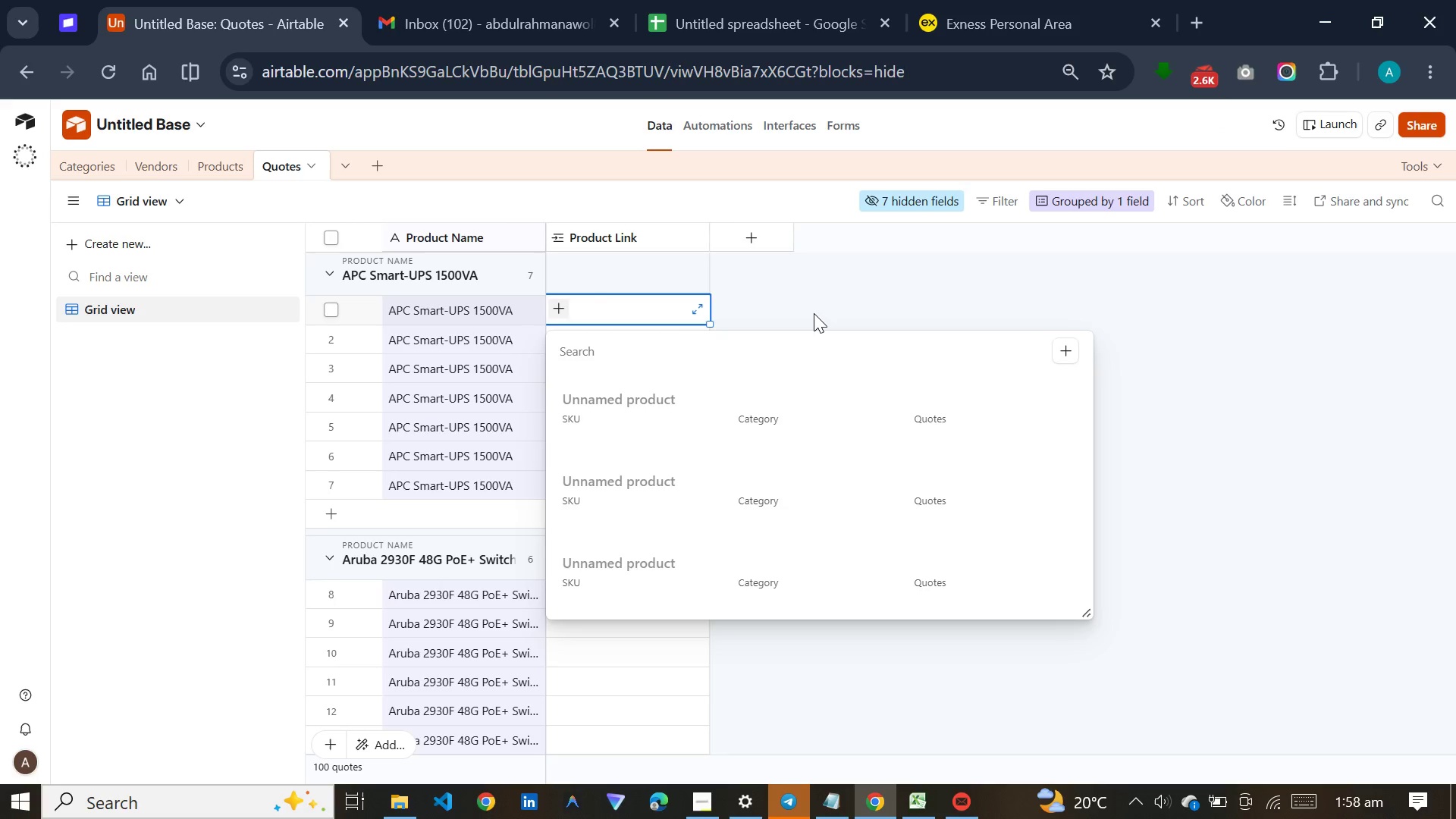 
scroll: coordinate [758, 431], scroll_direction: down, amount: 4.0
 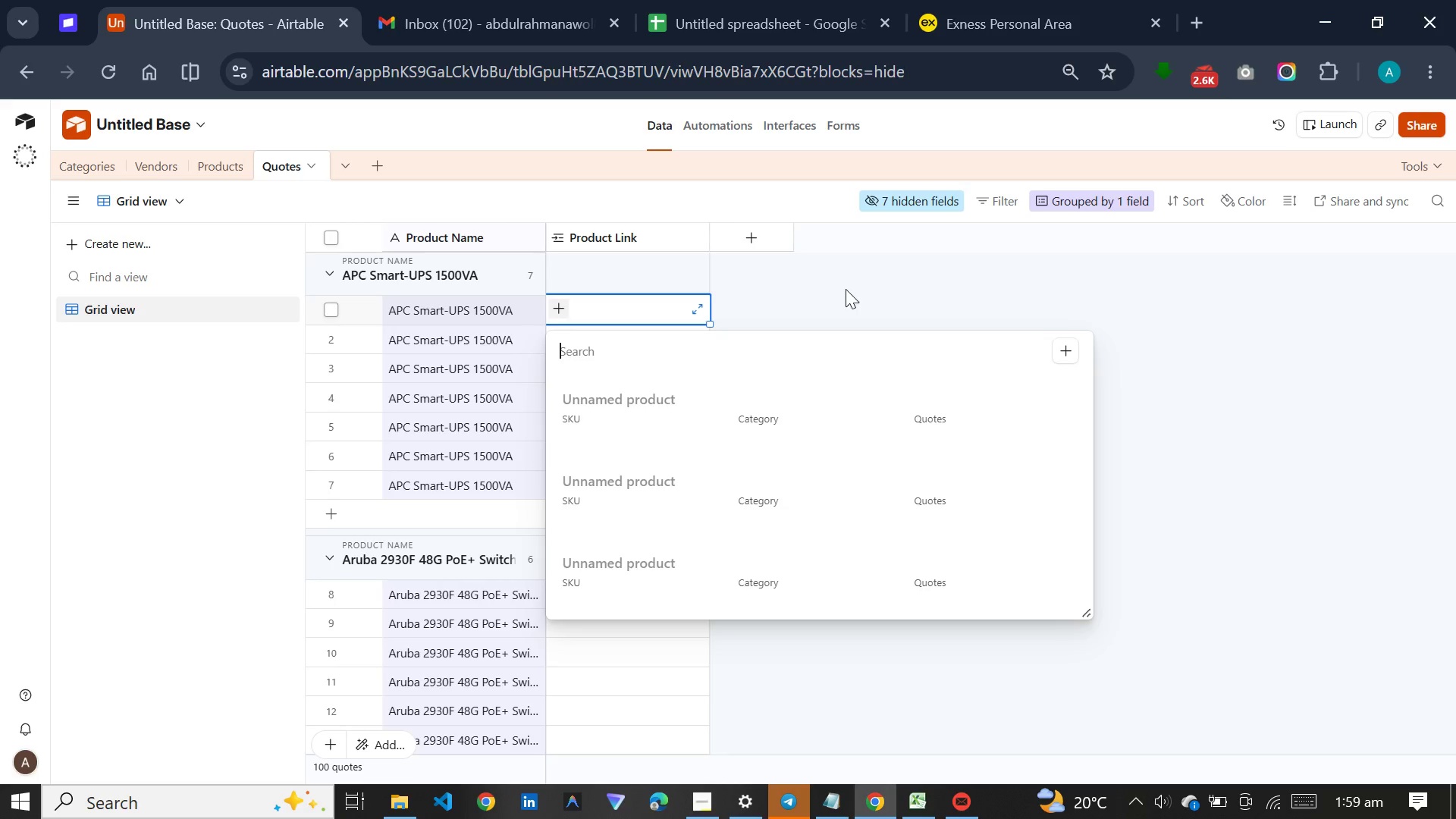 
left_click([846, 289])
 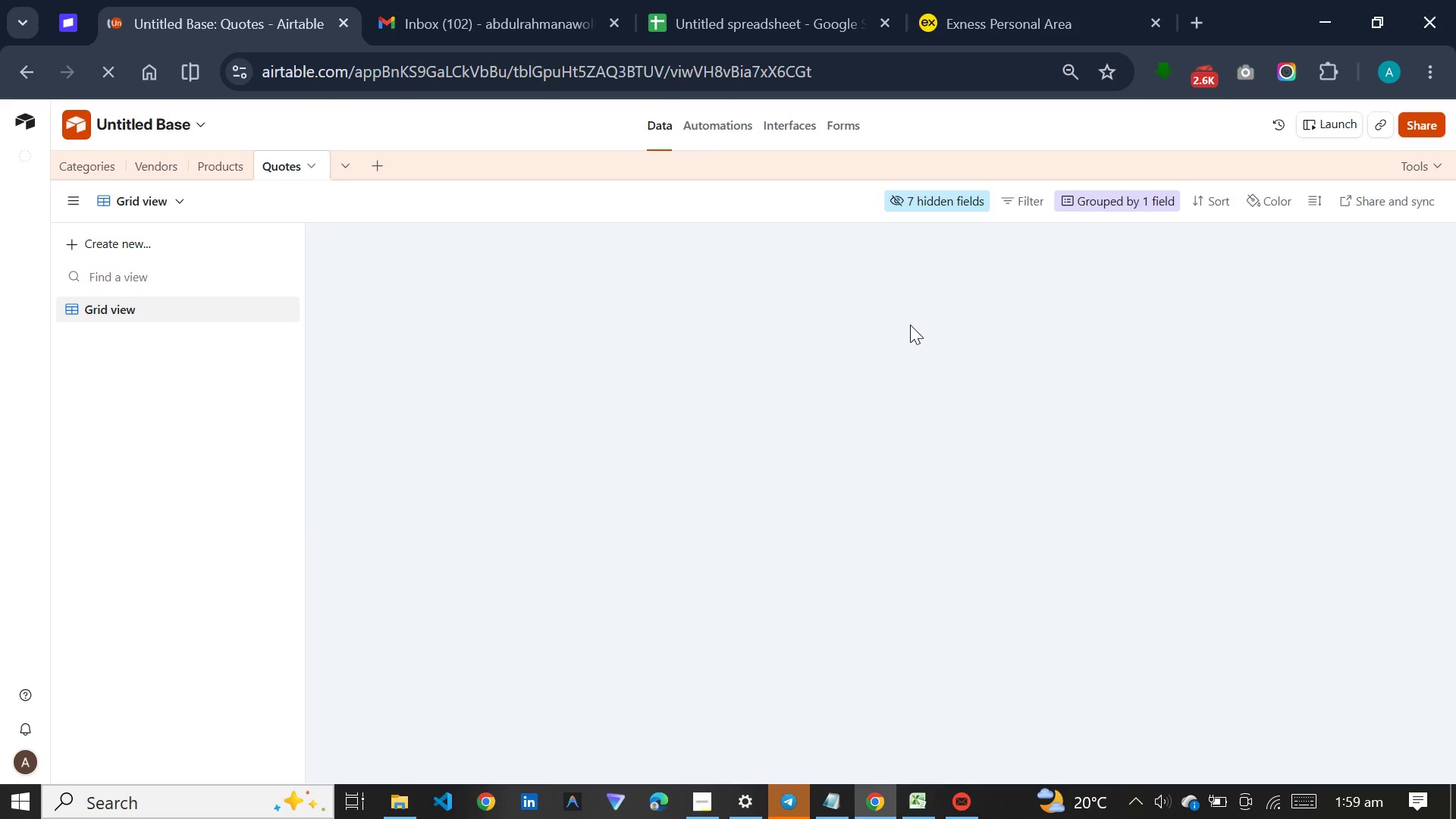 
wait(19.59)
 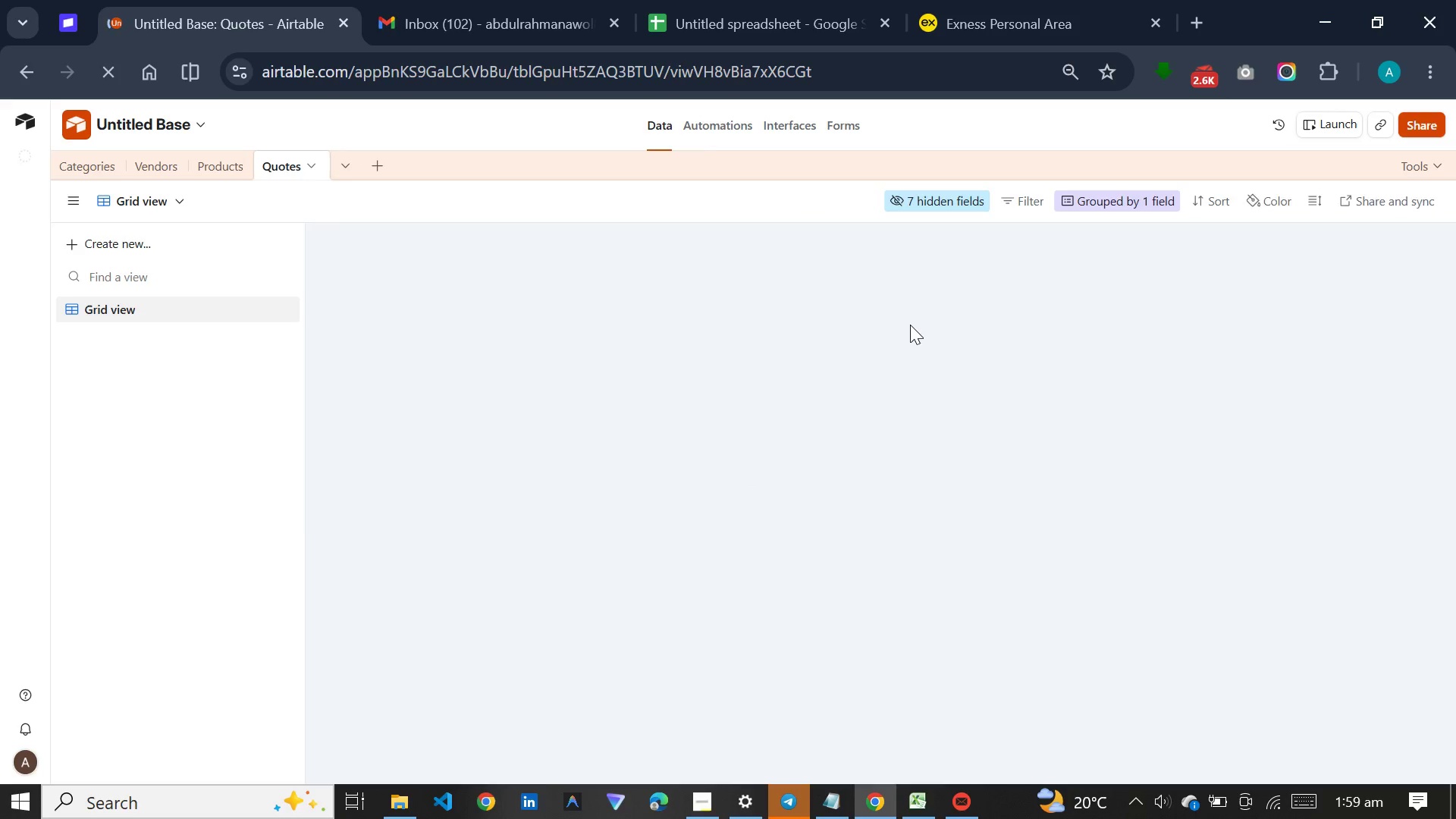 
key(Control+ControlRight)
 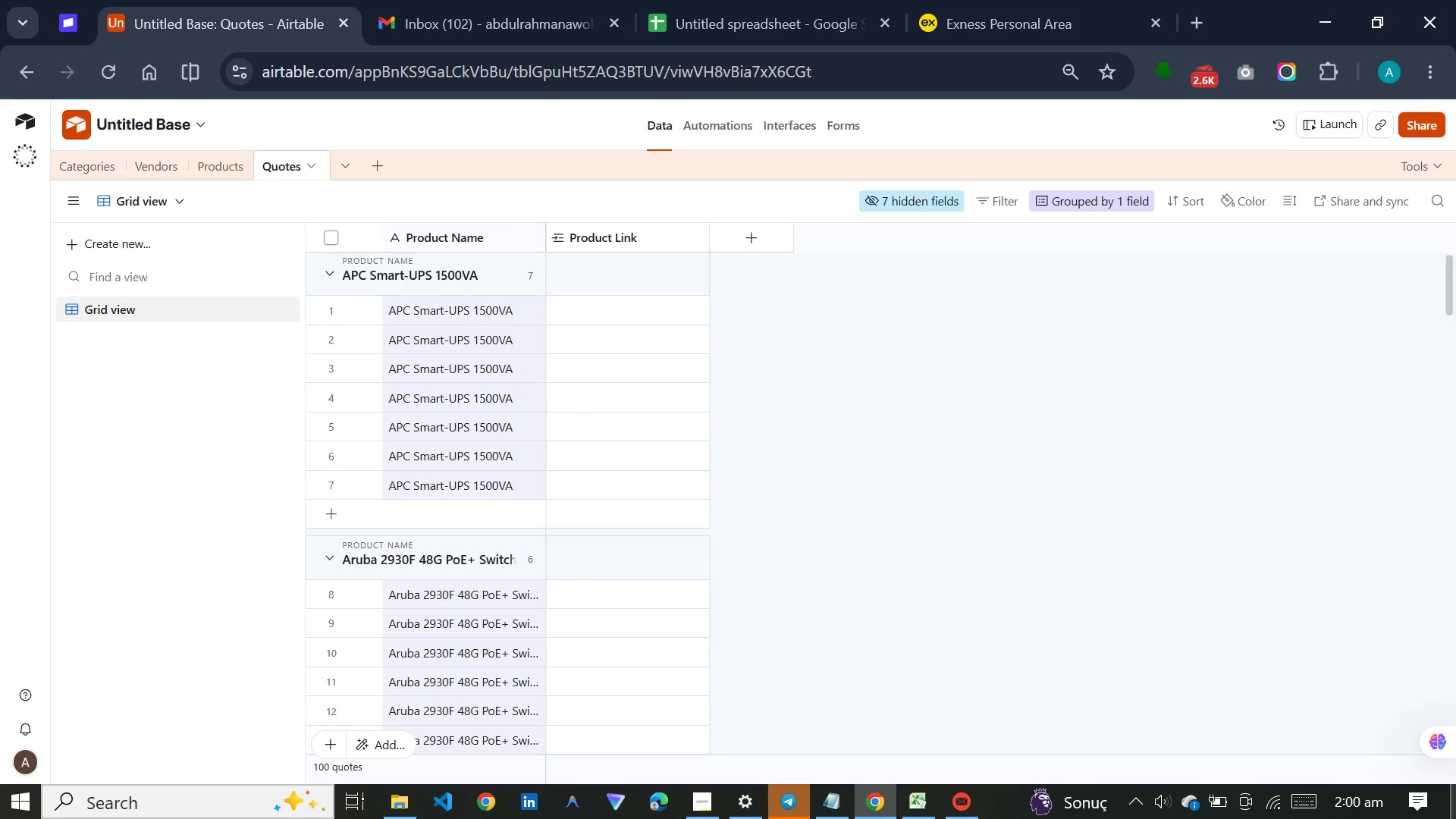 
wait(52.03)
 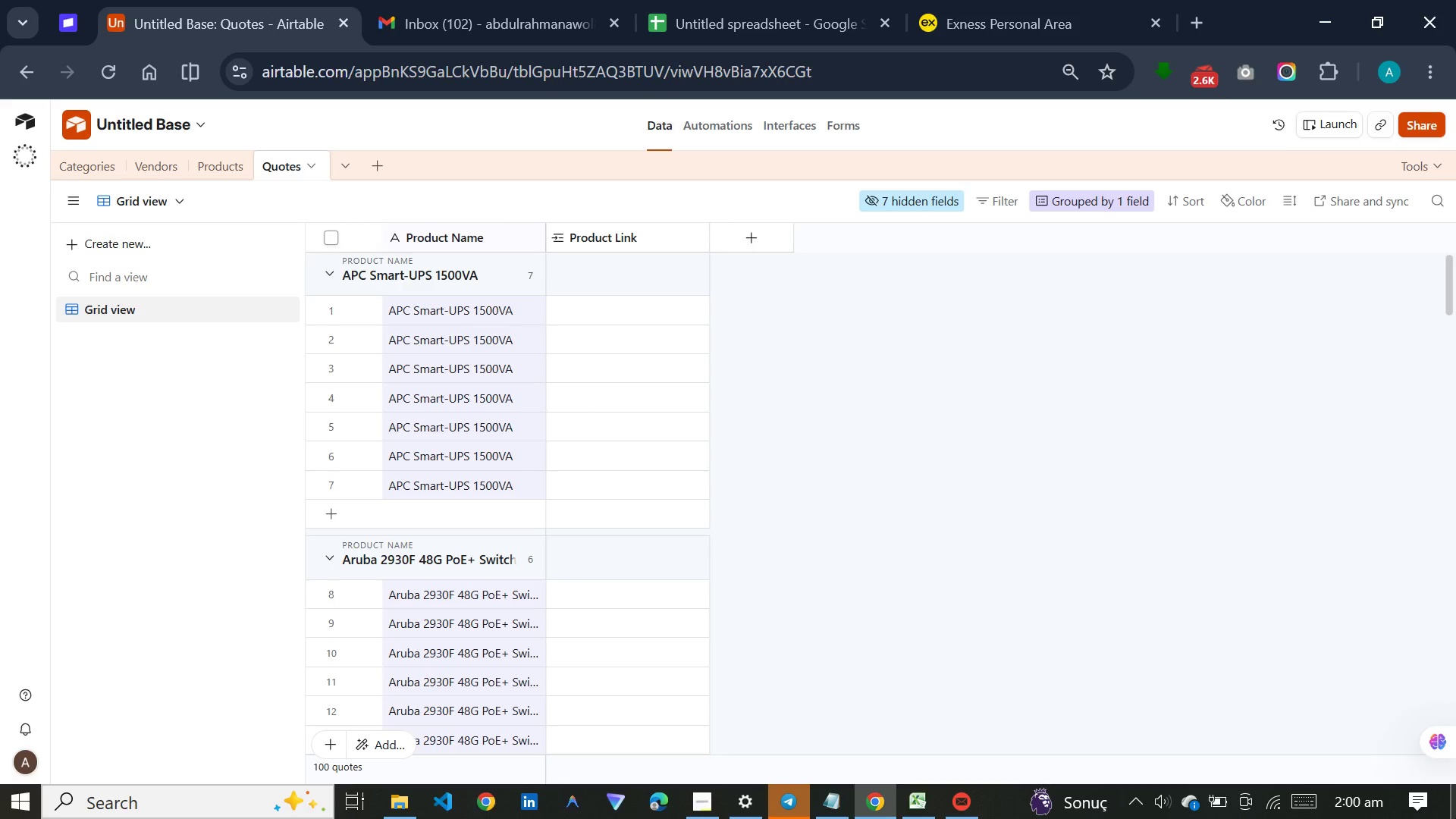 
left_click([648, 312])
 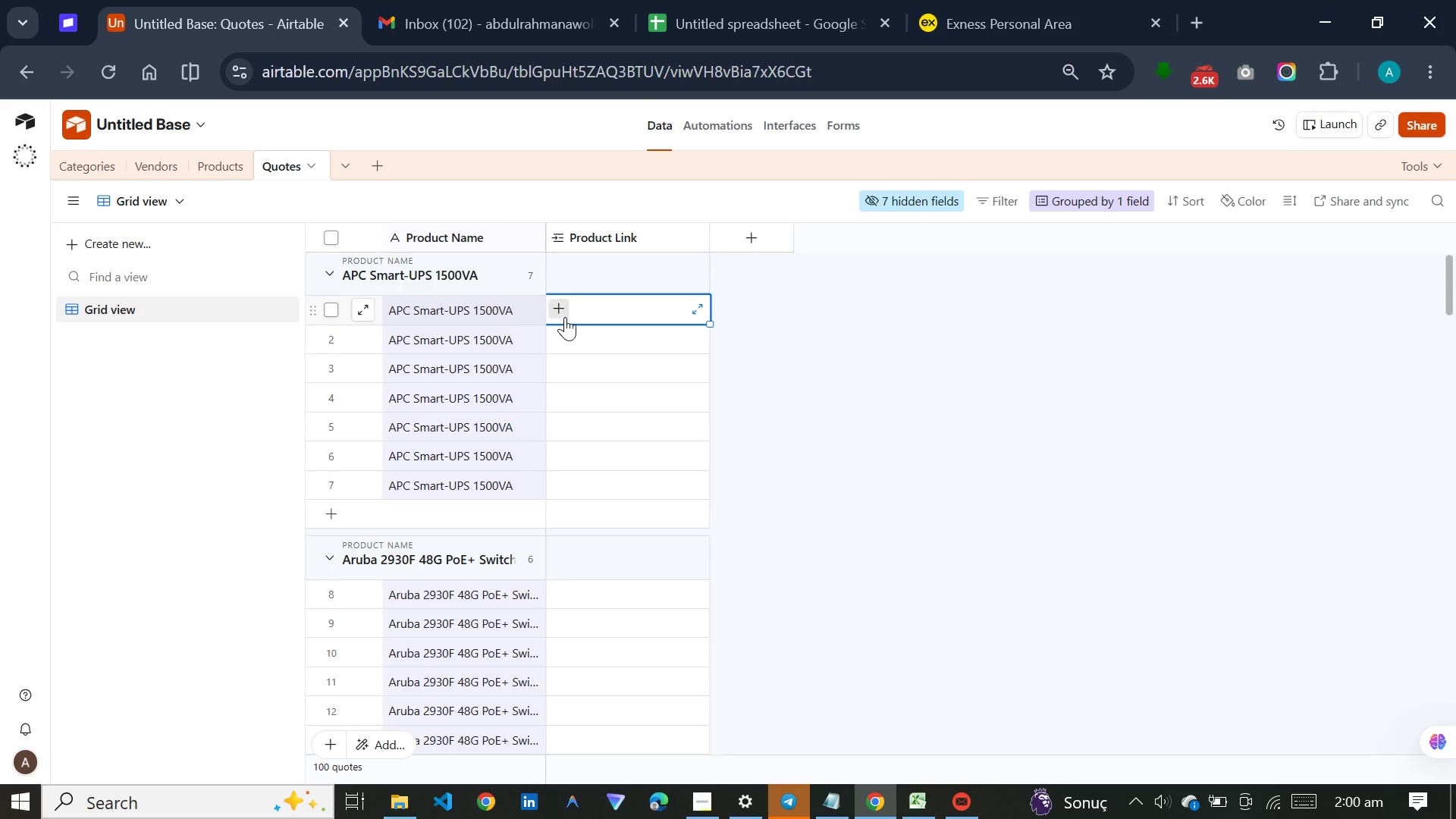 
left_click([562, 317])
 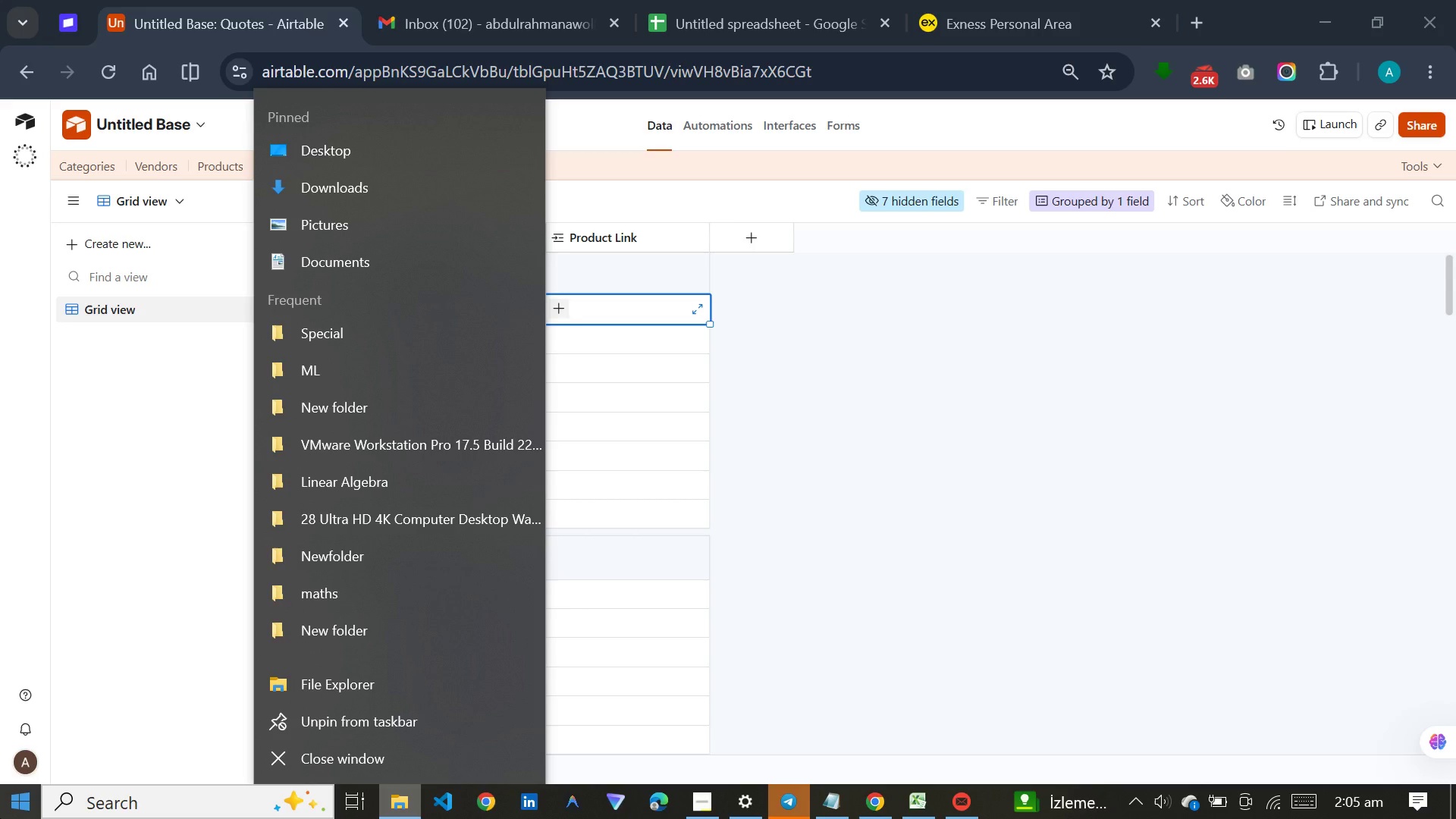 
wait(343.81)
 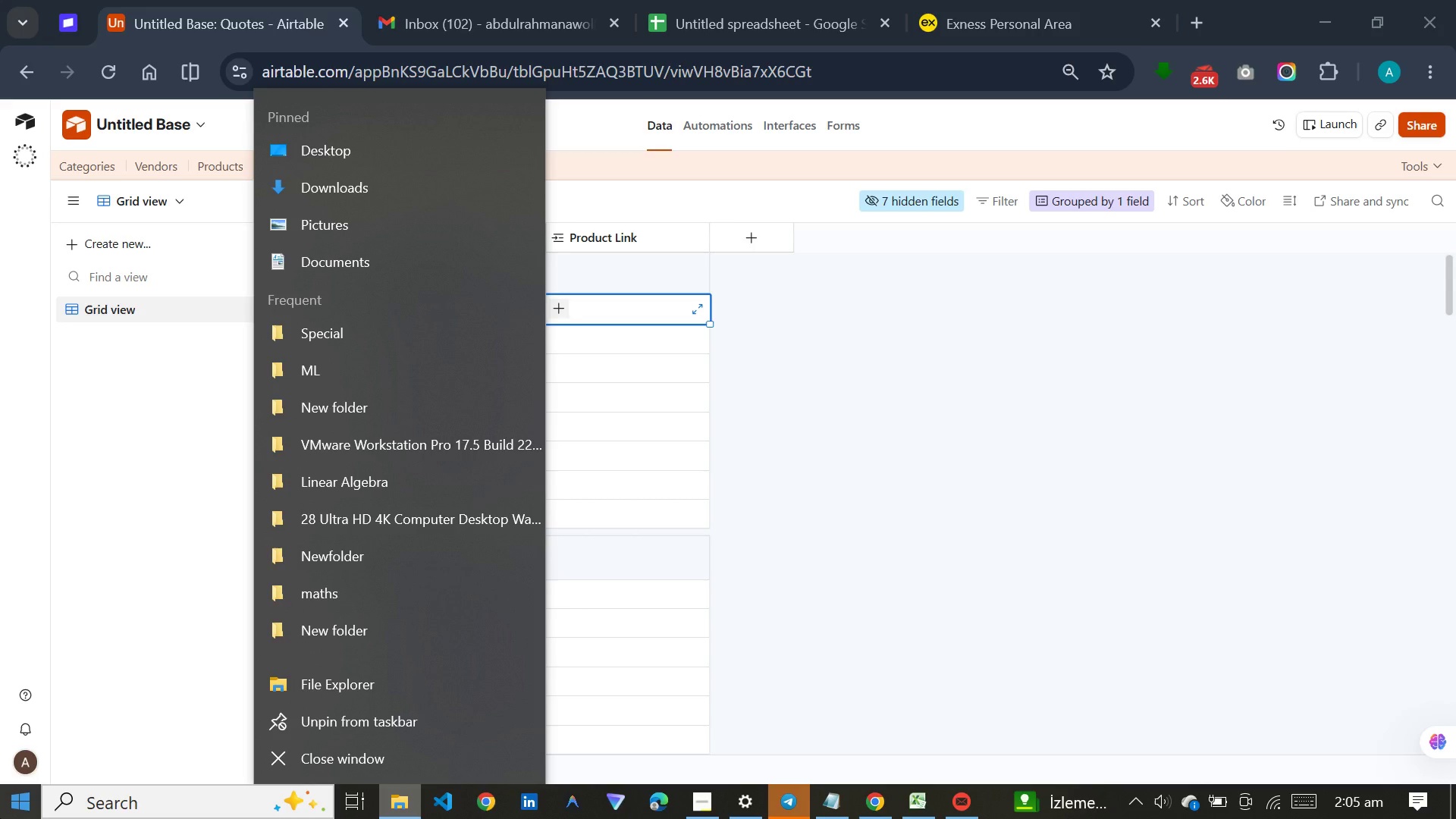 
left_click([1047, 353])
 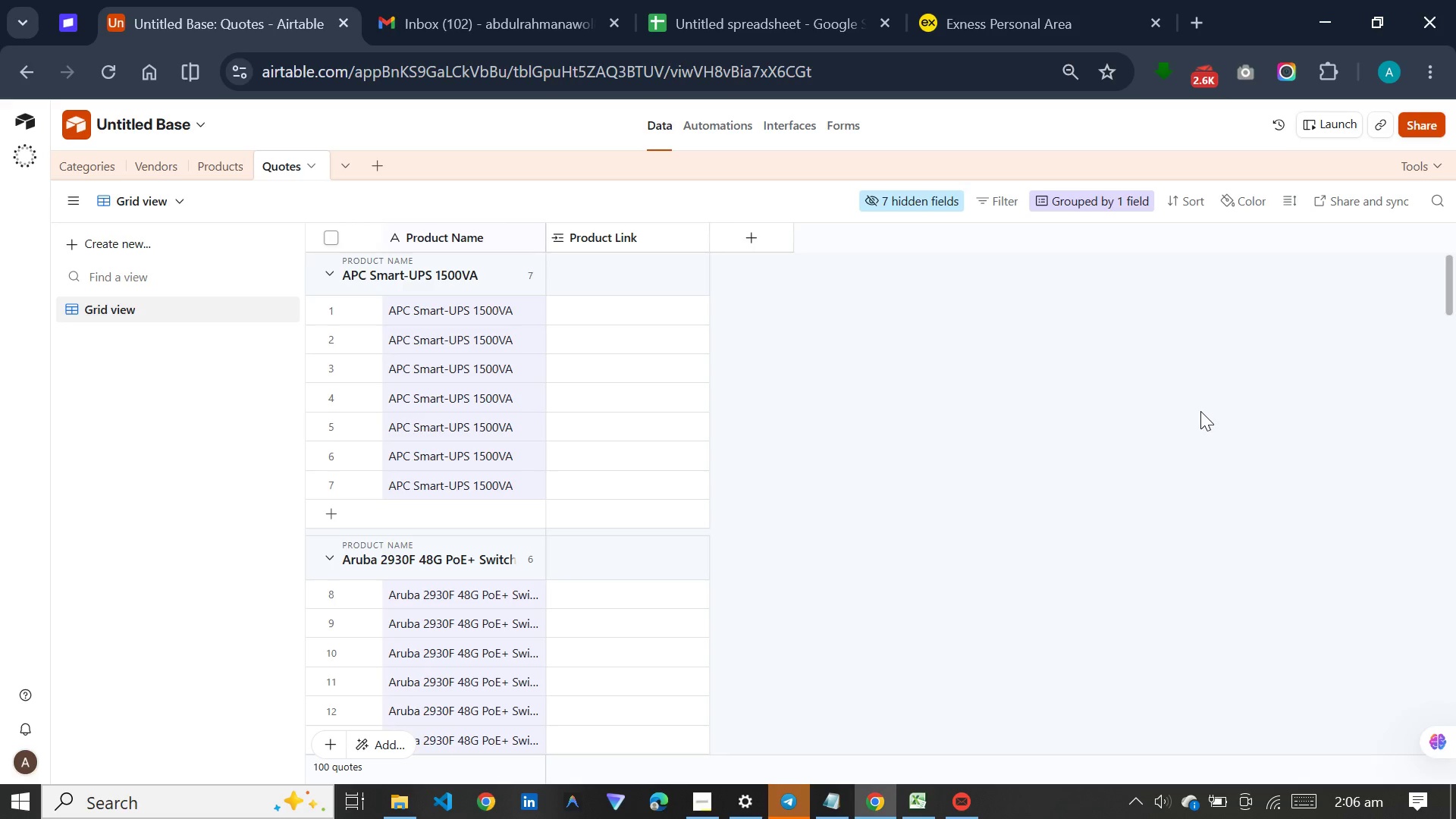 
wait(23.88)
 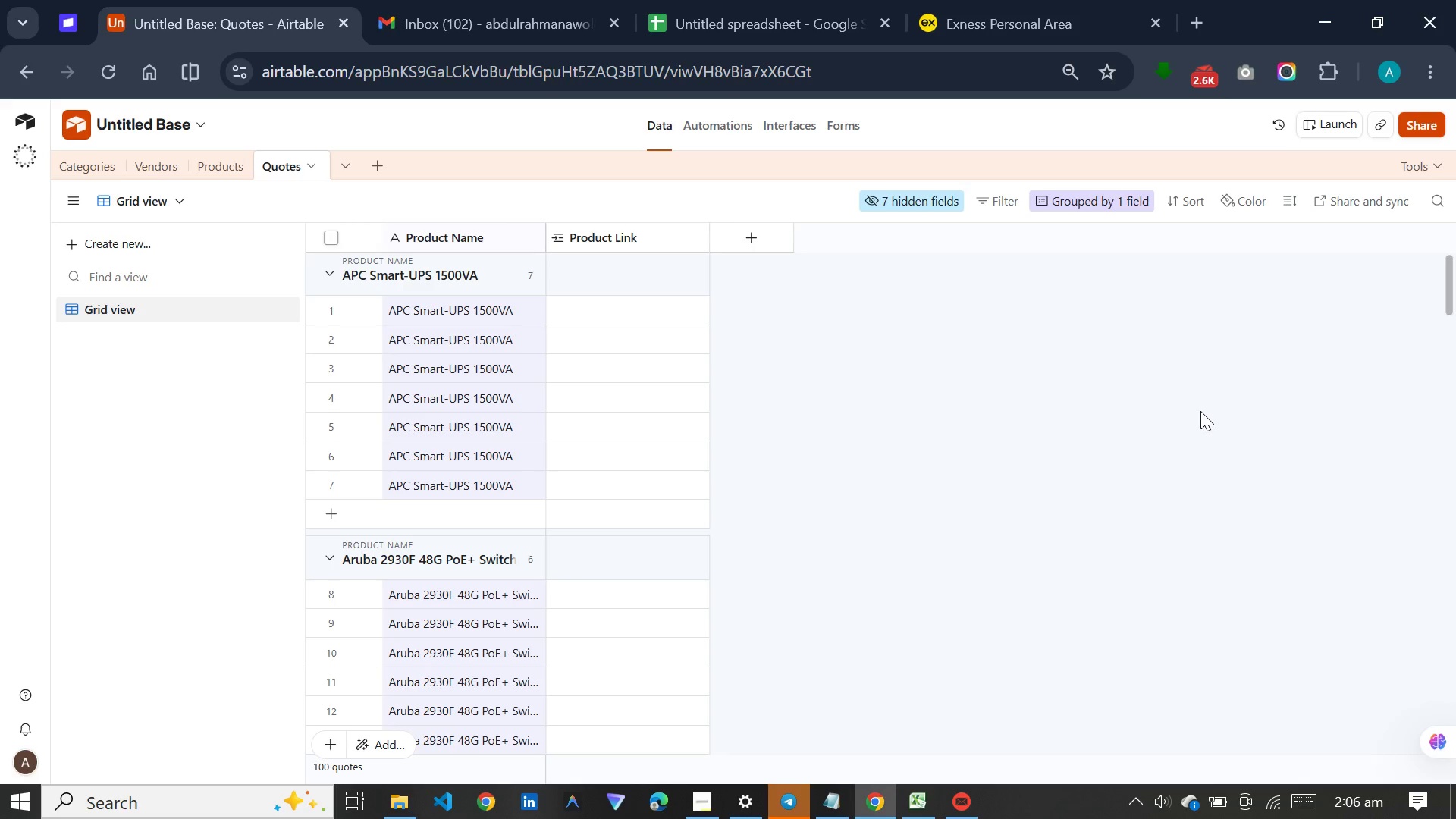 
scroll: coordinate [1285, 402], scroll_direction: down, amount: 100.0
 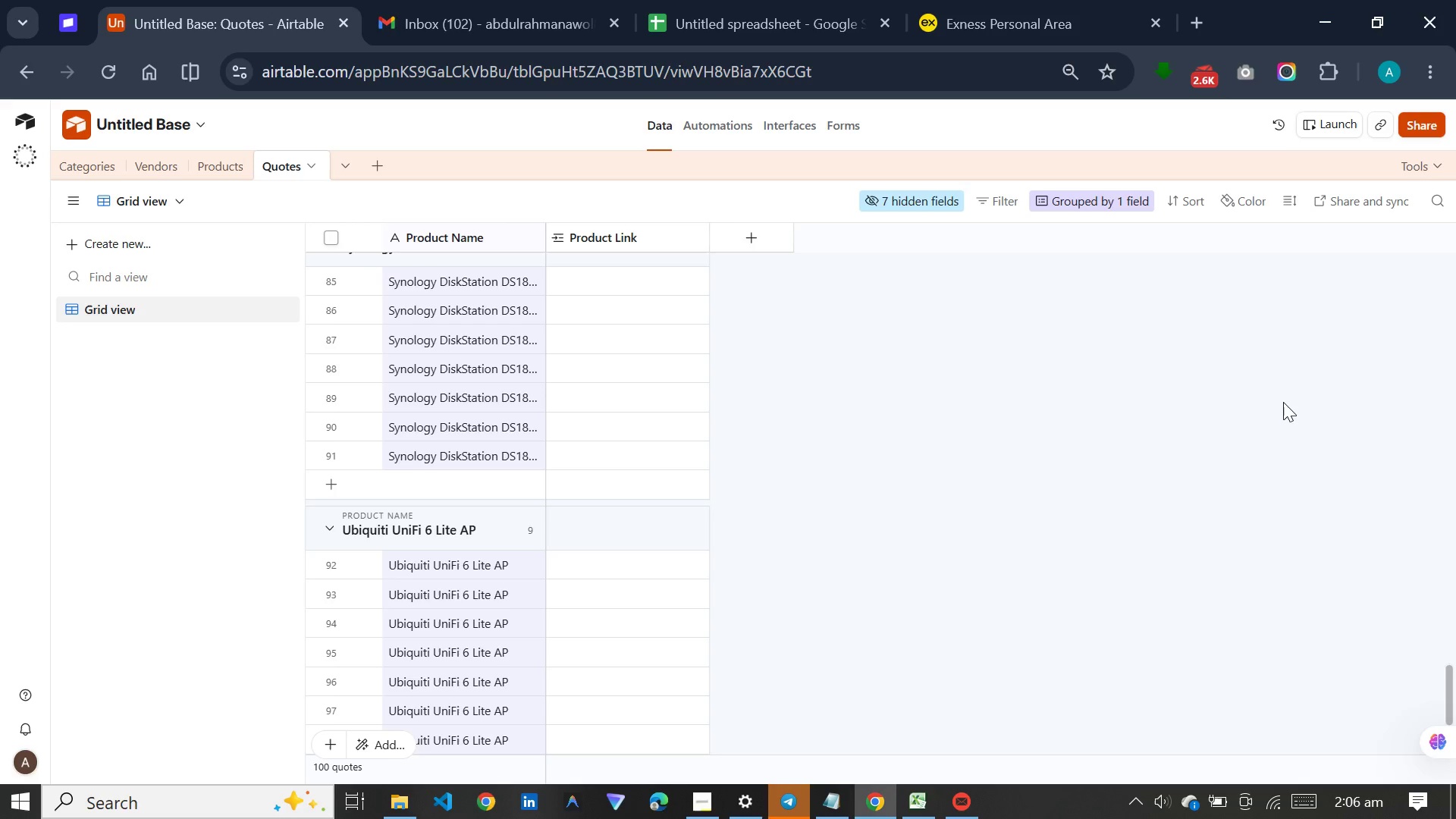 
wait(16.94)
 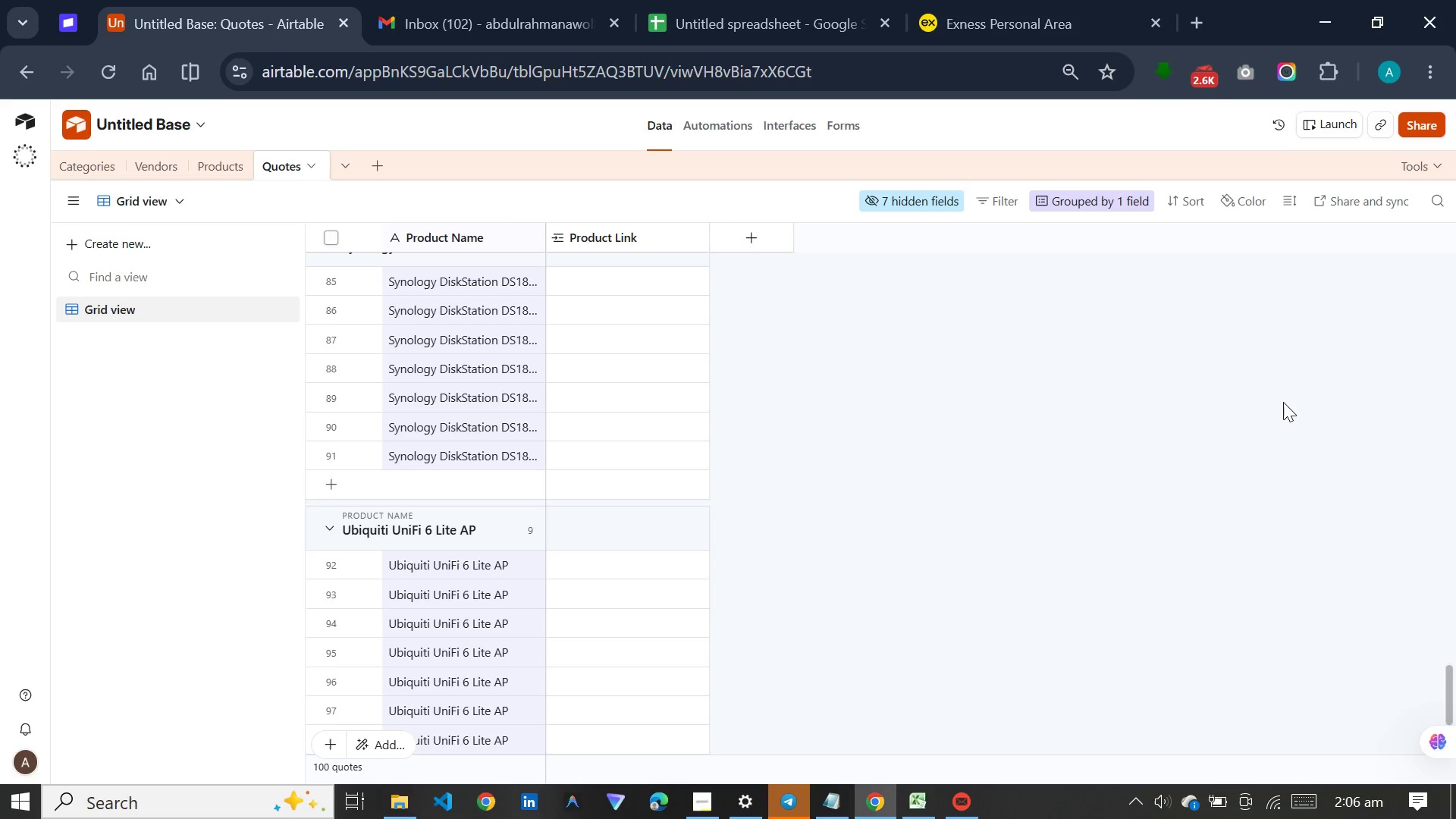 
right_click([1281, 402])
 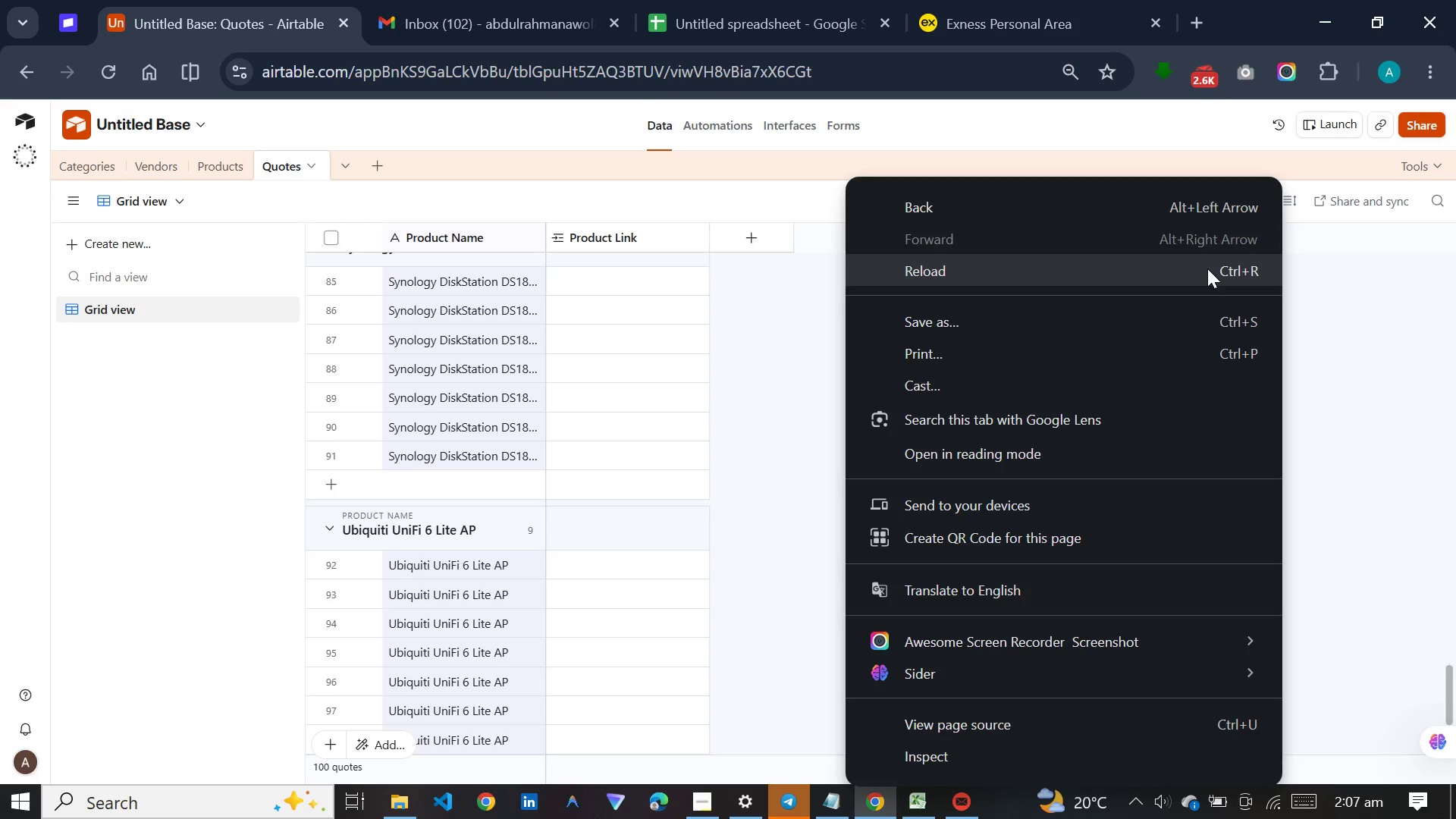 
wait(52.5)
 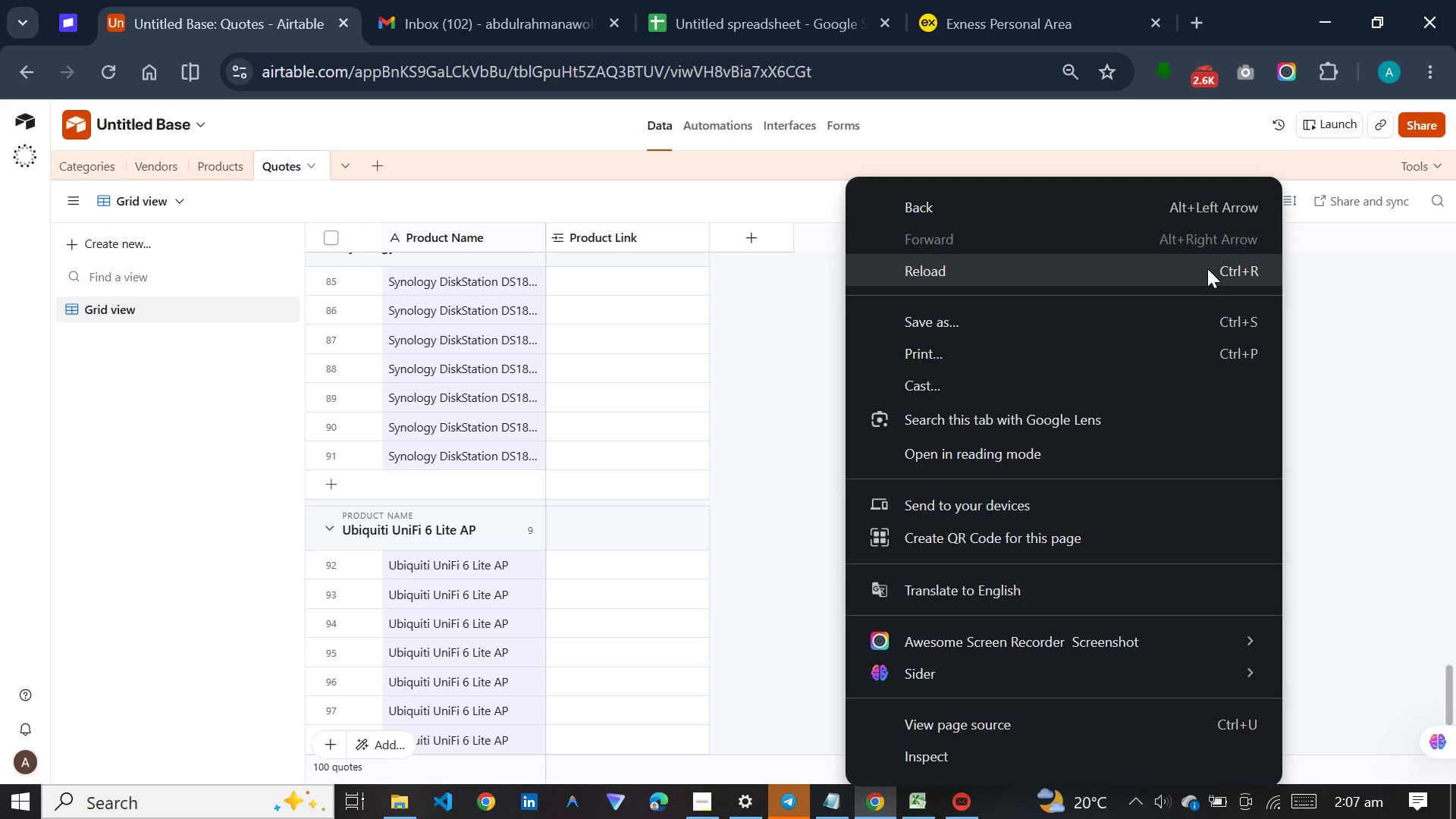 
left_click([733, 460])
 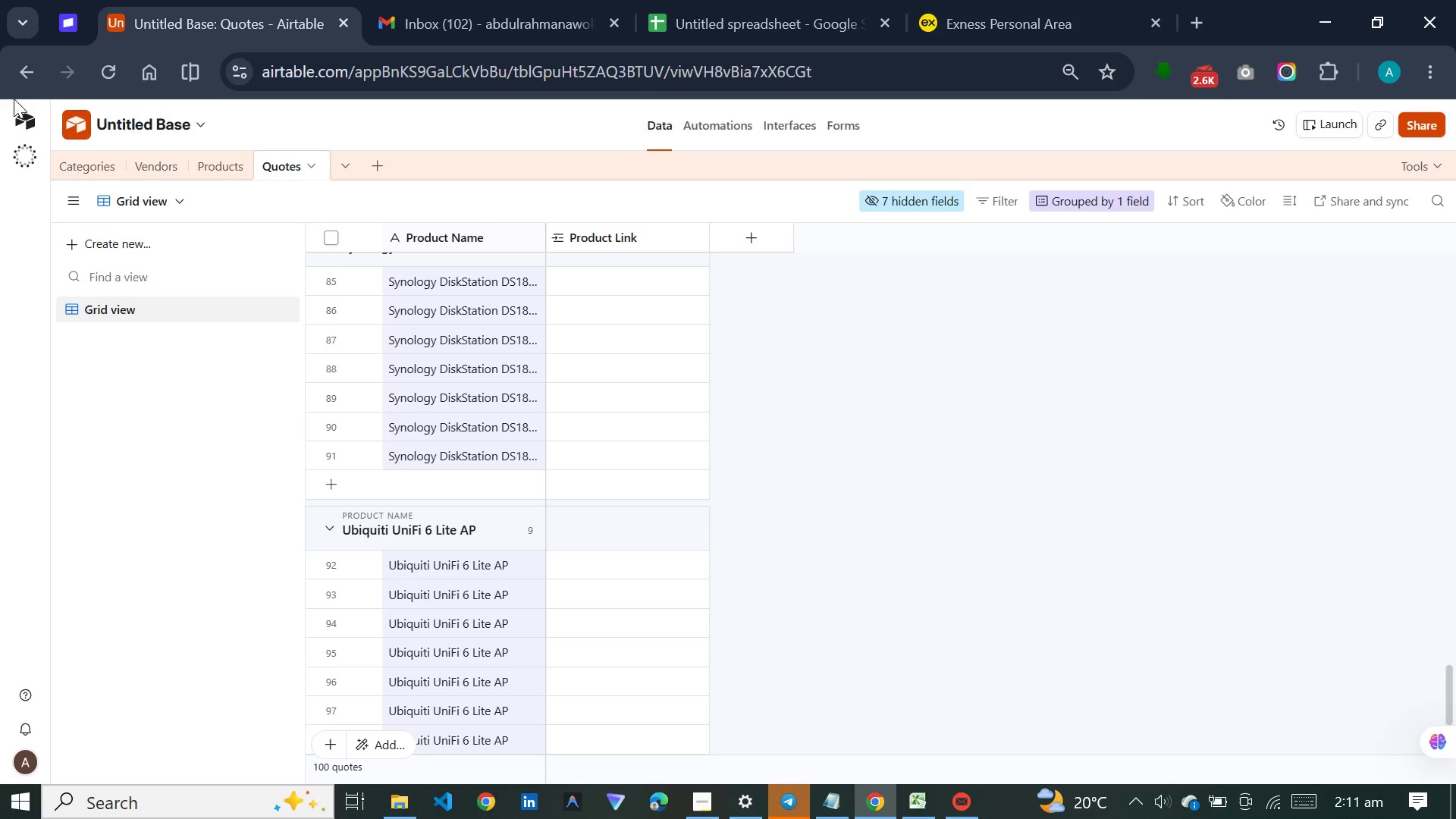 
wait(234.91)
 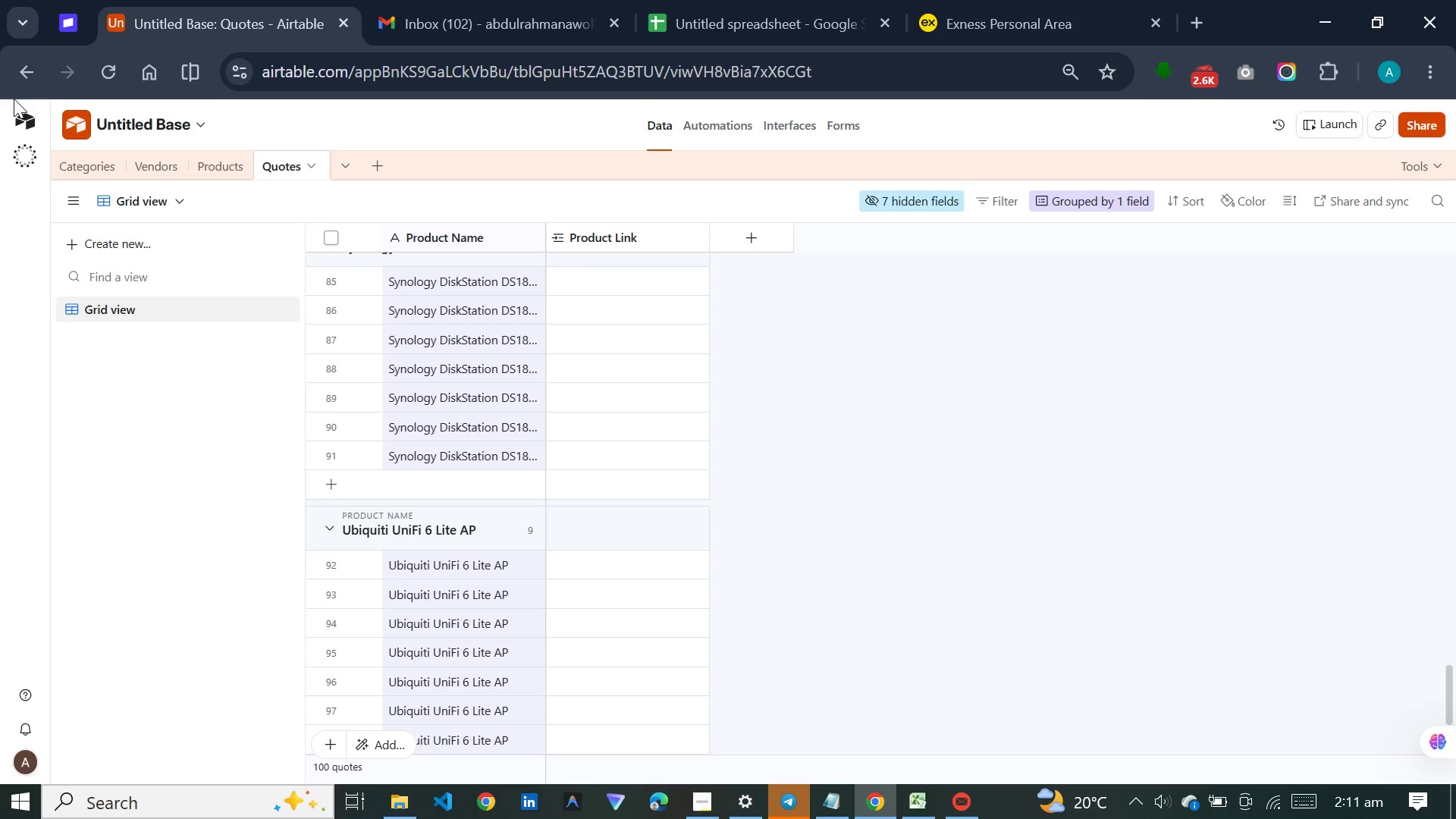 
left_click([218, 158])
 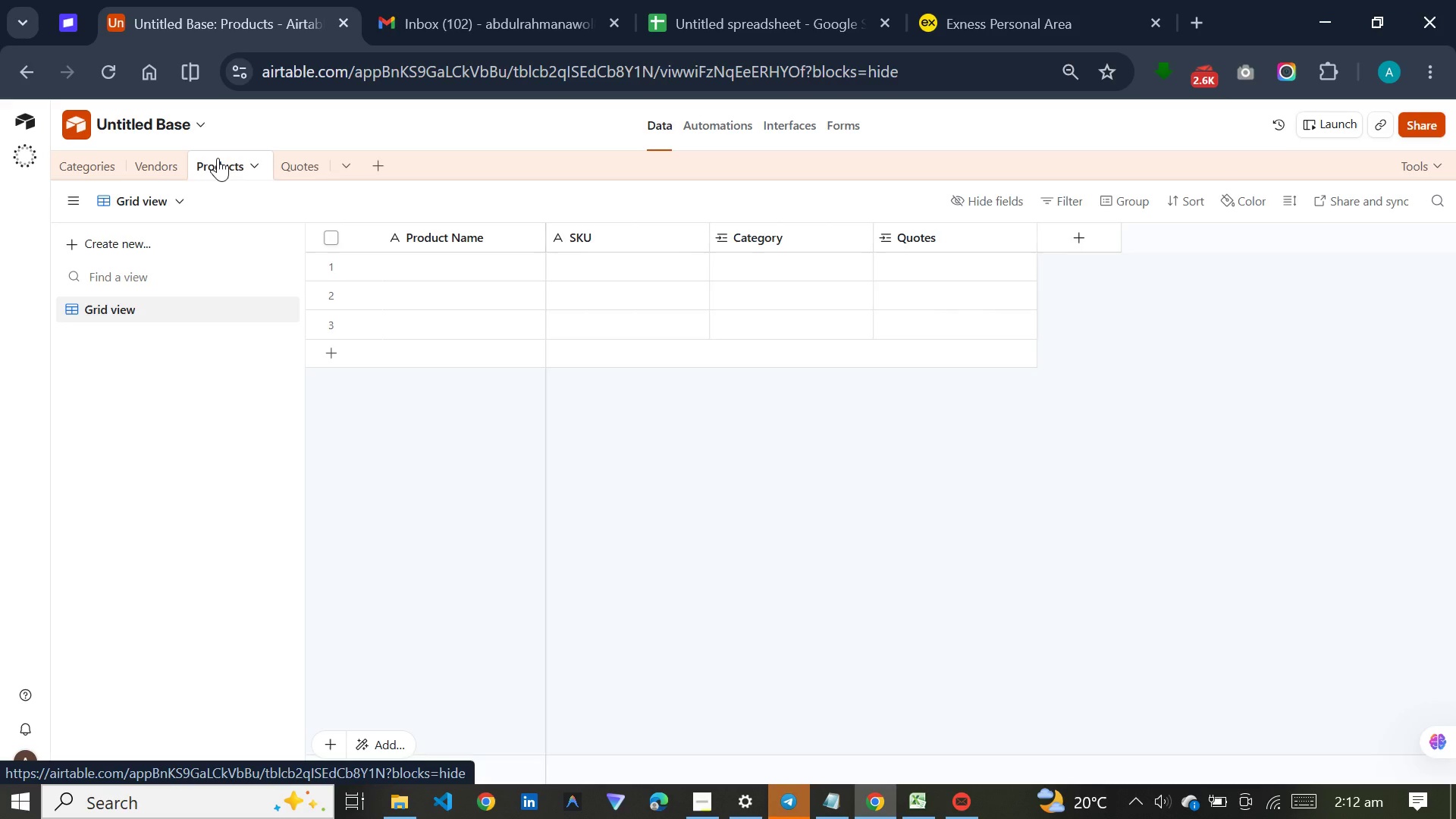 
wait(28.98)
 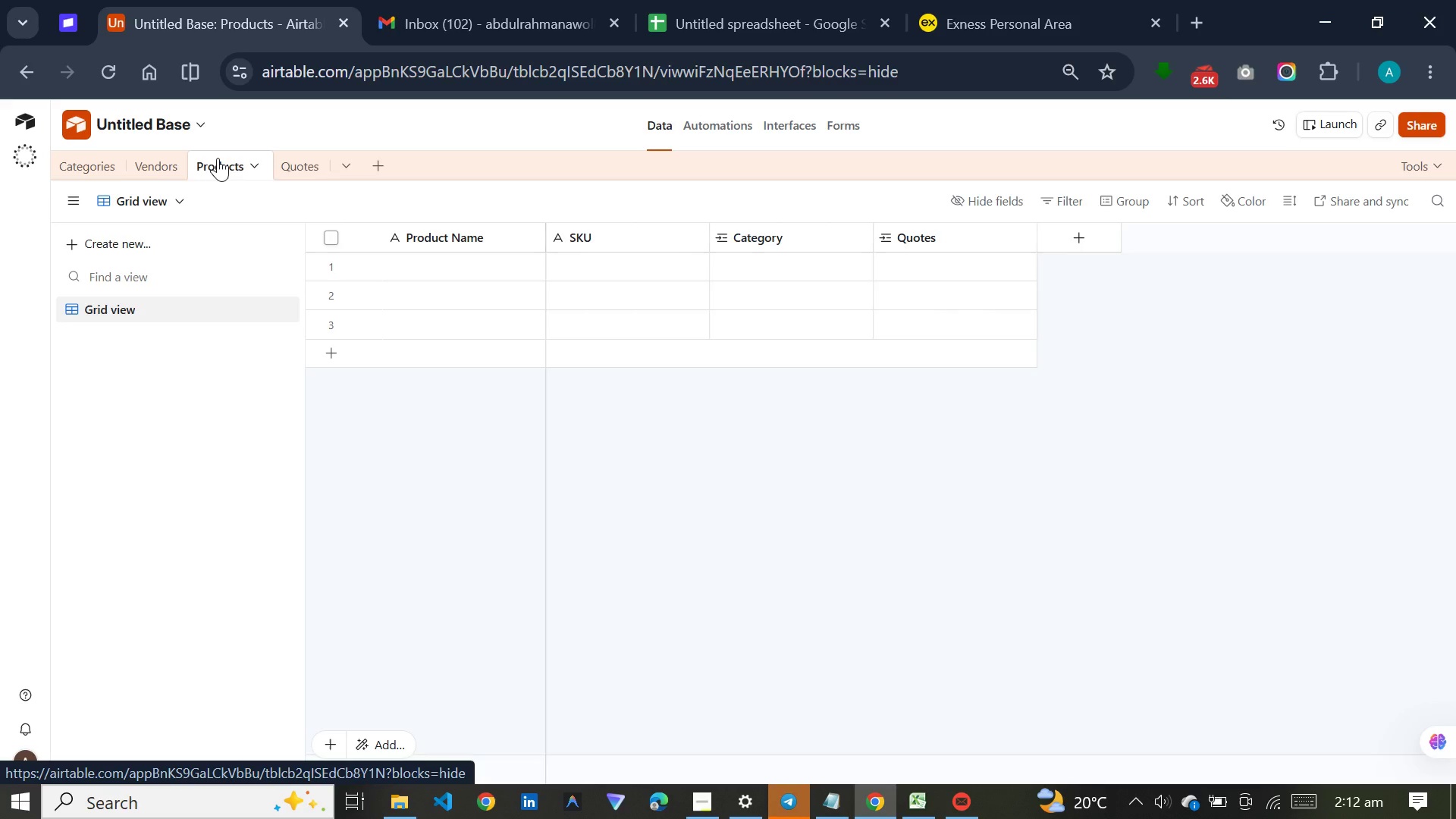 
left_click([293, 158])
 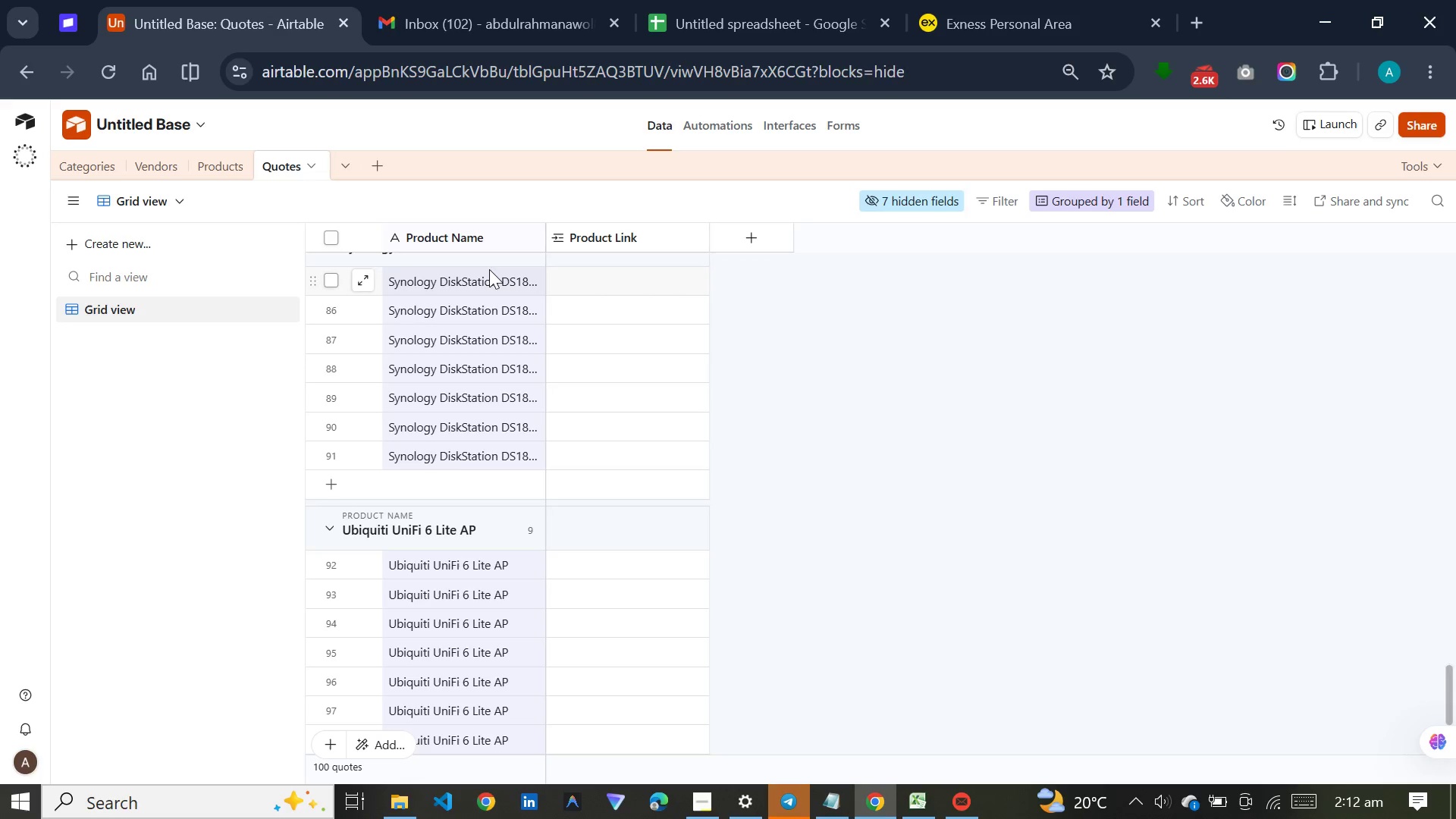 
scroll: coordinate [453, 457], scroll_direction: up, amount: 15.0
 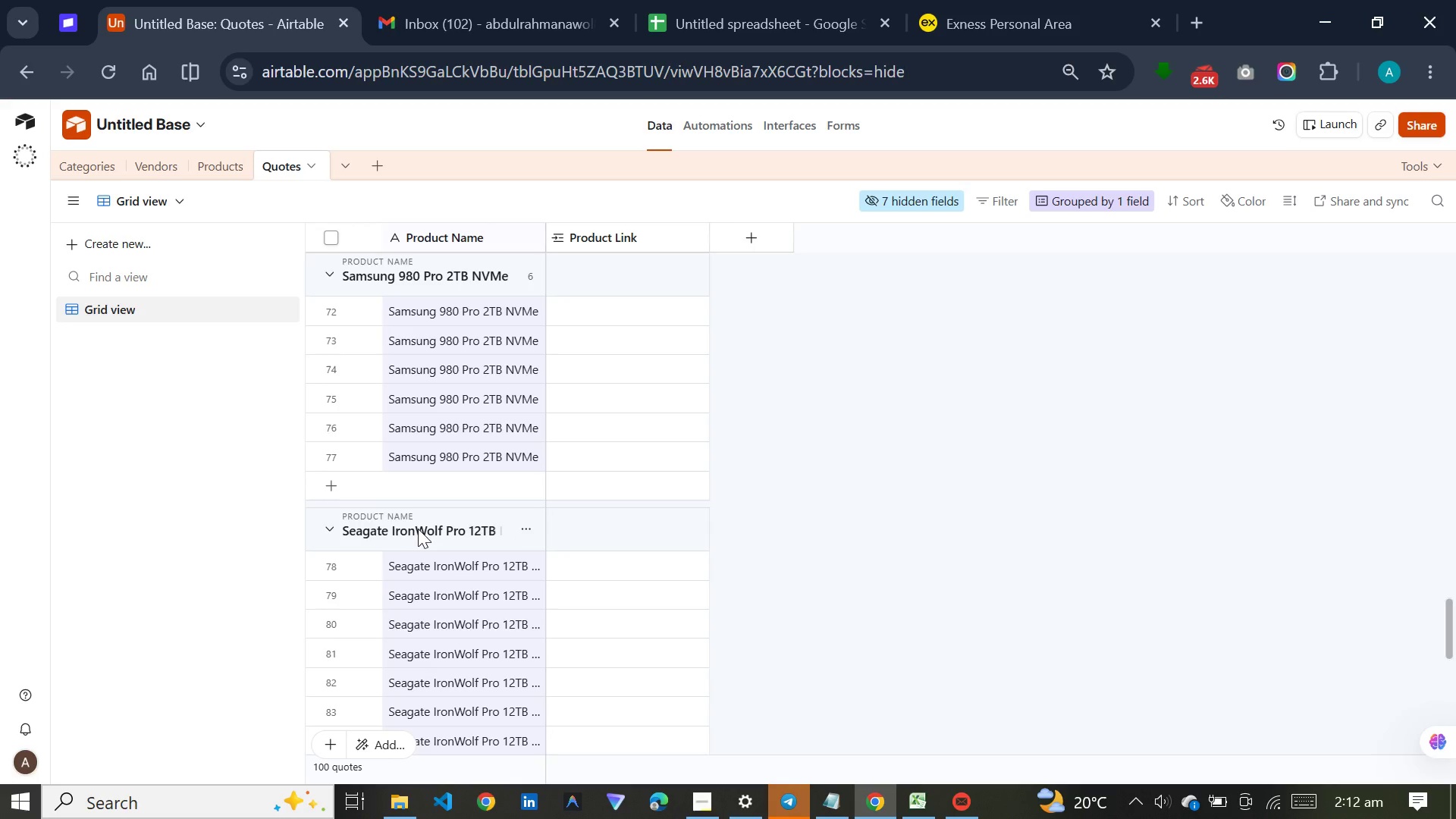 
left_click([418, 529])
 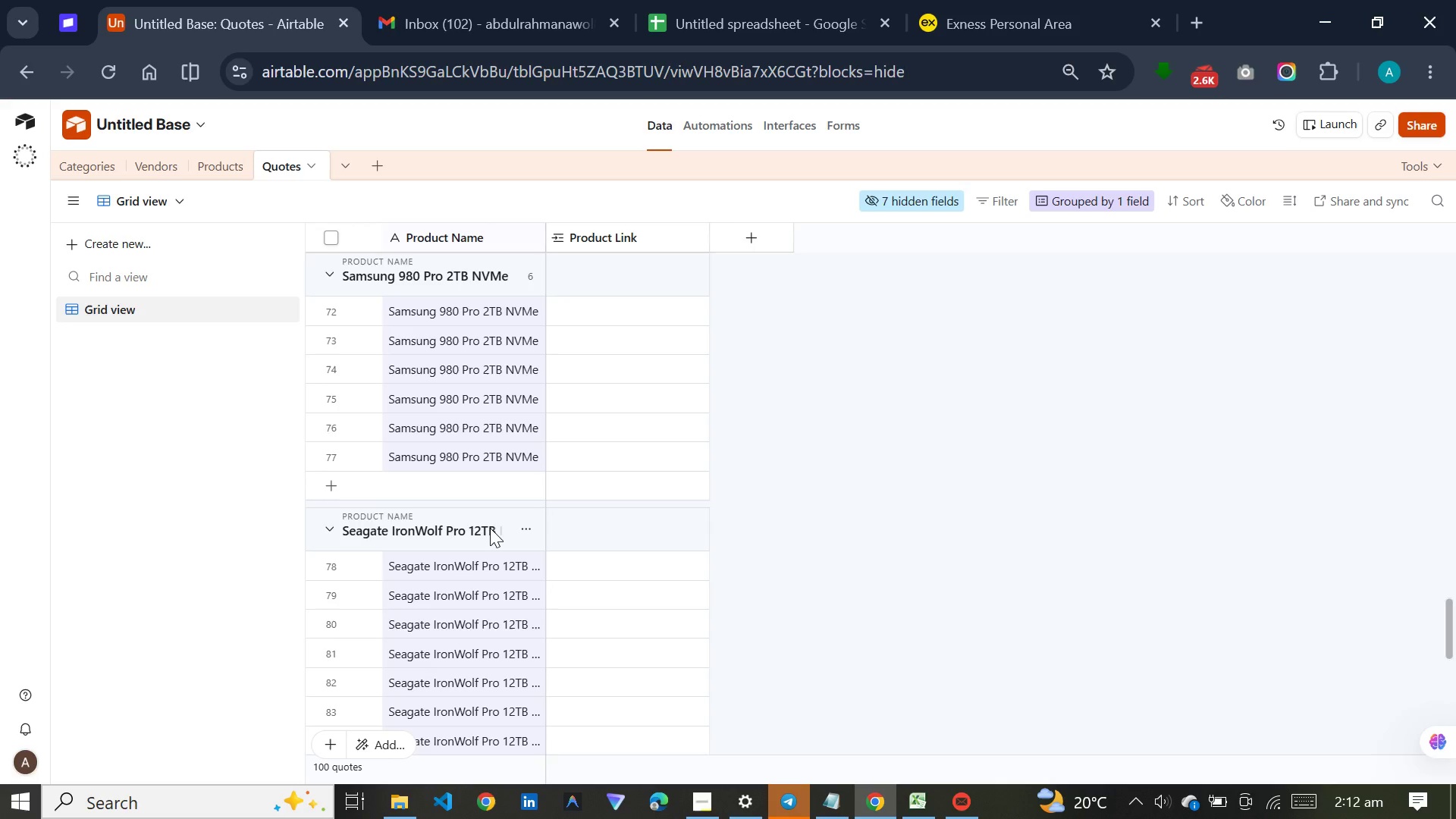 
left_click([490, 528])
 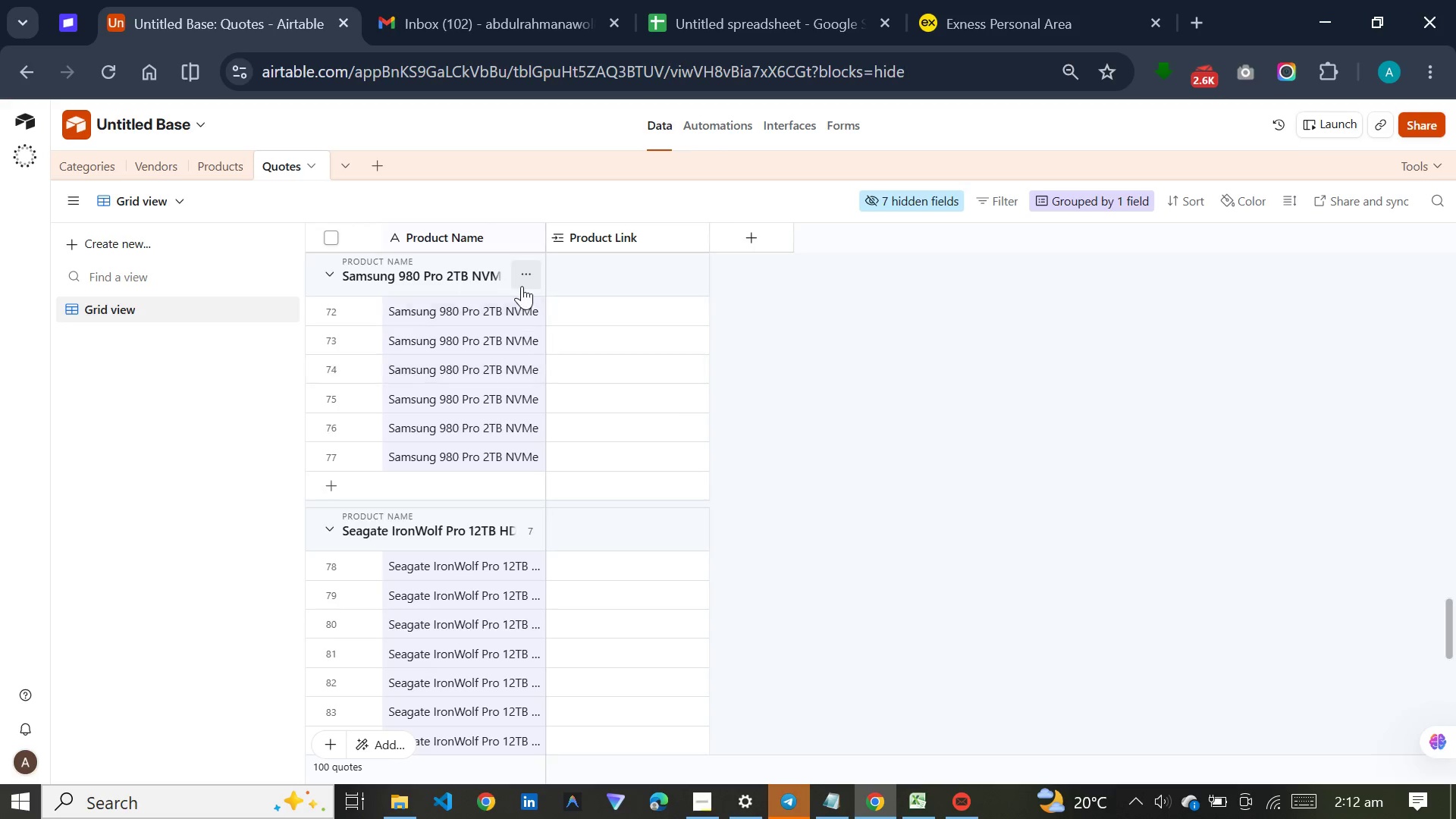 
scroll: coordinate [443, 456], scroll_direction: up, amount: 88.0
 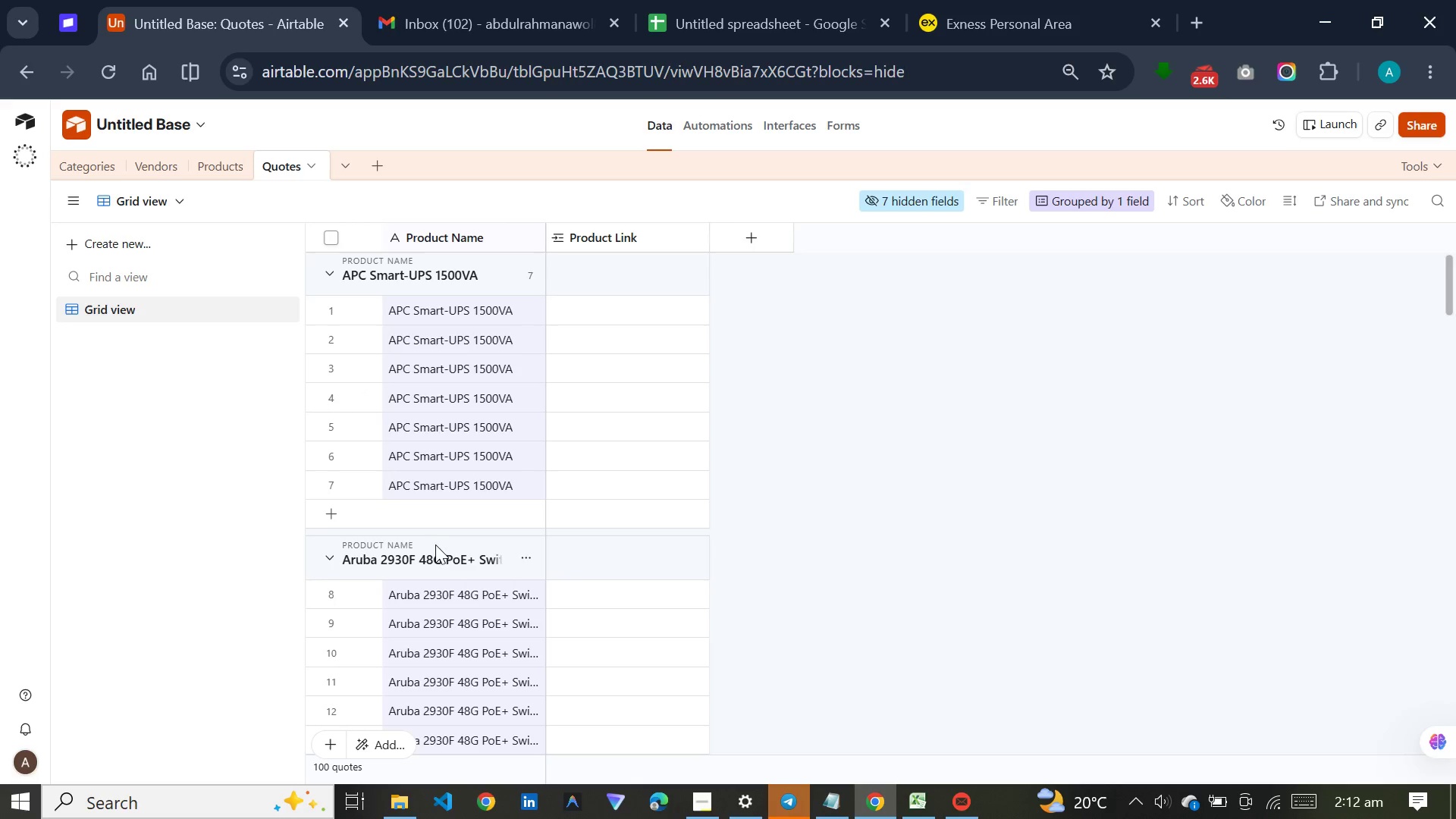 
scroll: coordinate [439, 524], scroll_direction: down, amount: 6.0
 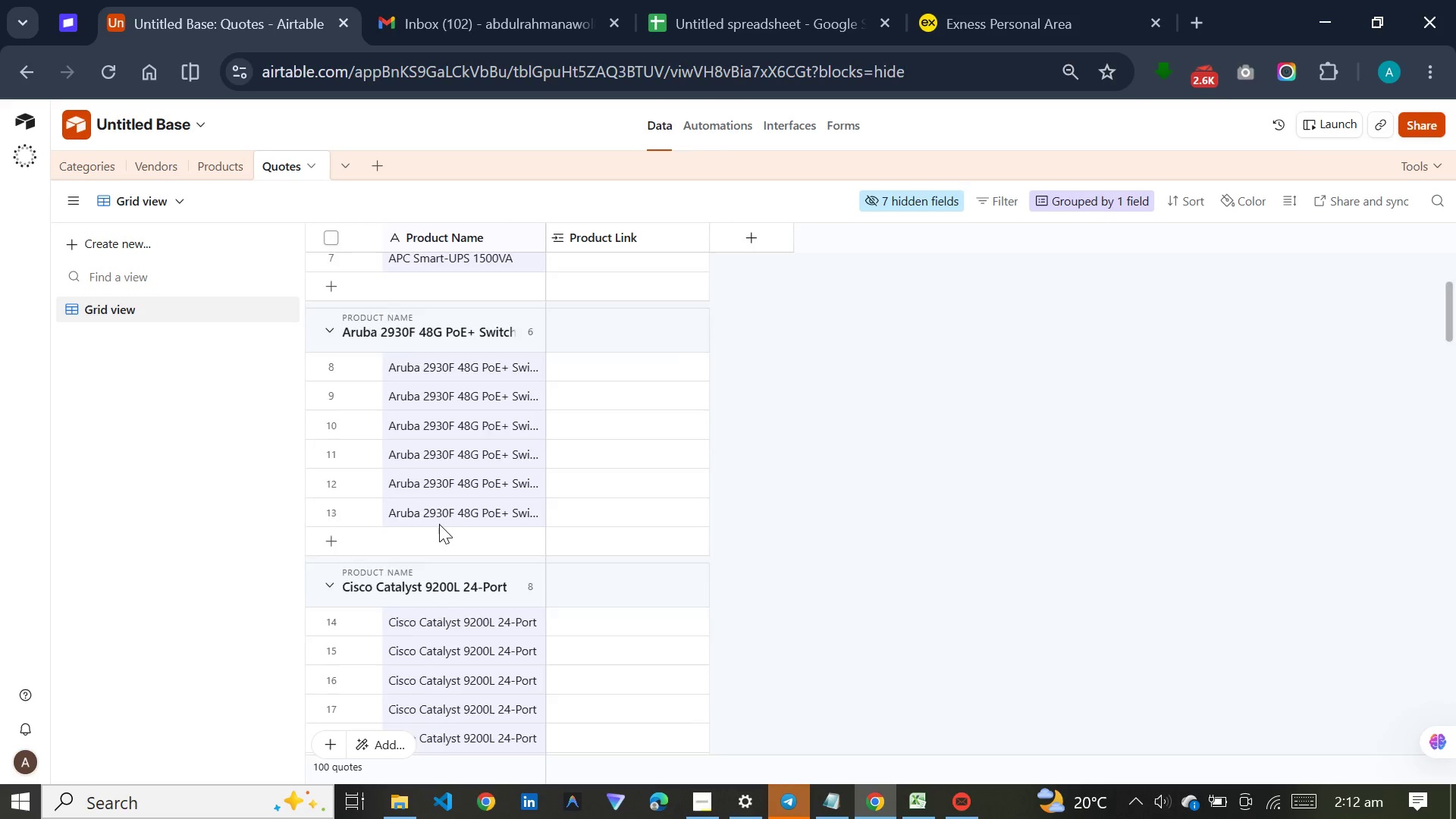 
scroll: coordinate [439, 524], scroll_direction: up, amount: 6.0
 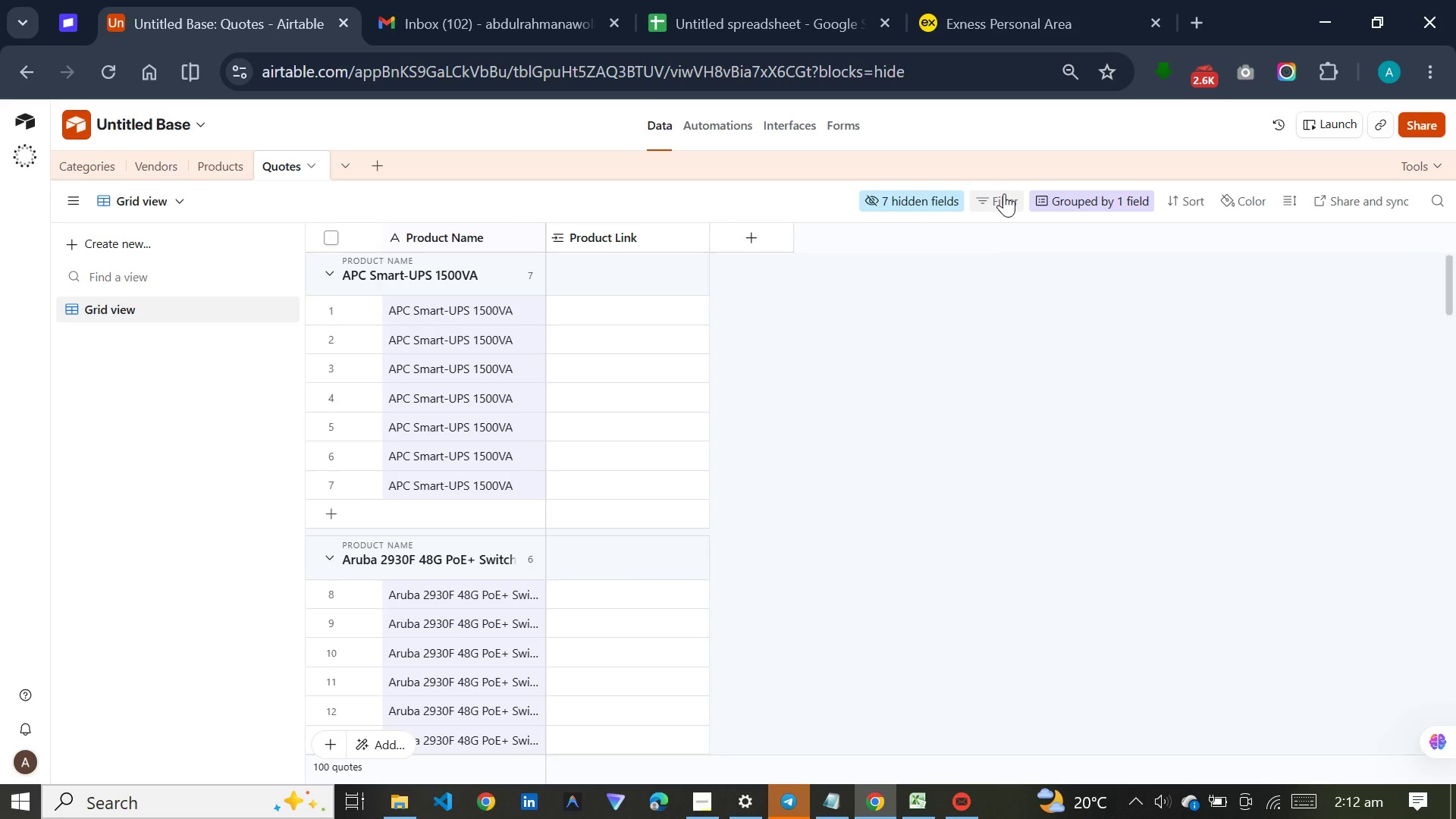 
left_click([1074, 208])
 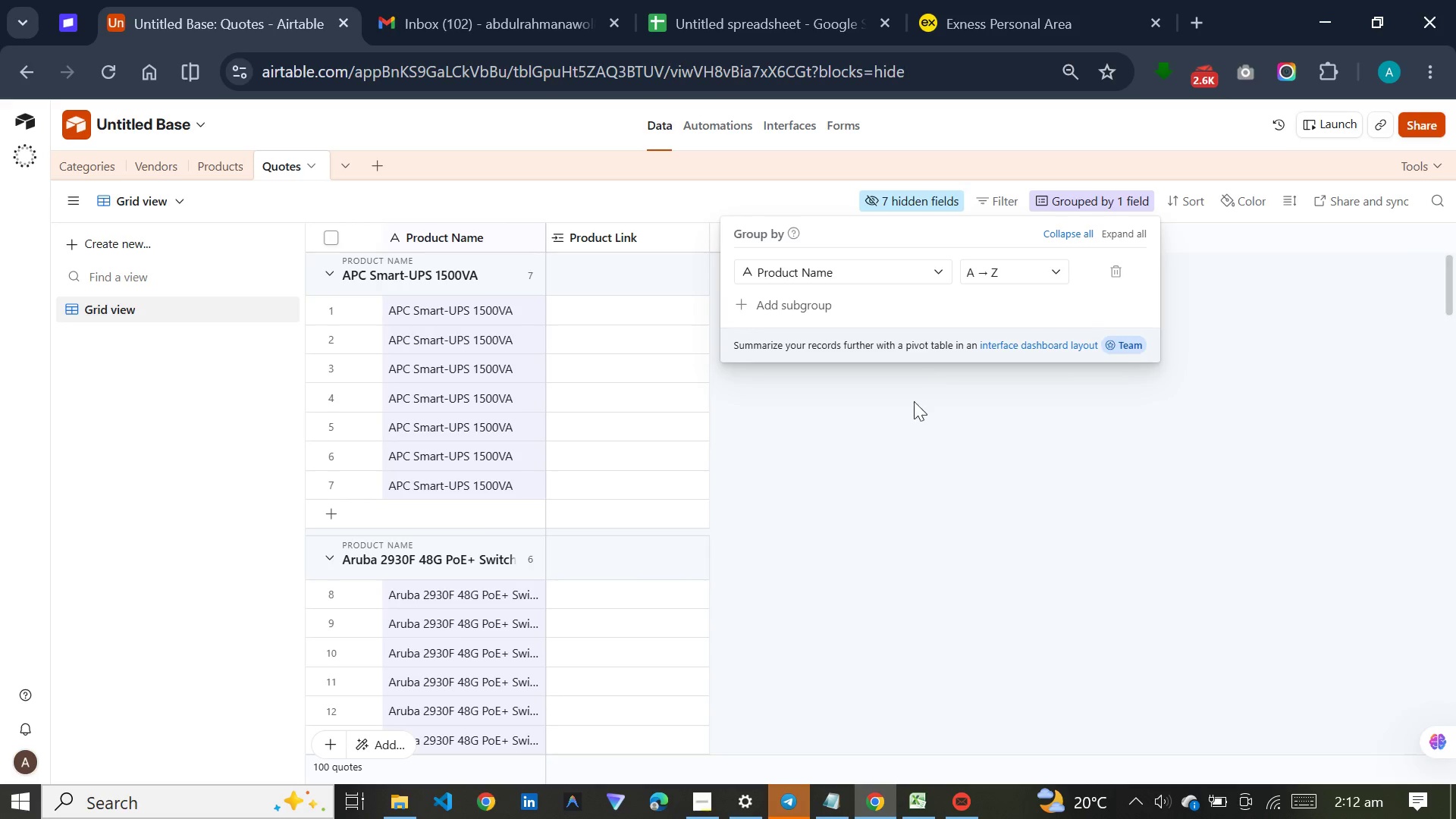 
left_click([890, 466])
 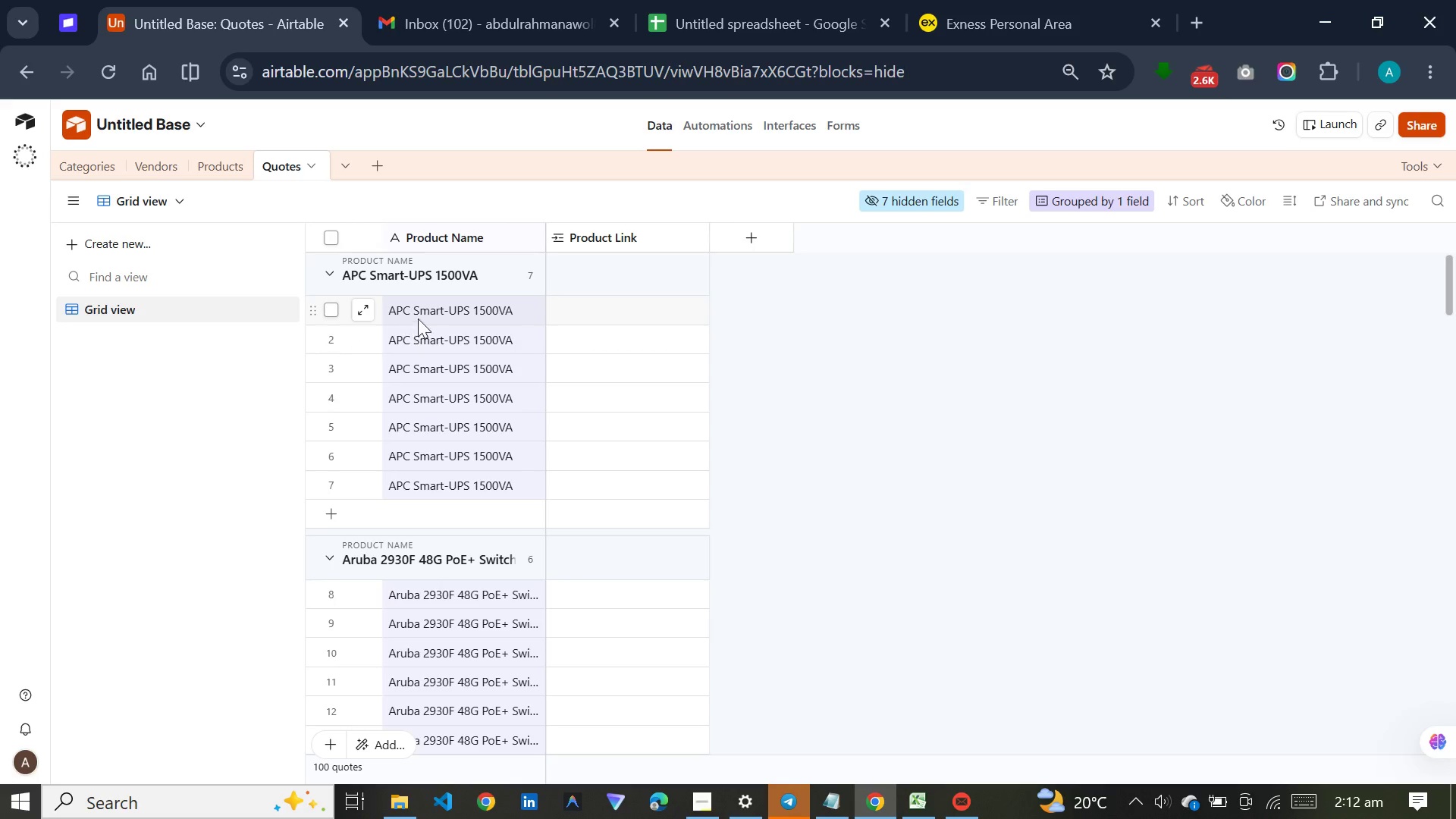 
left_click([430, 311])
 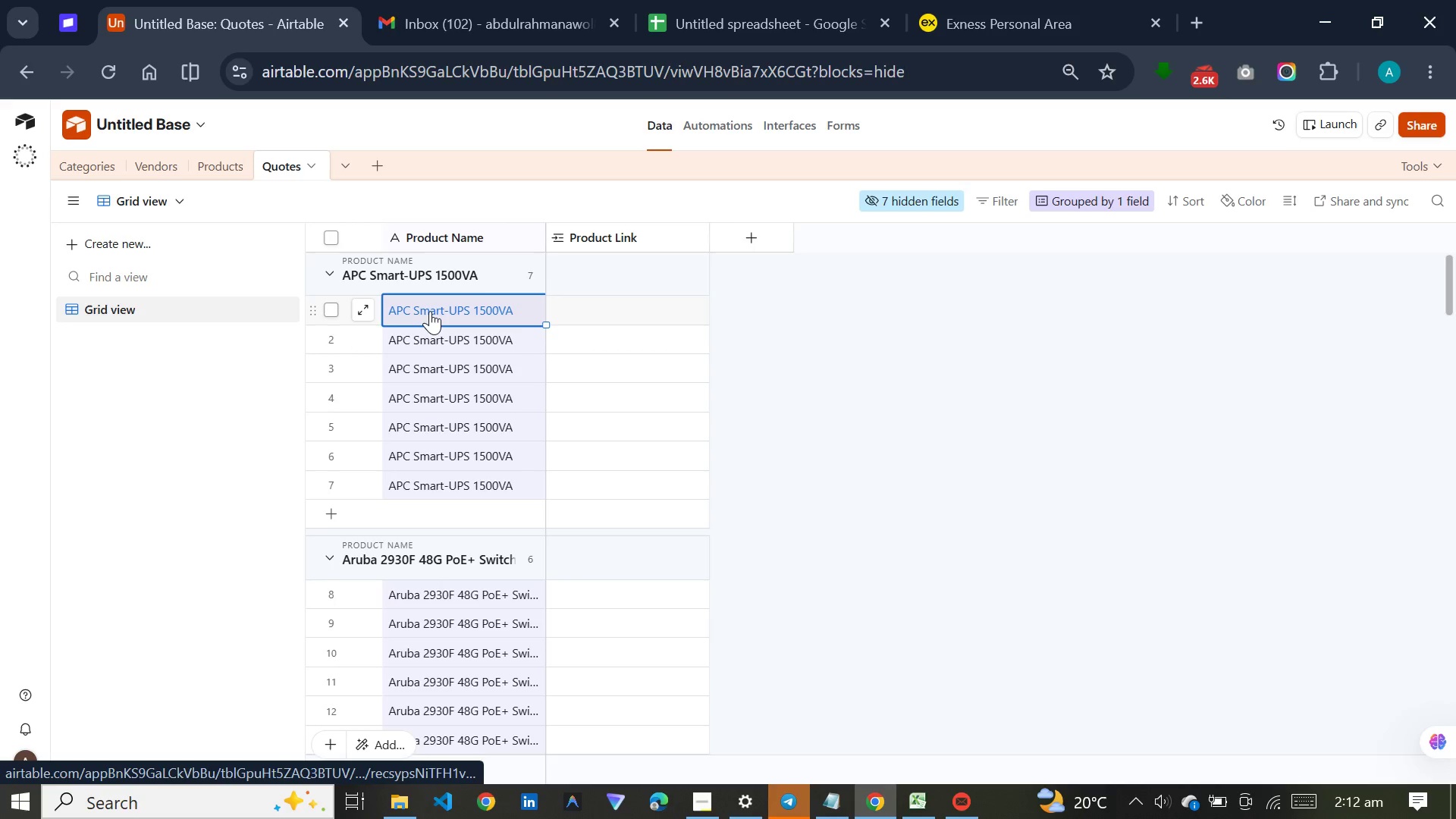 
key(Control+C)
 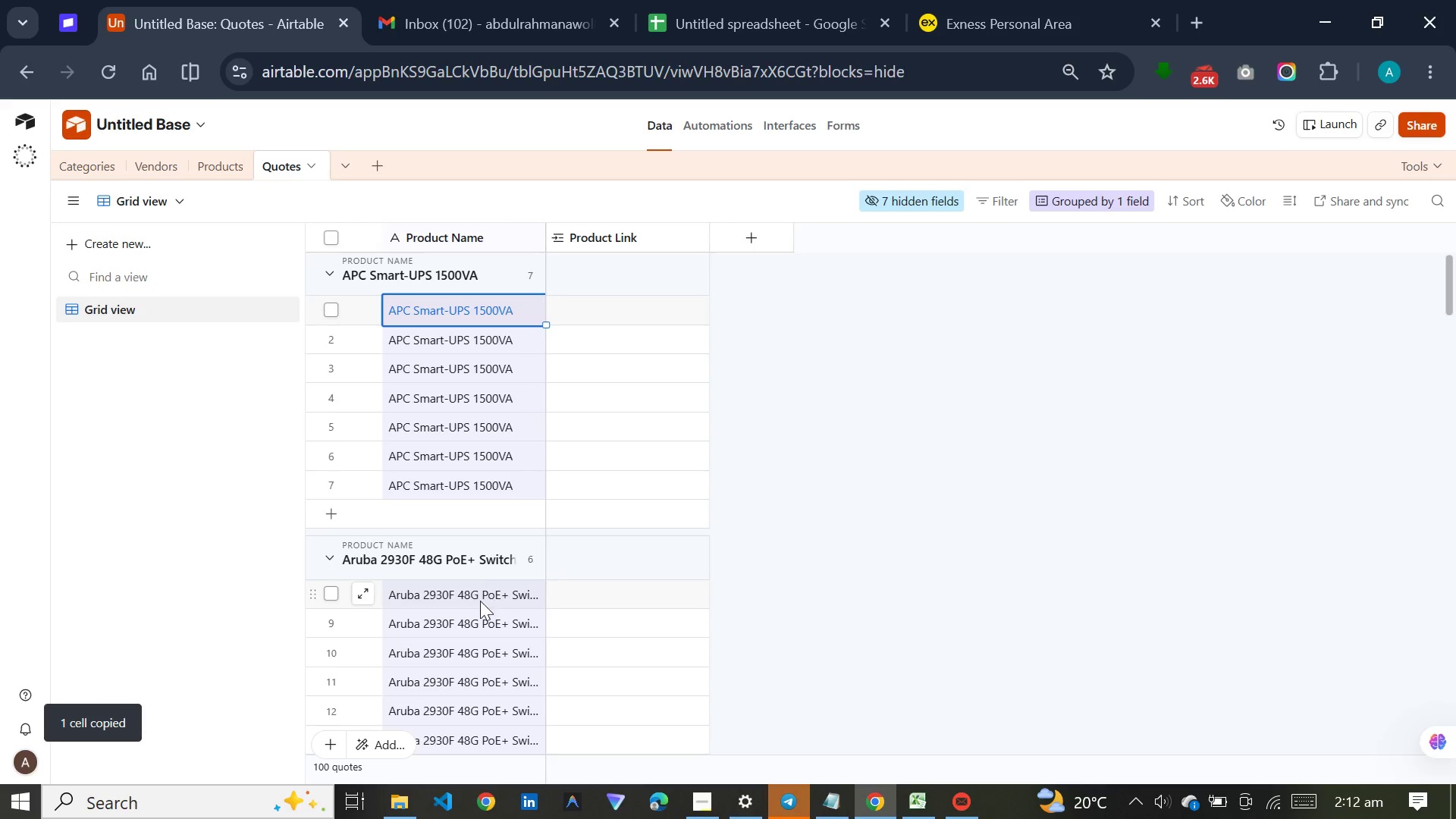 
left_click([480, 601])
 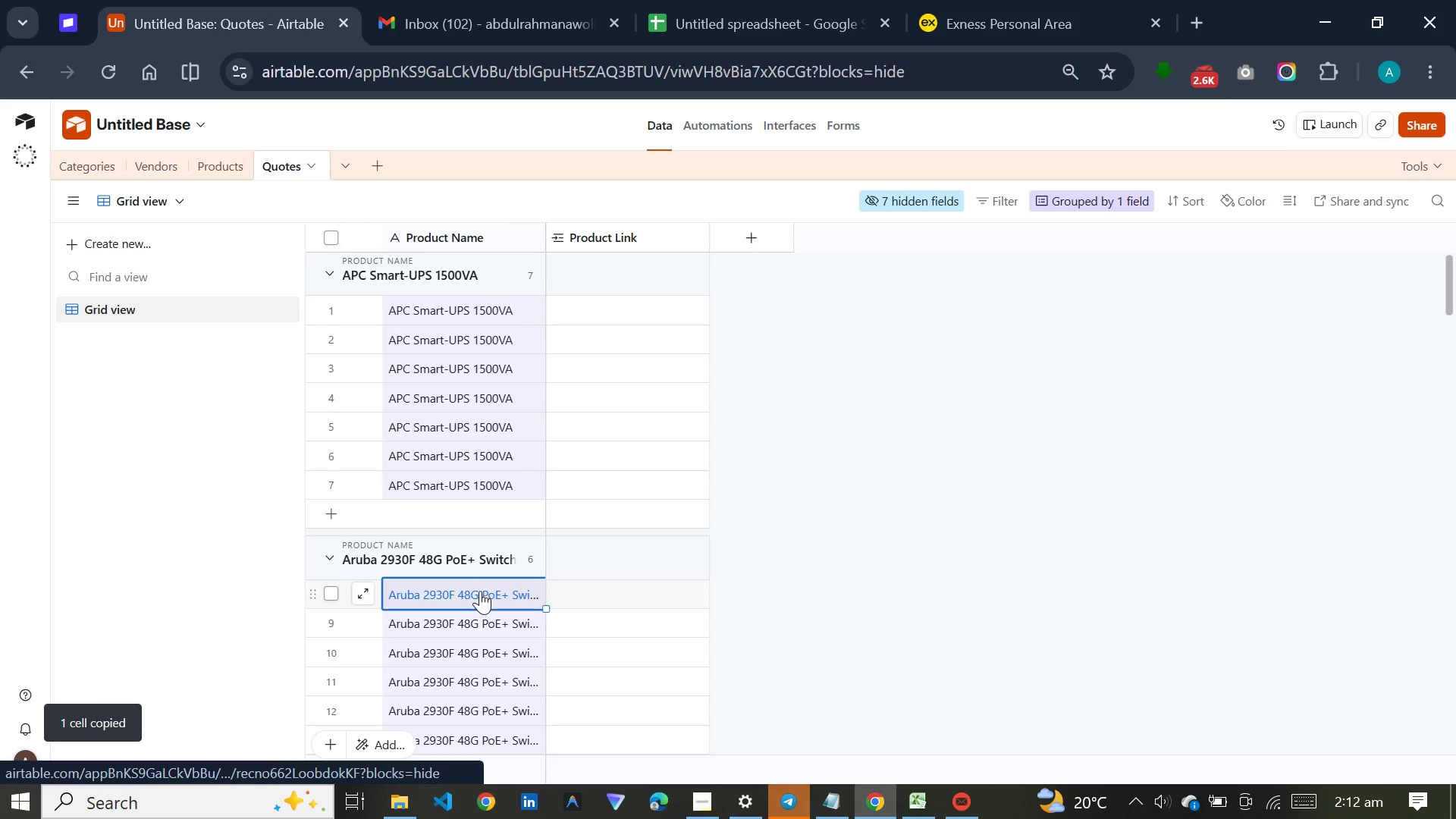 
key(Control+C)
 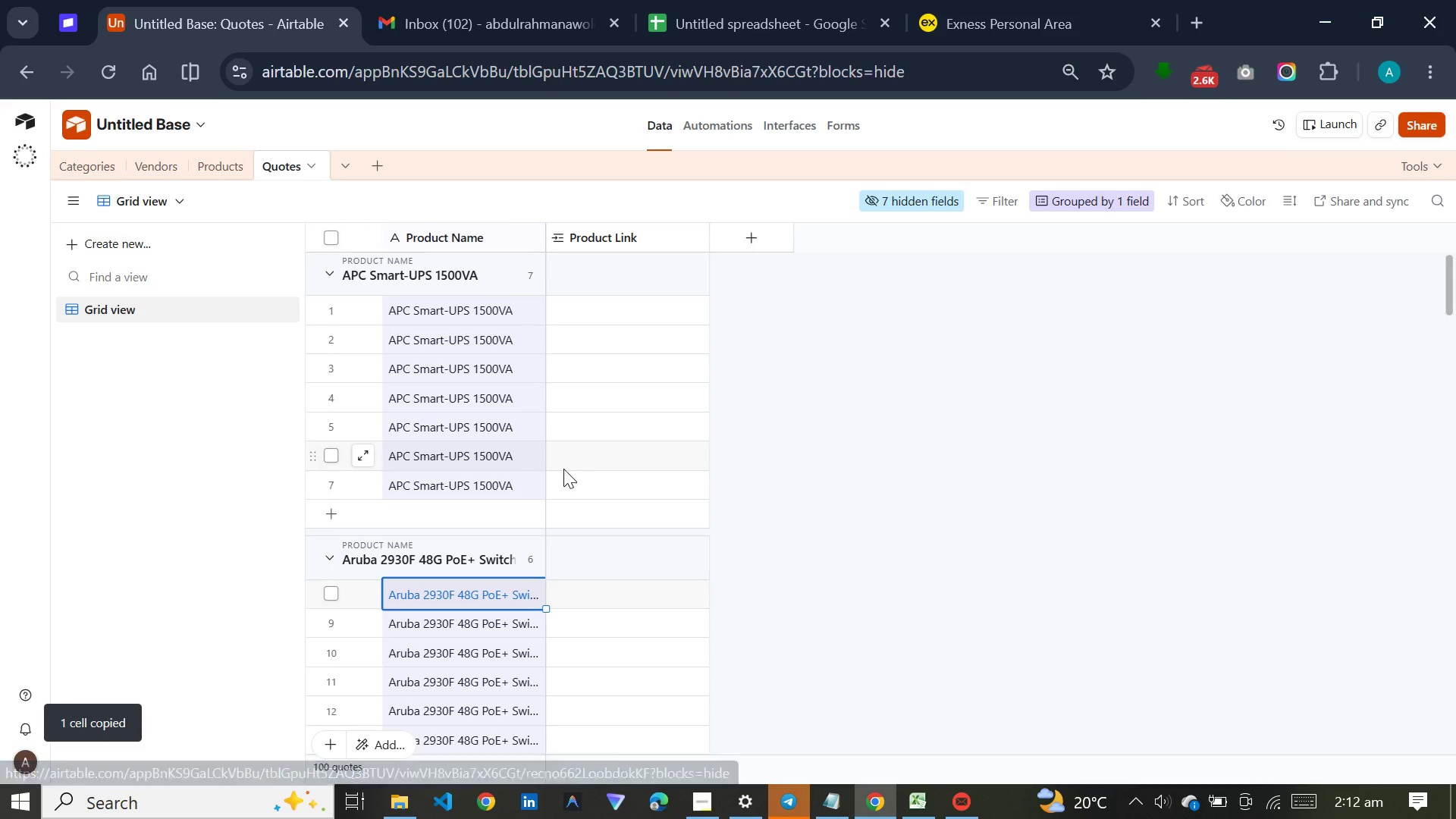 
scroll: coordinate [563, 466], scroll_direction: down, amount: 11.0
 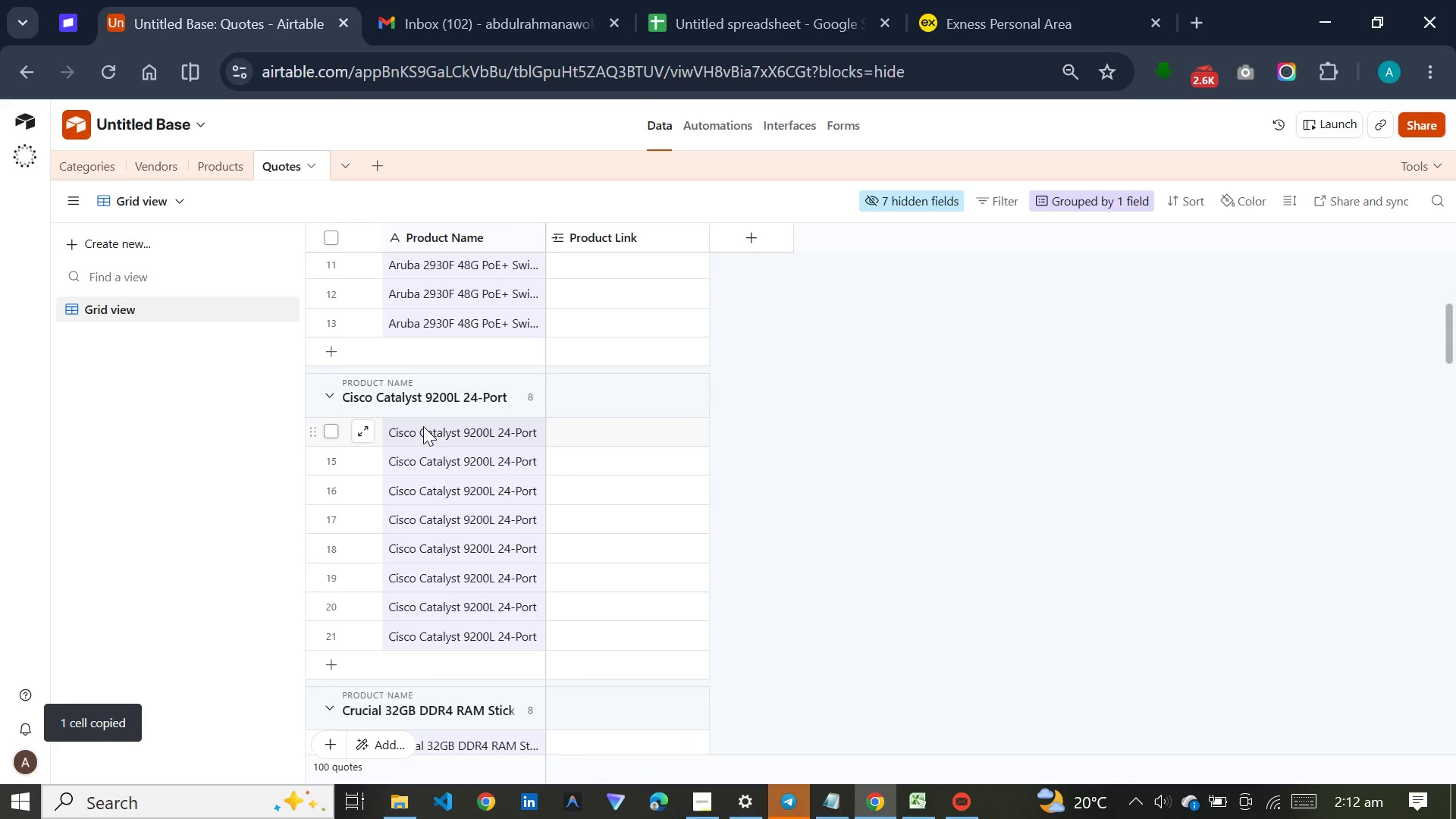 
left_click([423, 428])
 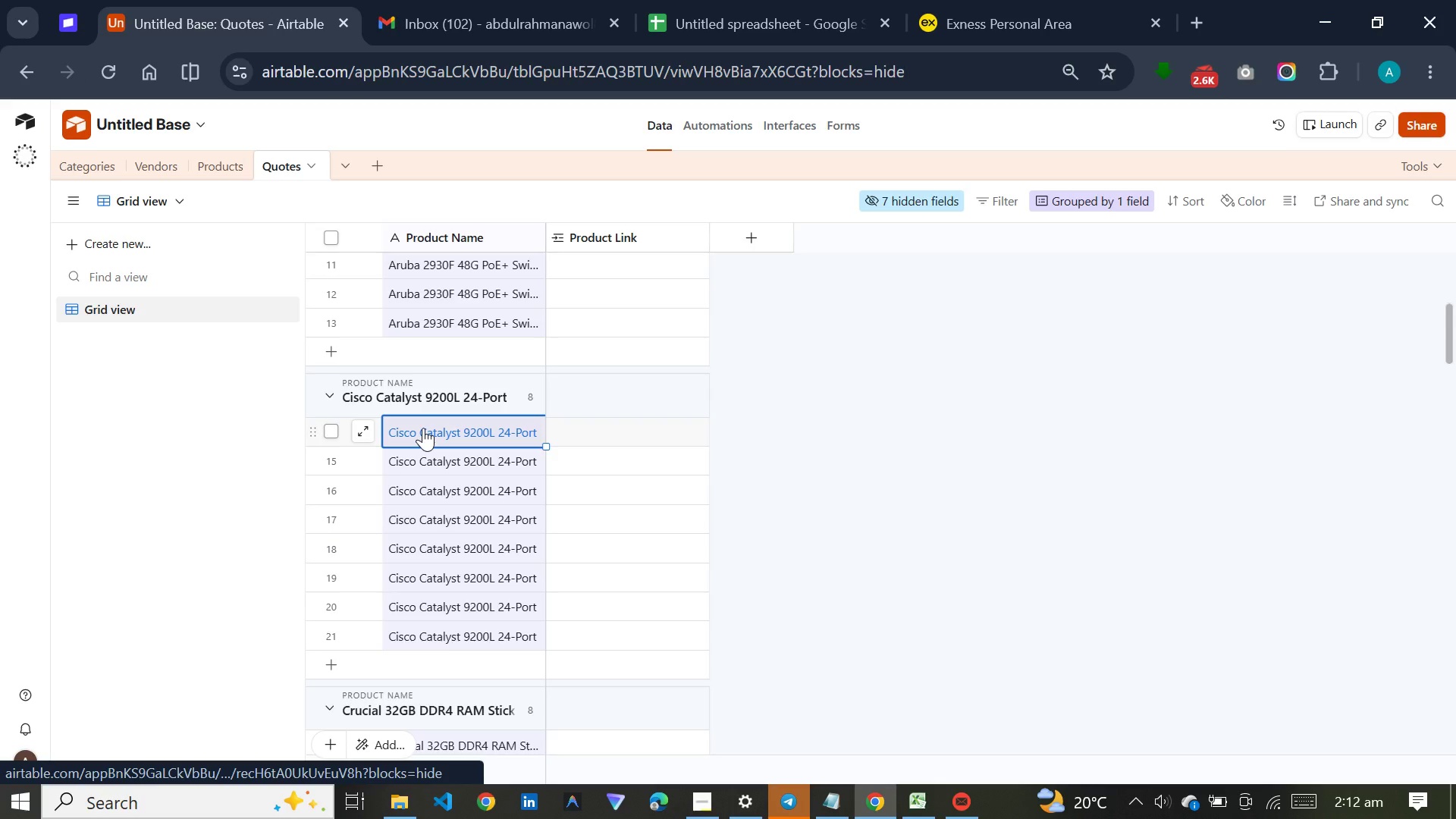 
key(Control+C)
 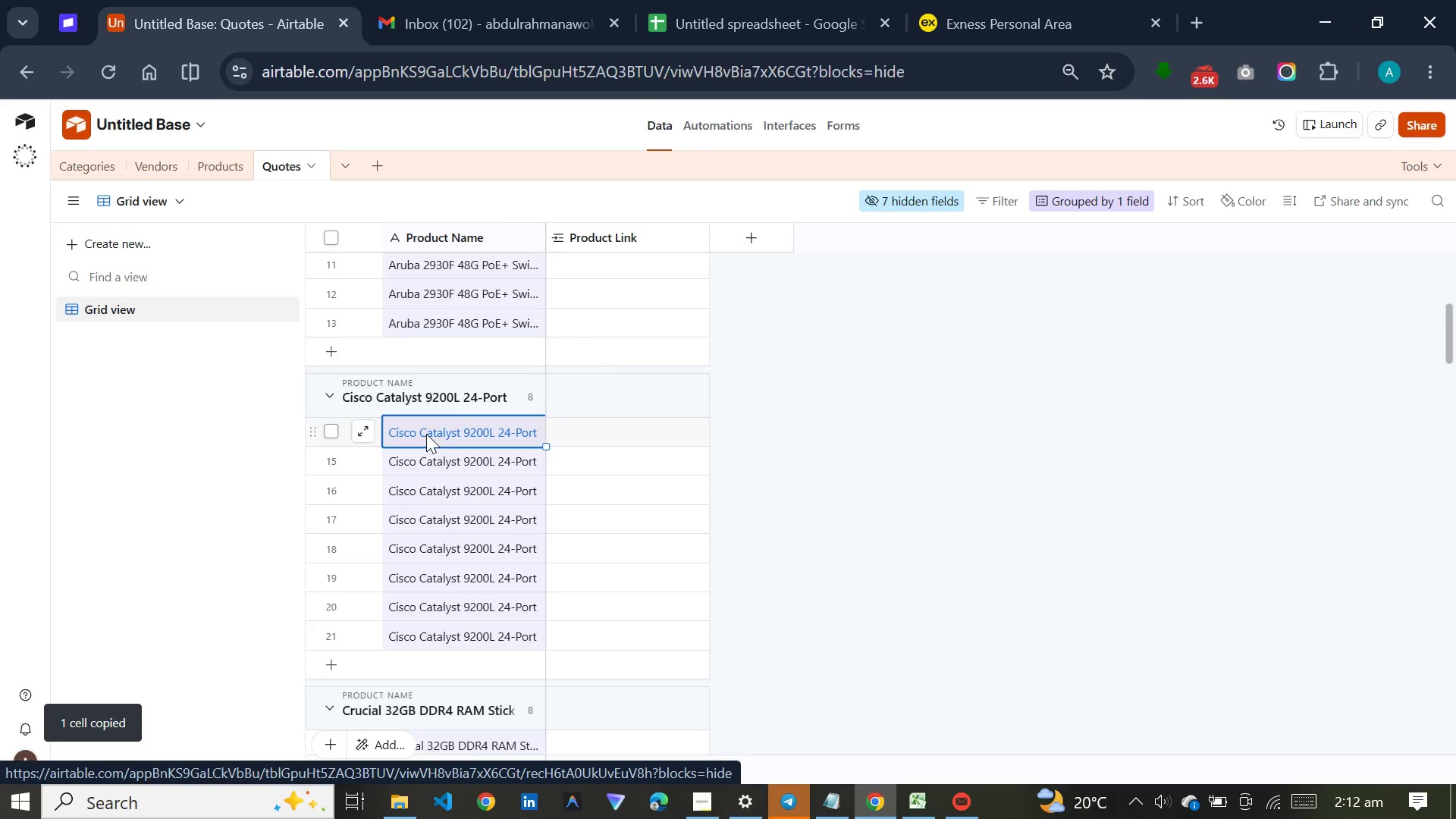 
scroll: coordinate [426, 434], scroll_direction: down, amount: 9.0
 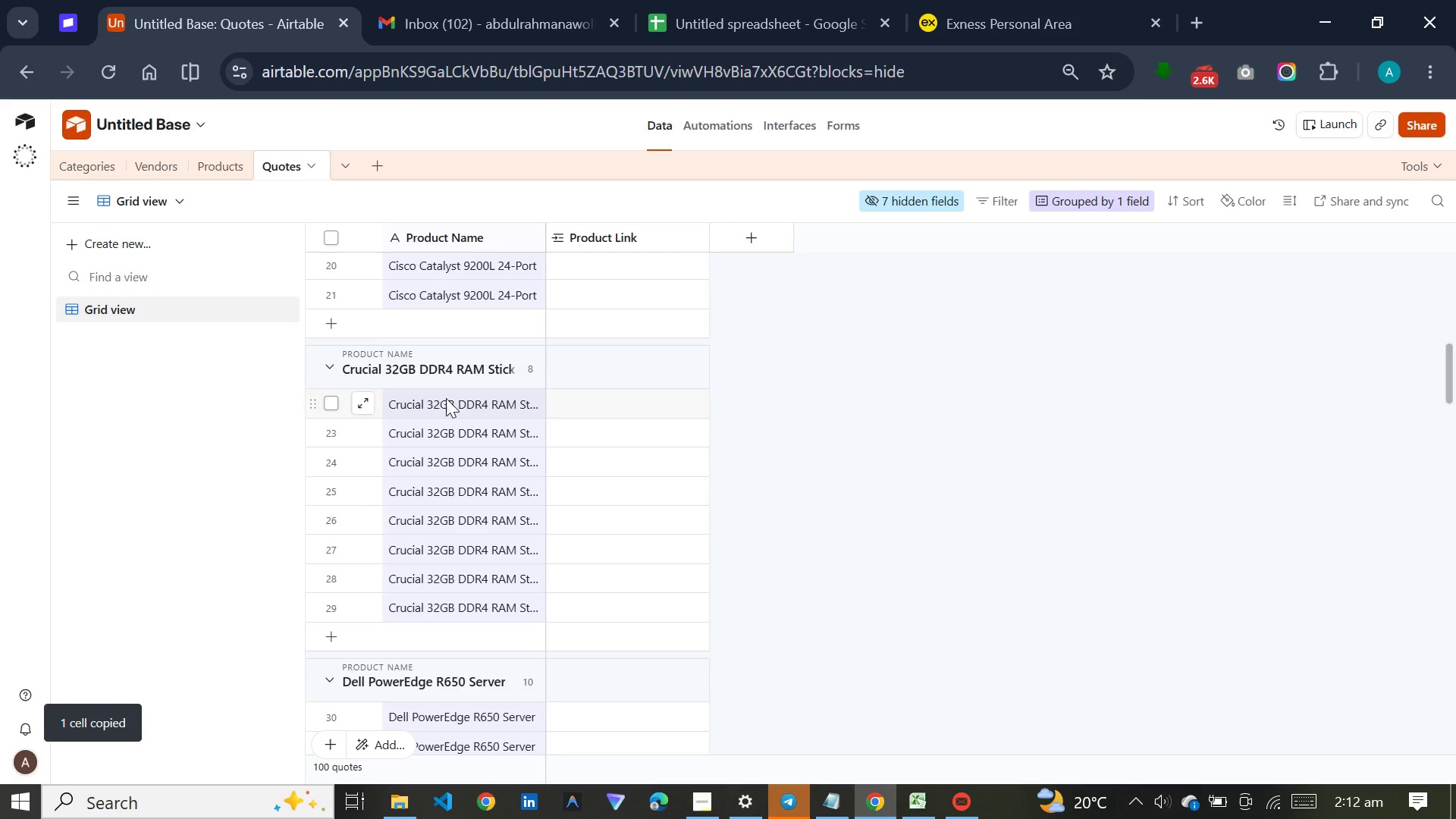 
left_click([446, 398])
 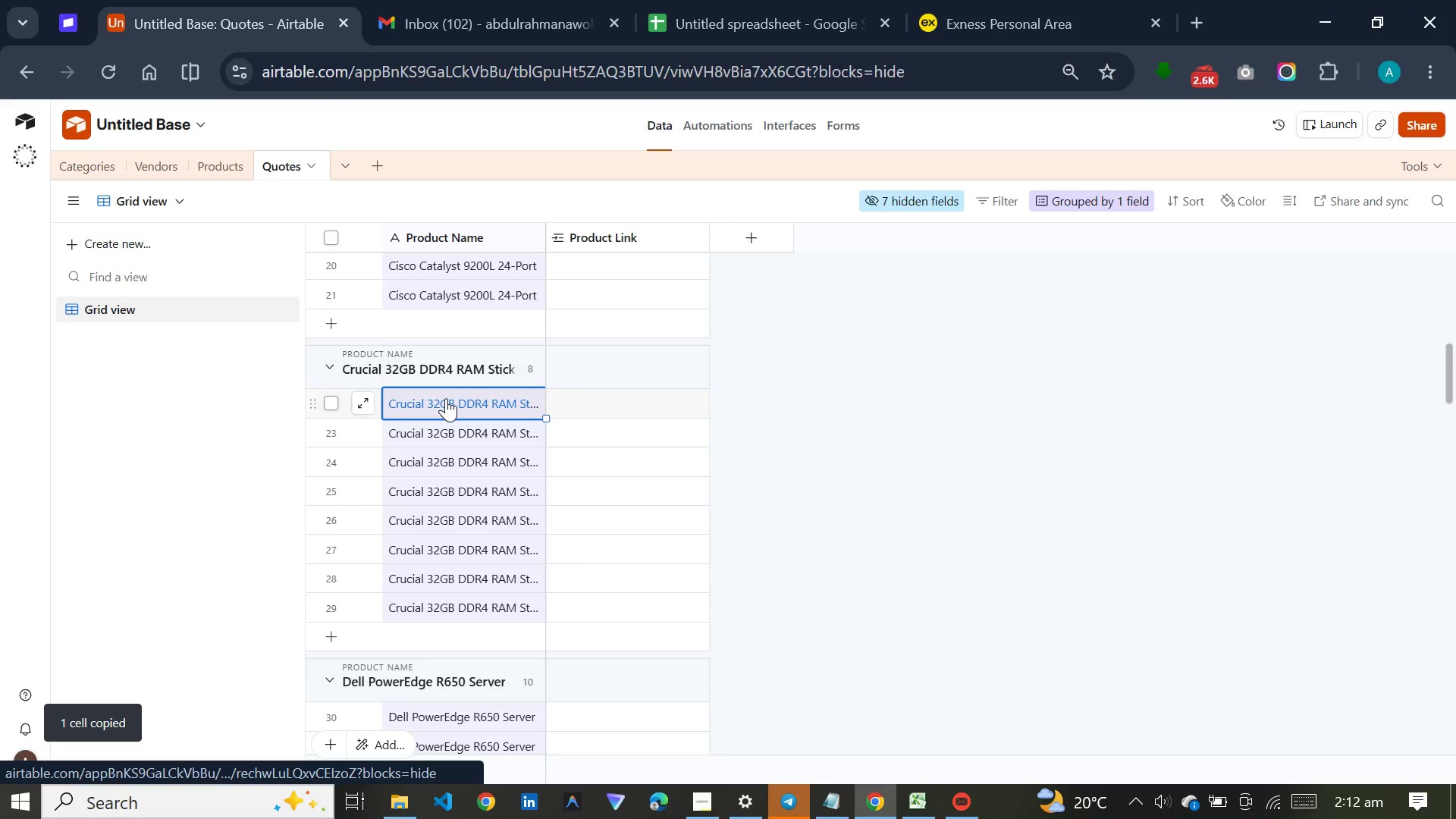 
key(Control+C)
 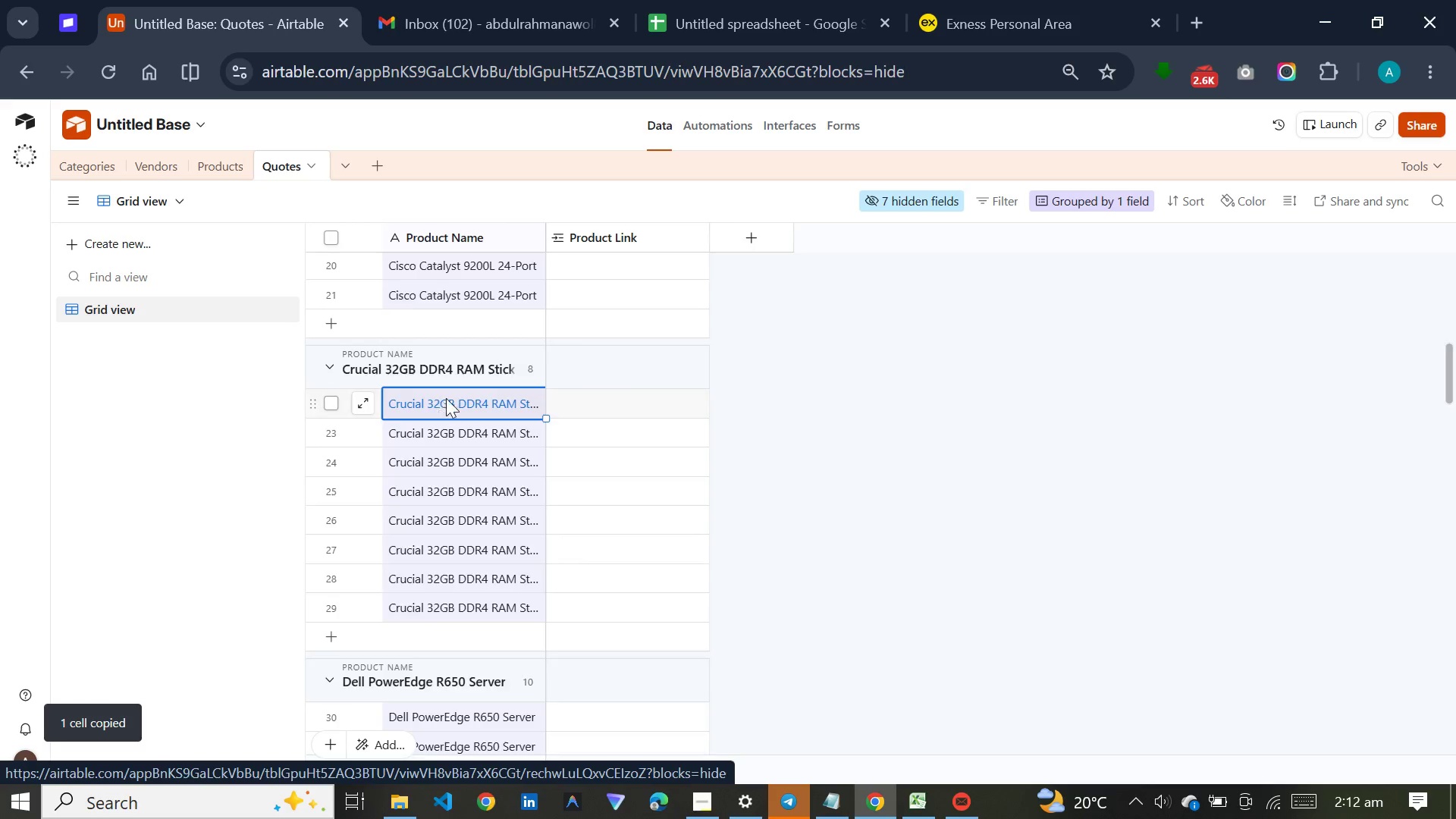 
scroll: coordinate [446, 398], scroll_direction: down, amount: 5.0
 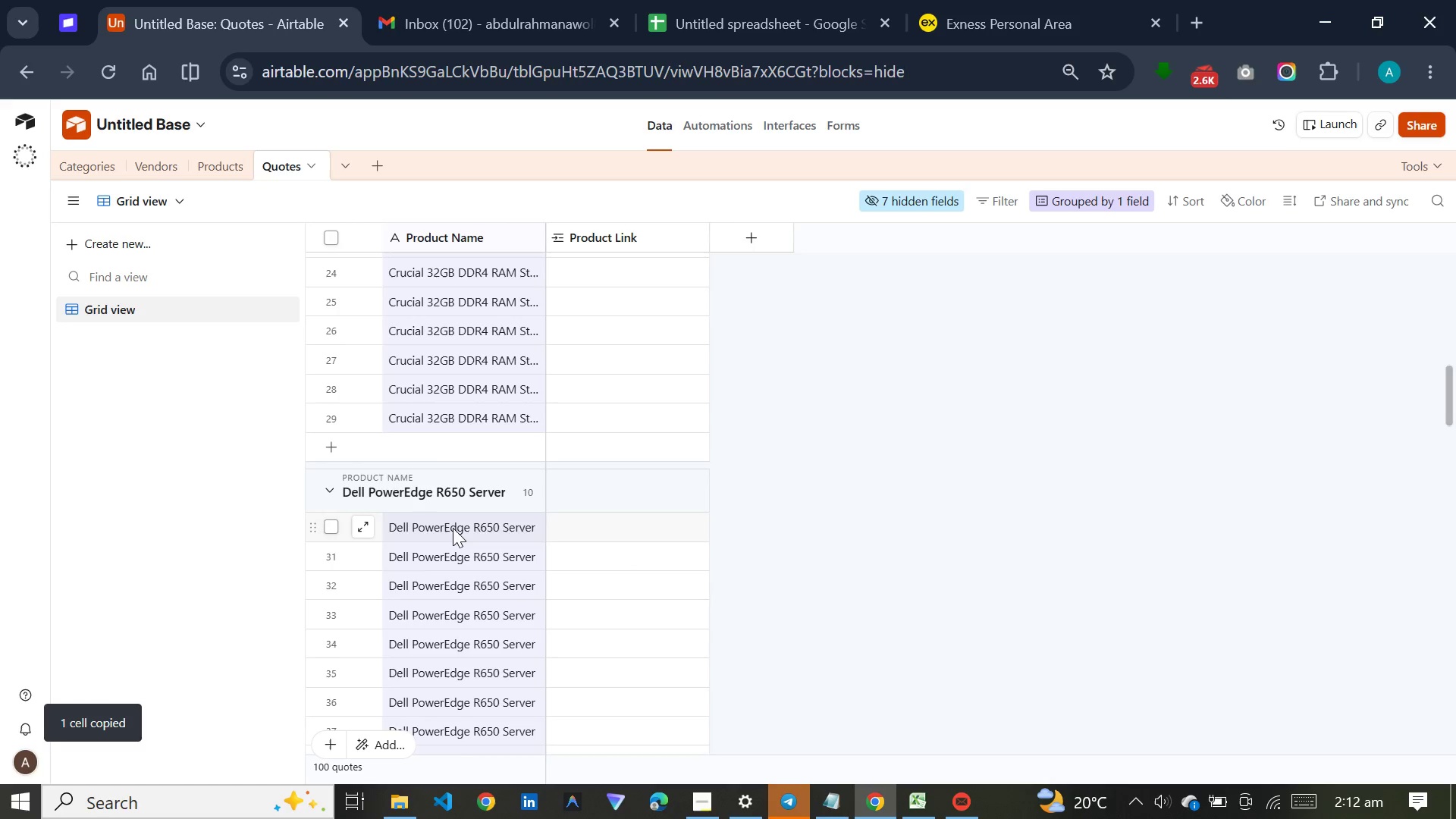 
left_click([453, 528])
 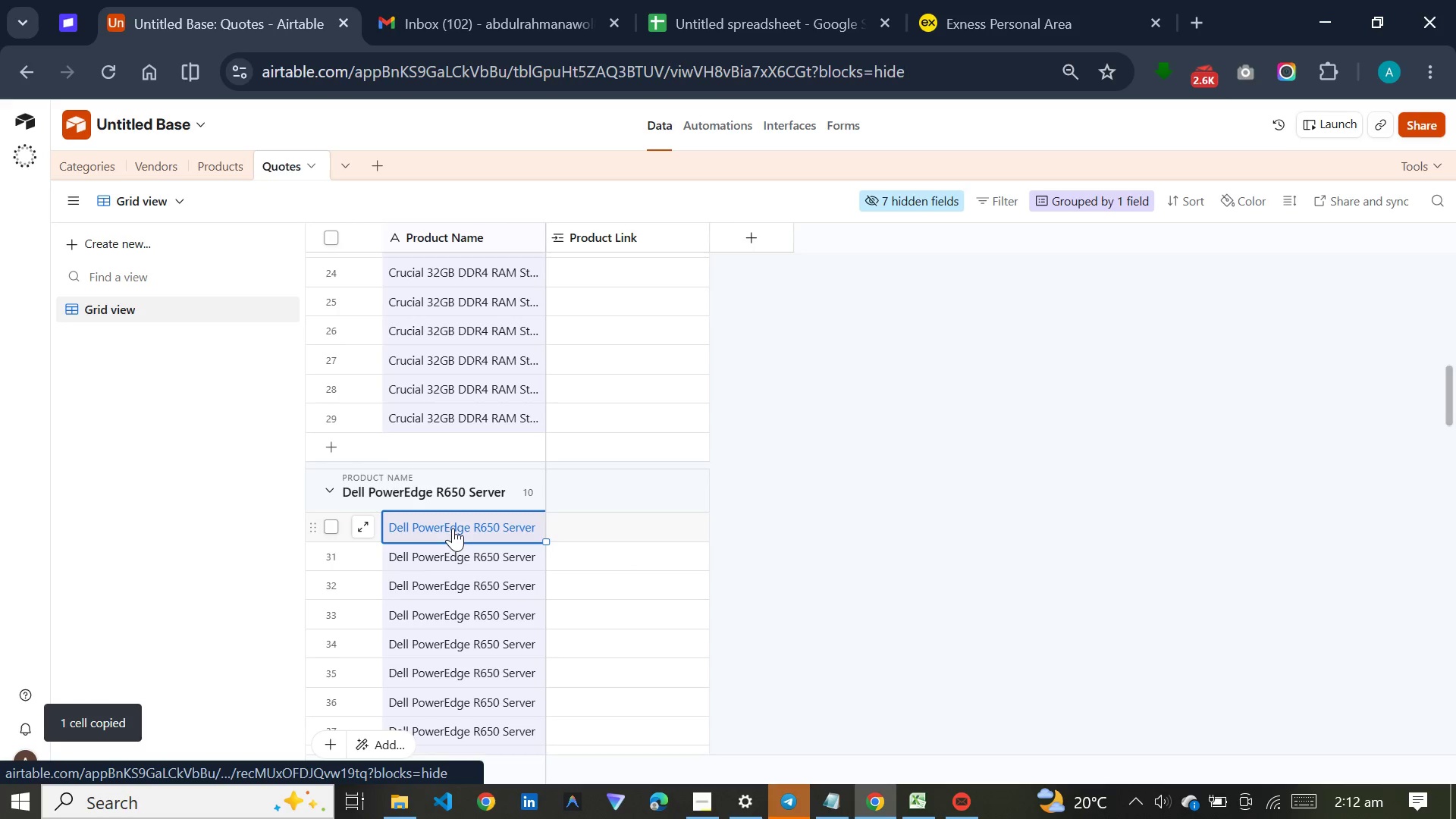 
key(Control+C)
 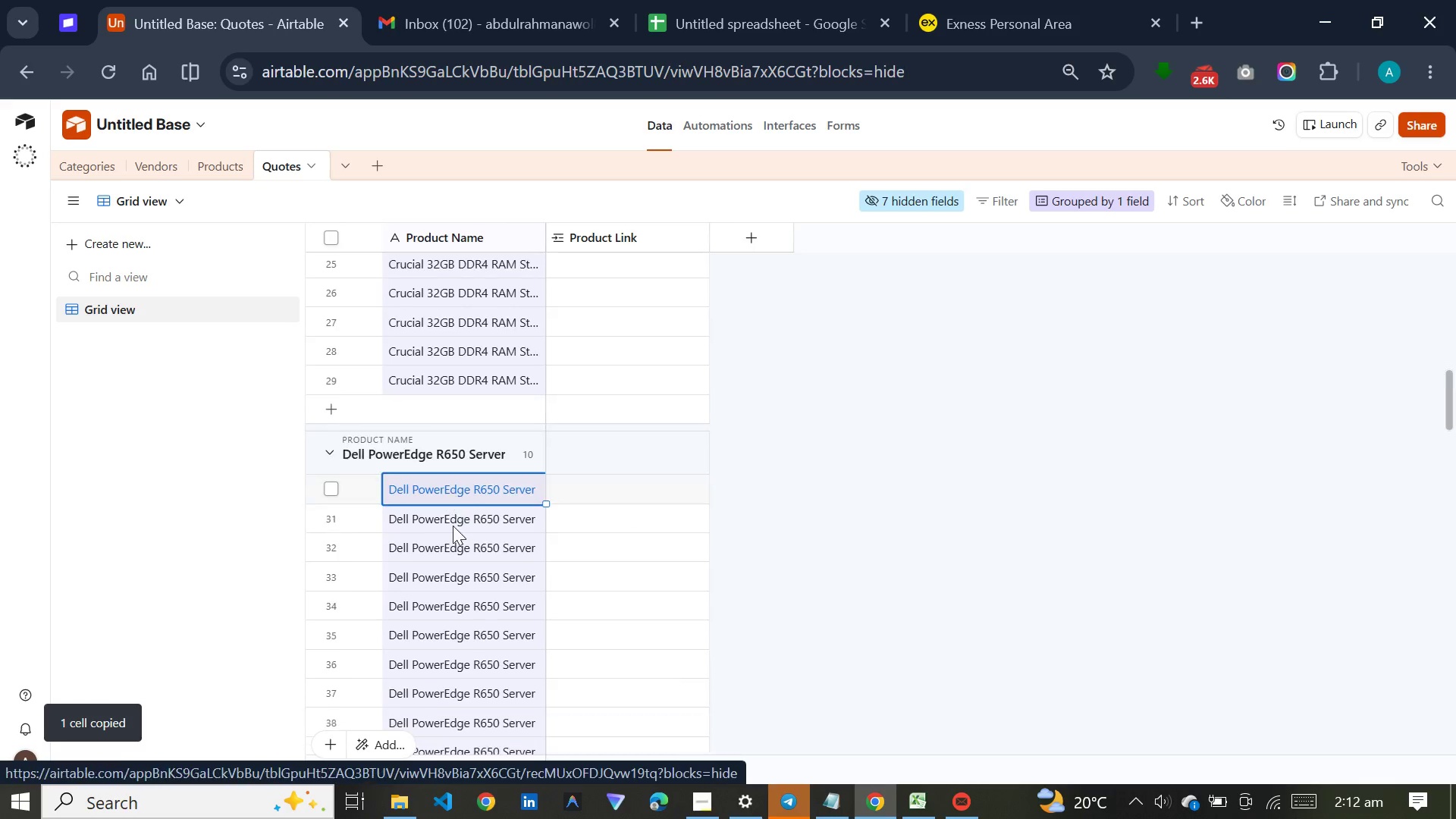 
scroll: coordinate [453, 526], scroll_direction: down, amount: 8.0
 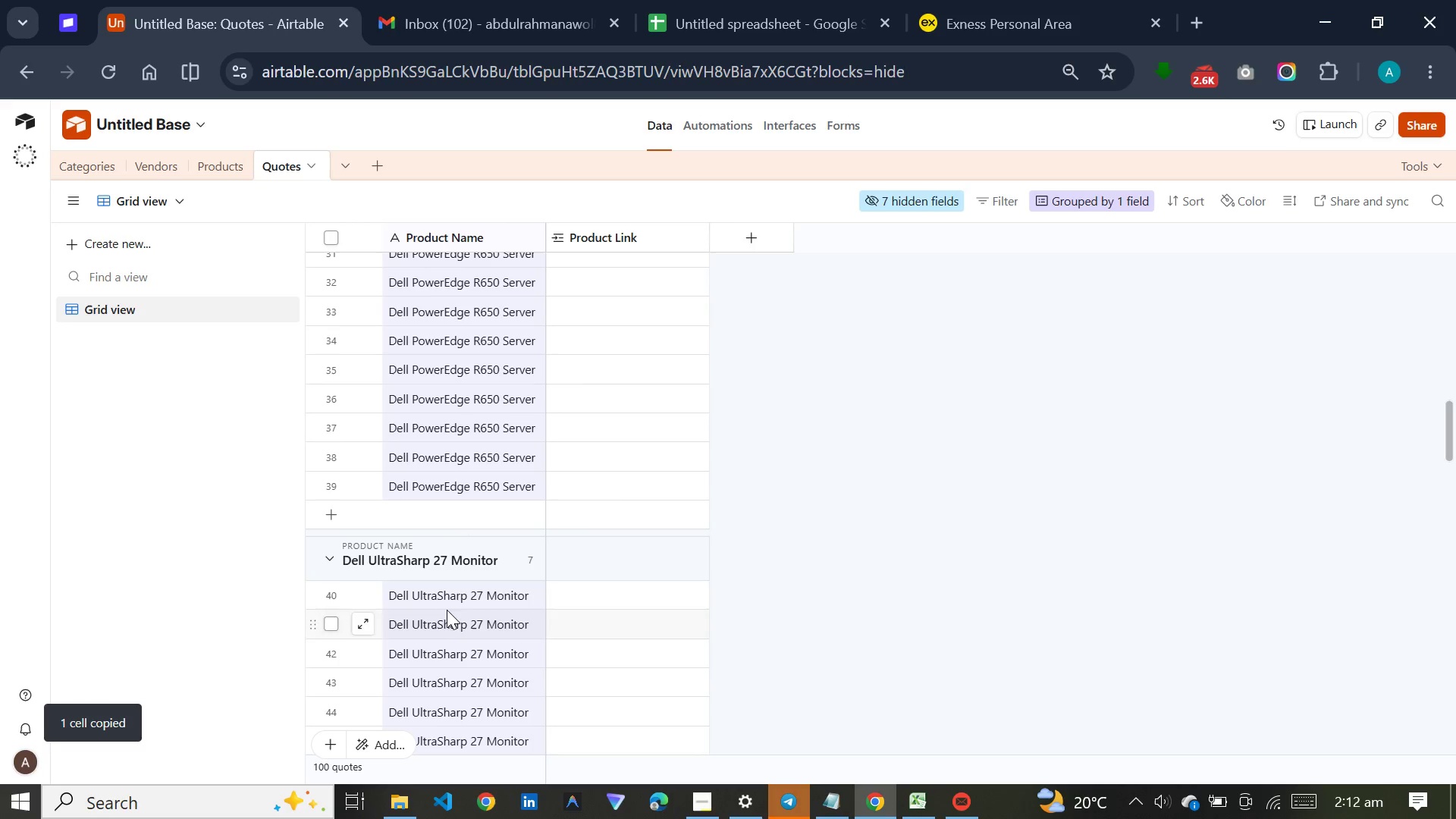 
left_click([447, 594])
 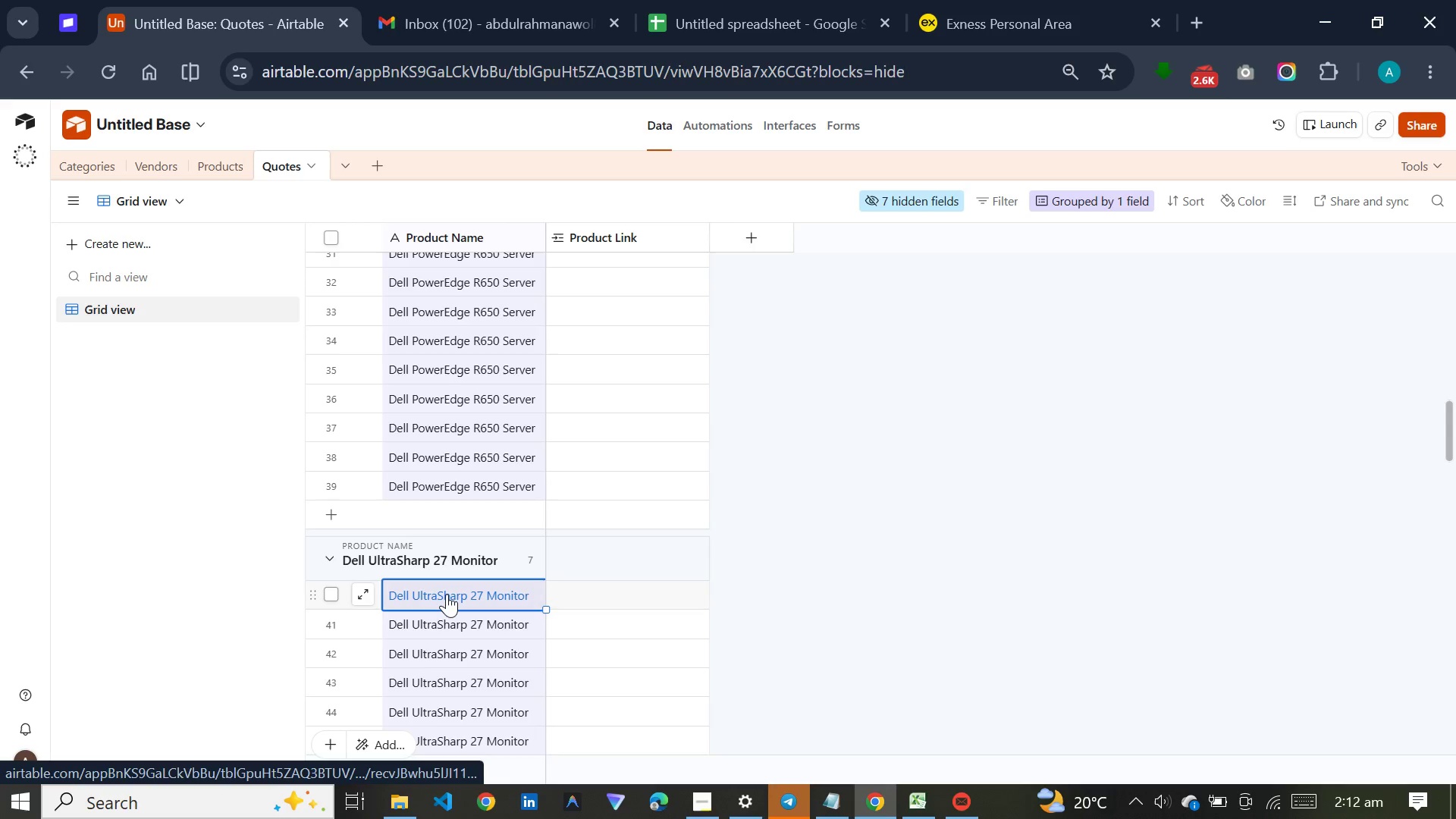 
key(Control+C)
 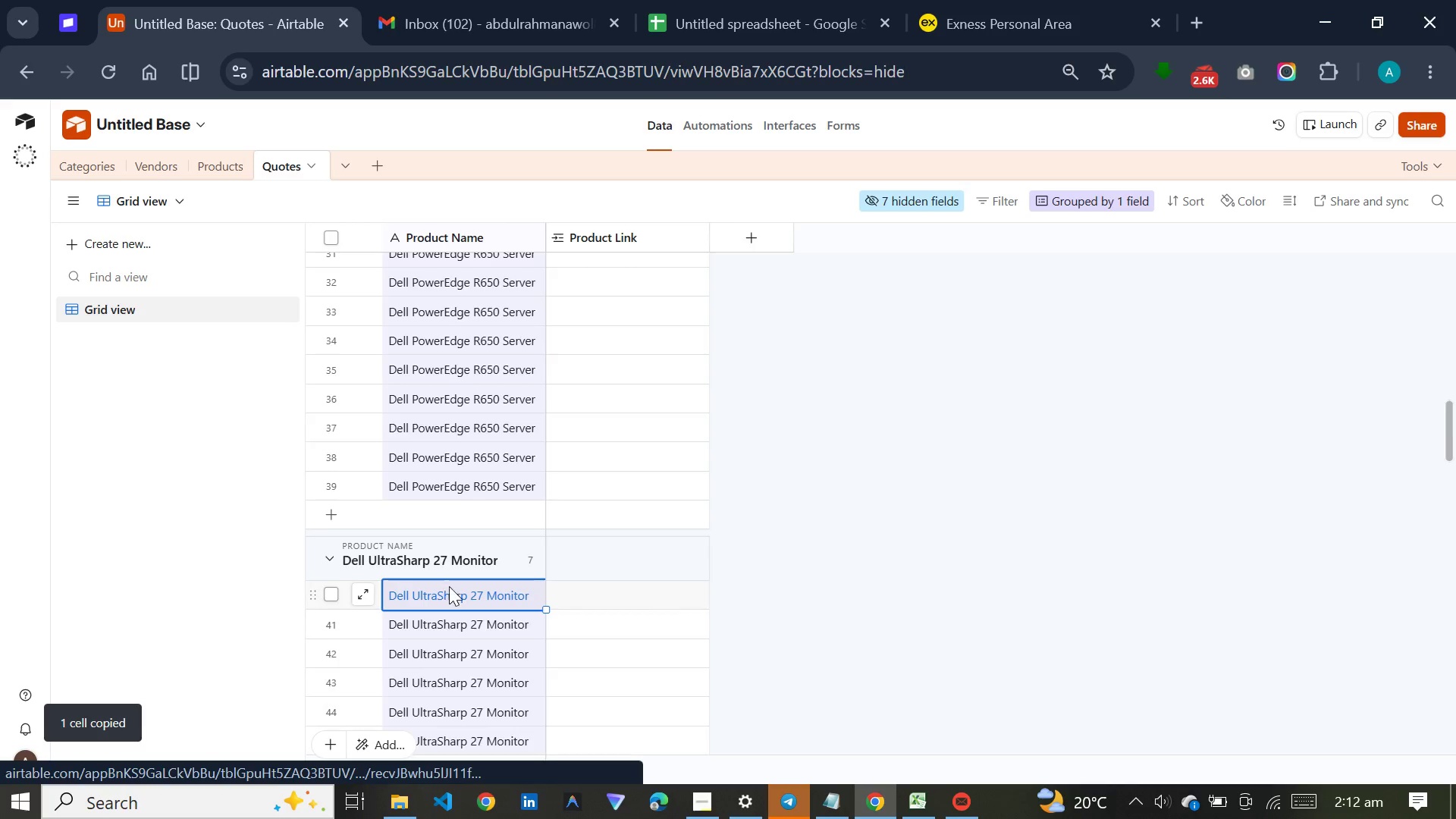 
scroll: coordinate [449, 586], scroll_direction: down, amount: 8.0
 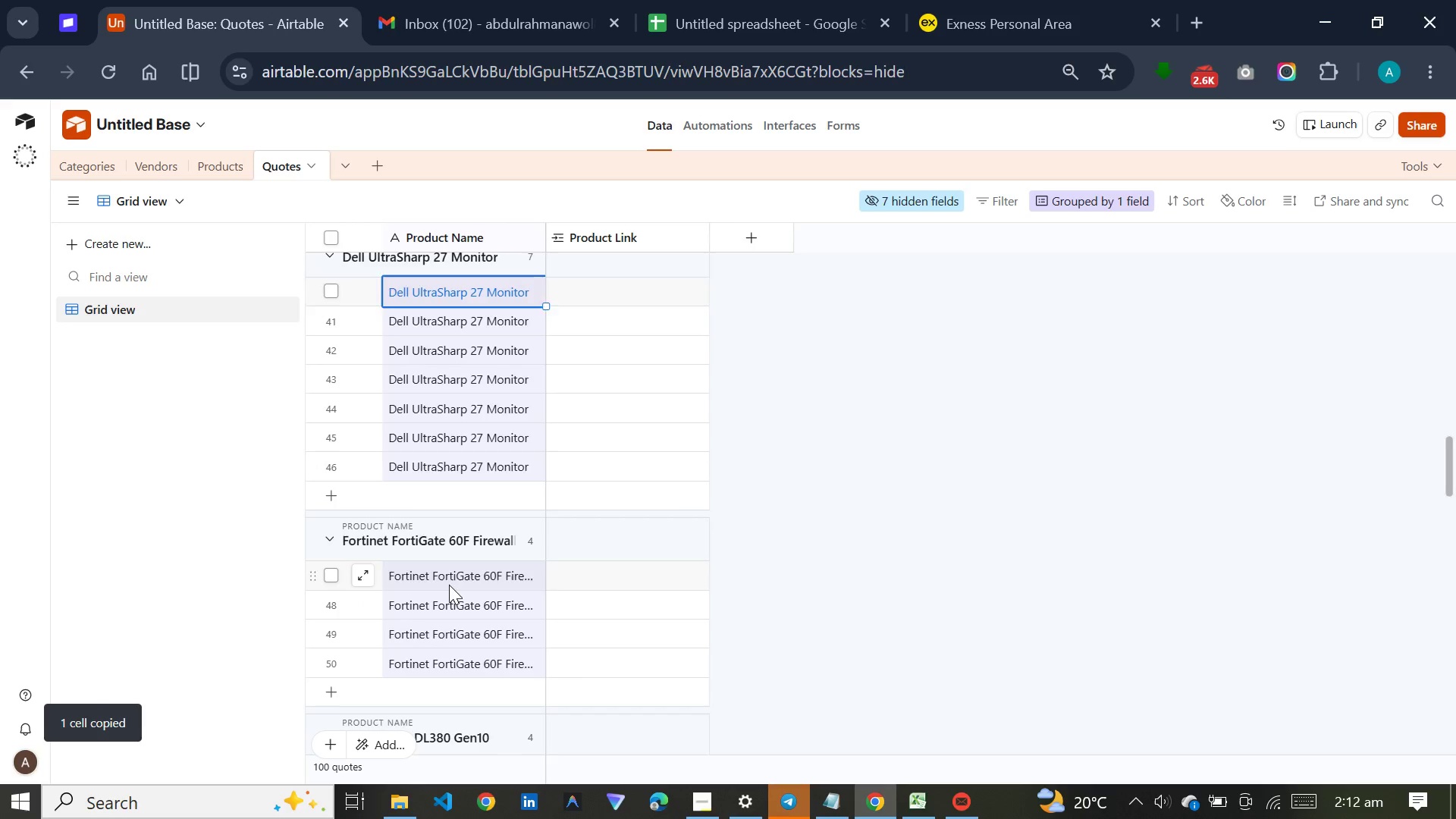 
left_click([449, 585])
 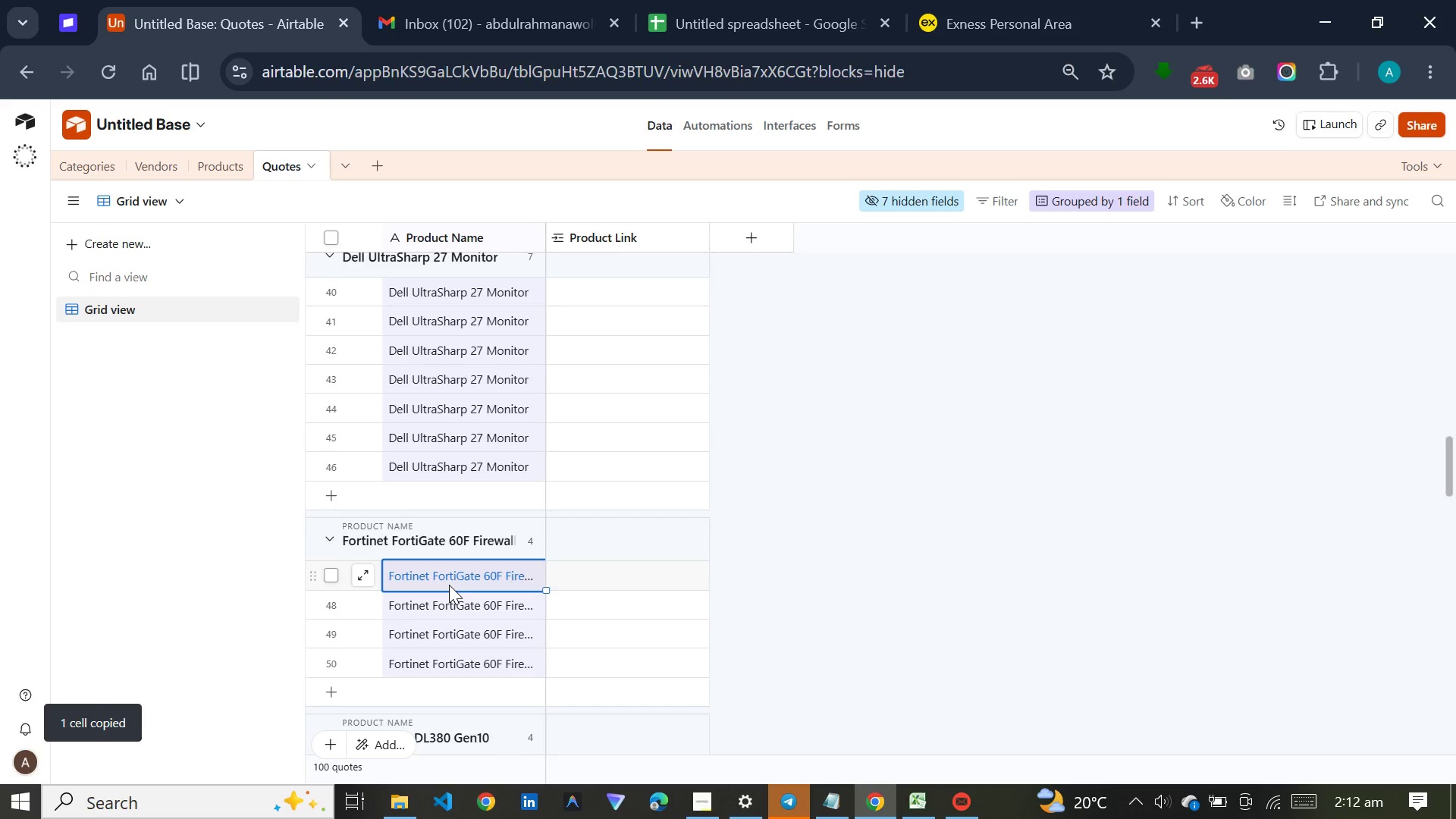 
key(Control+C)
 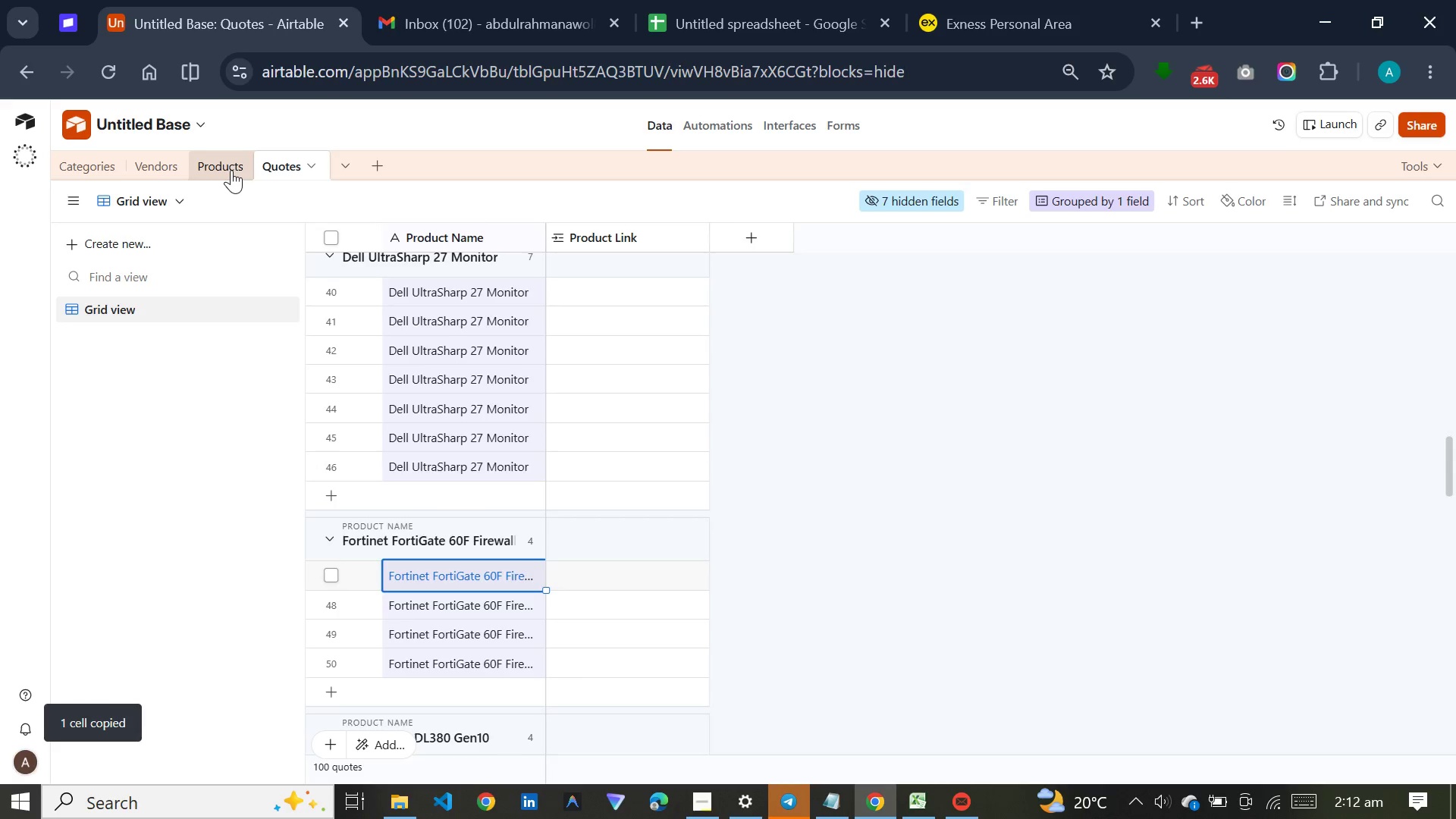 
left_click([231, 170])
 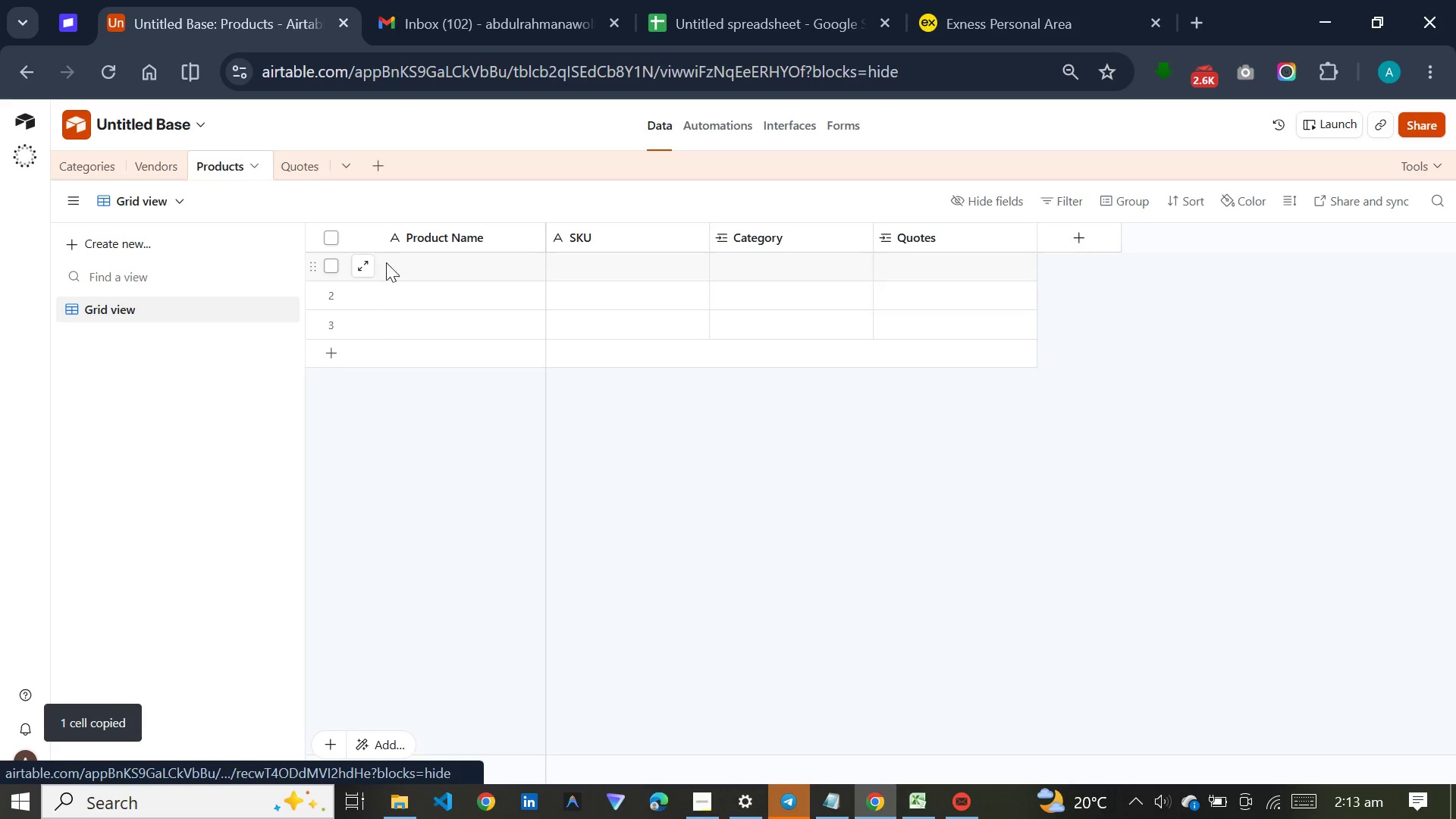 
left_click([406, 262])
 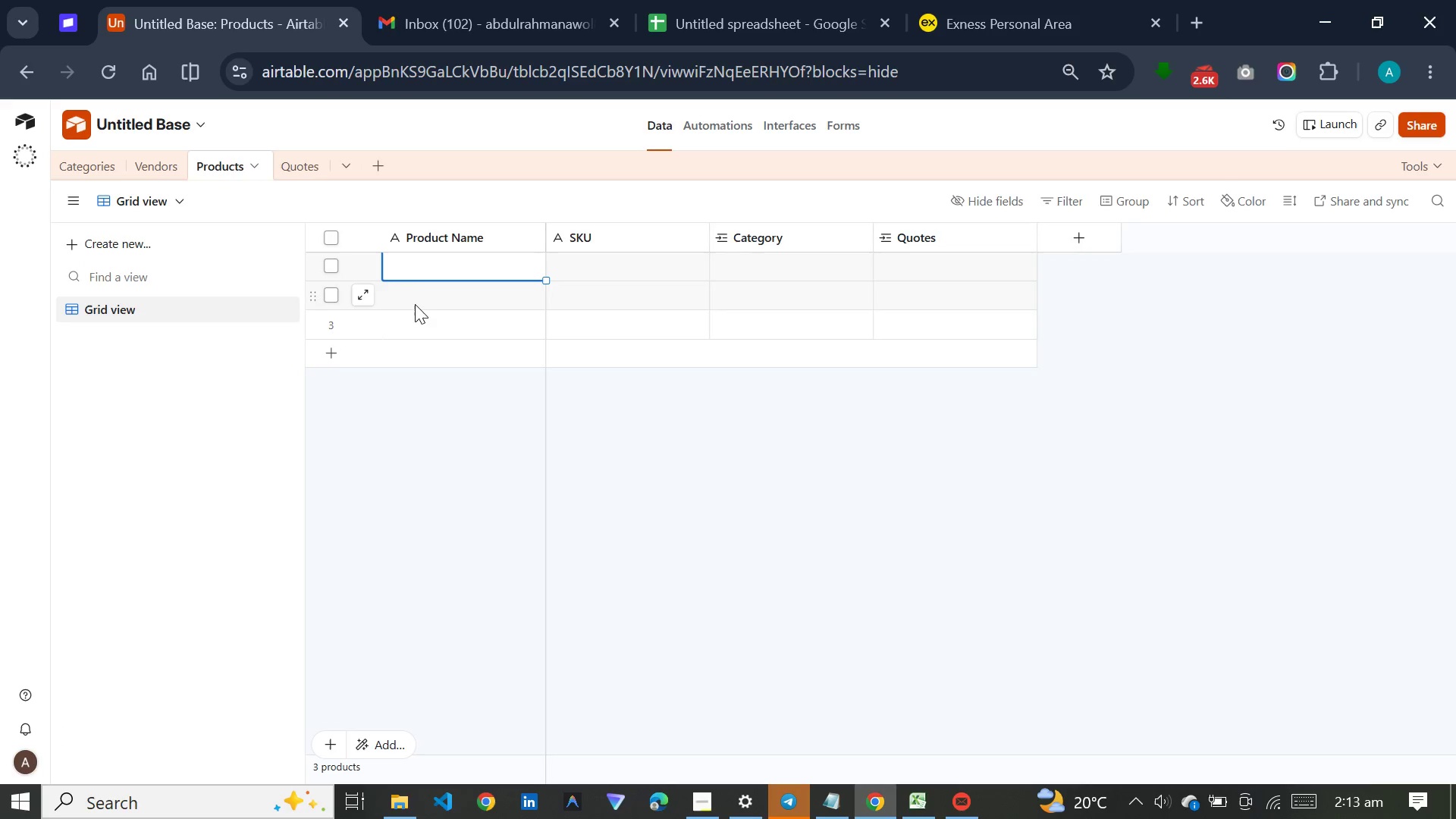 
left_click([415, 328])
 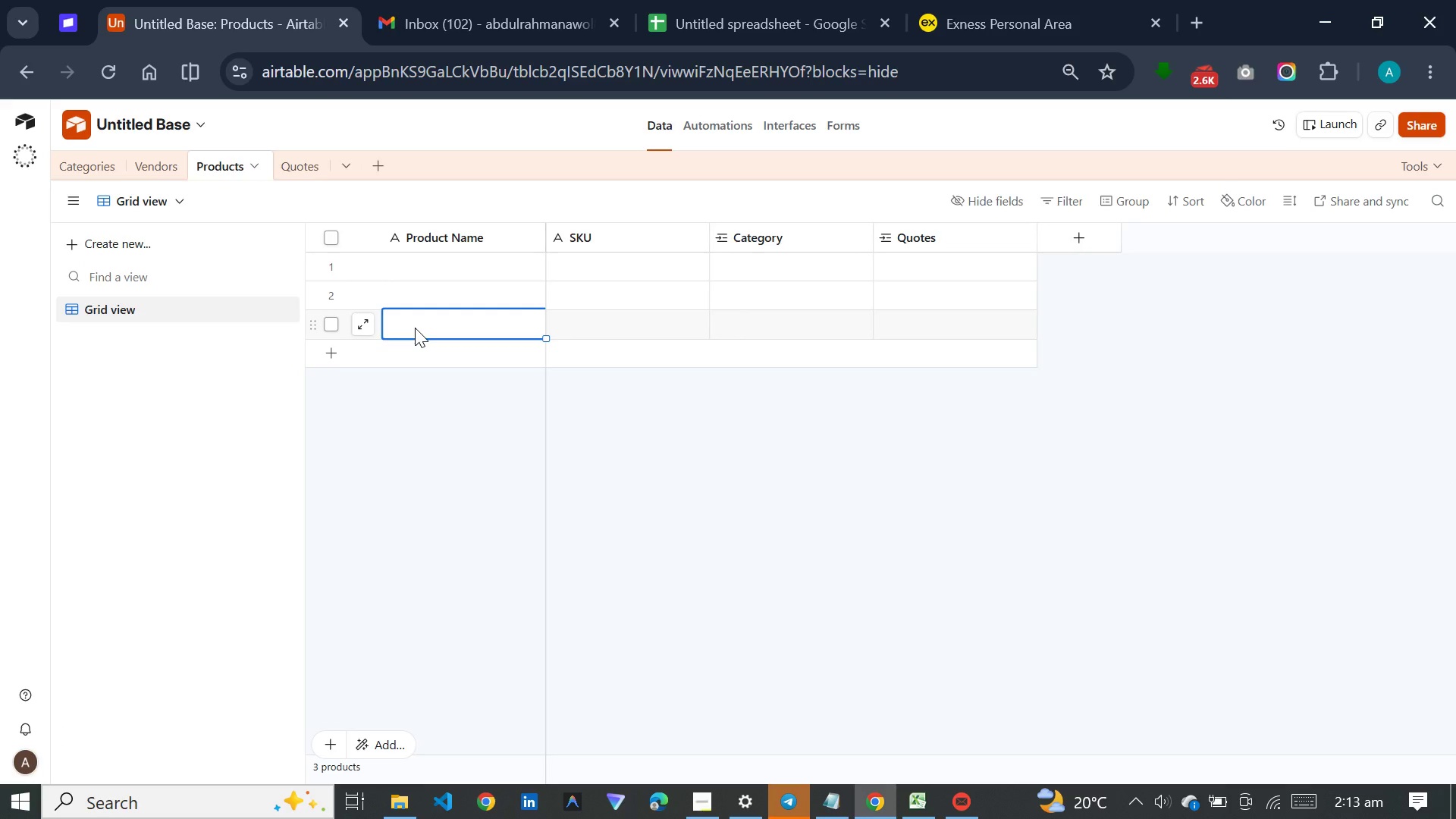 
key(Shift+Enter)
 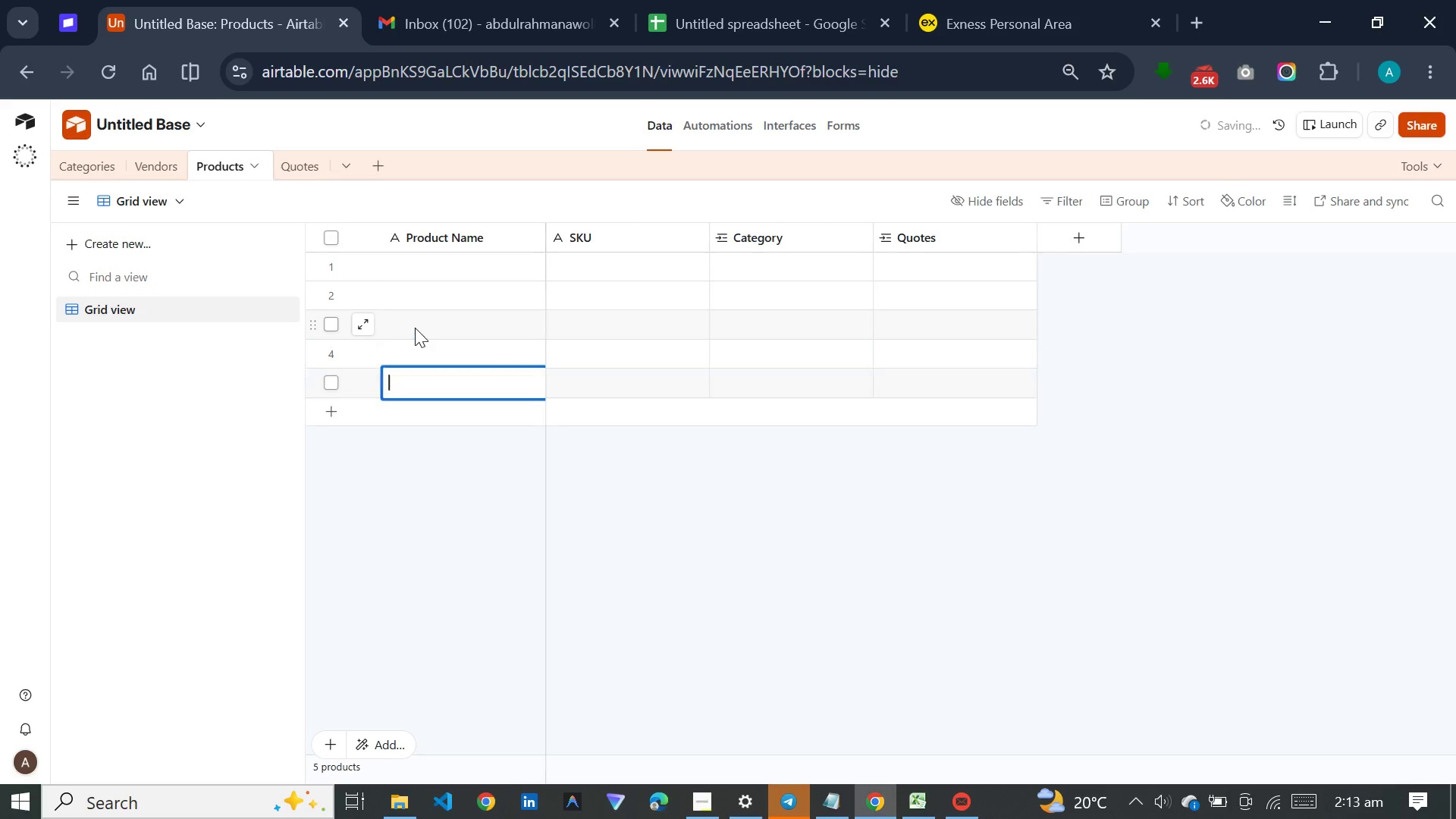 
key(Shift+Enter)
 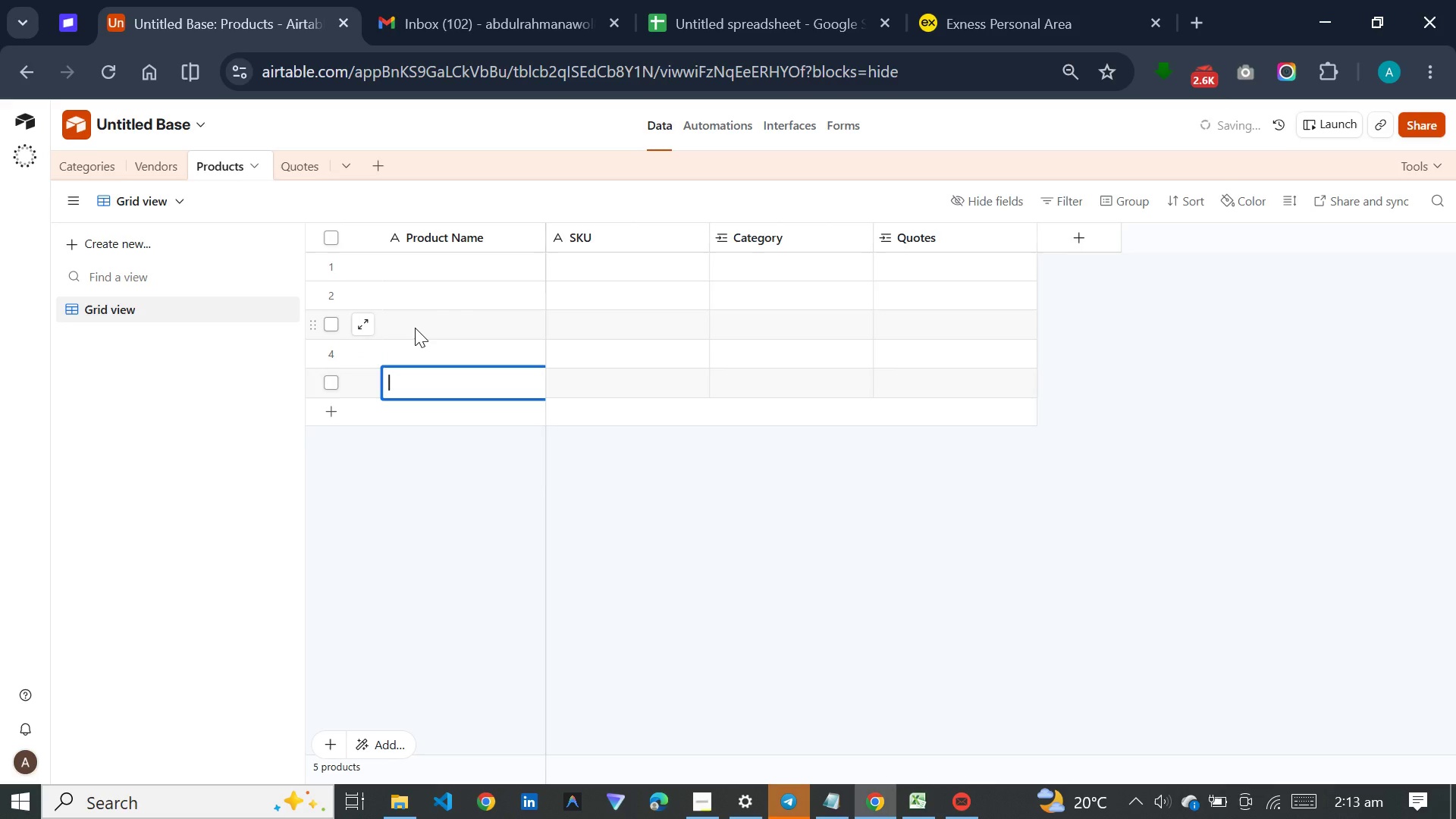 
key(Shift+Enter)
 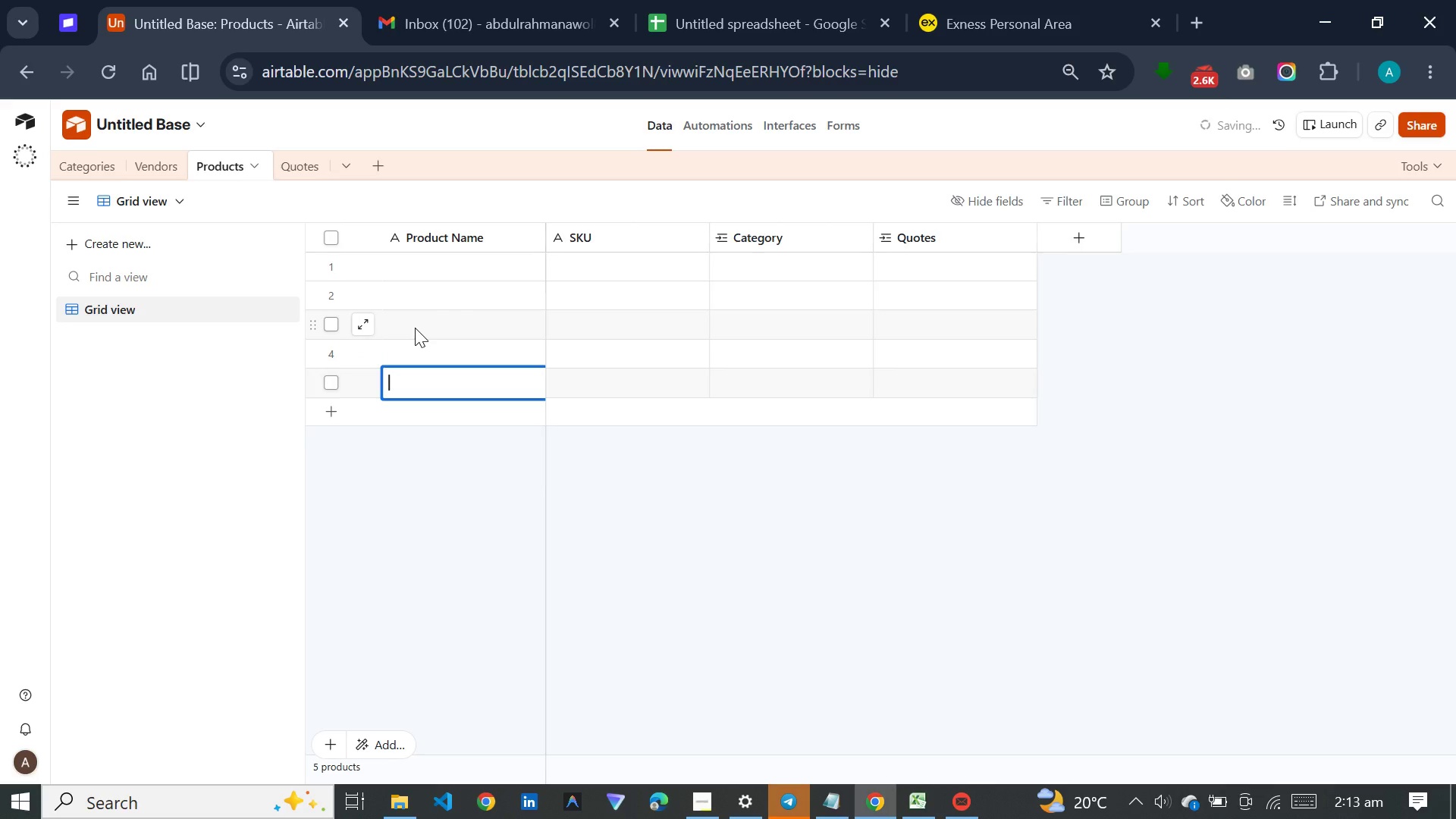 
key(Shift+Enter)
 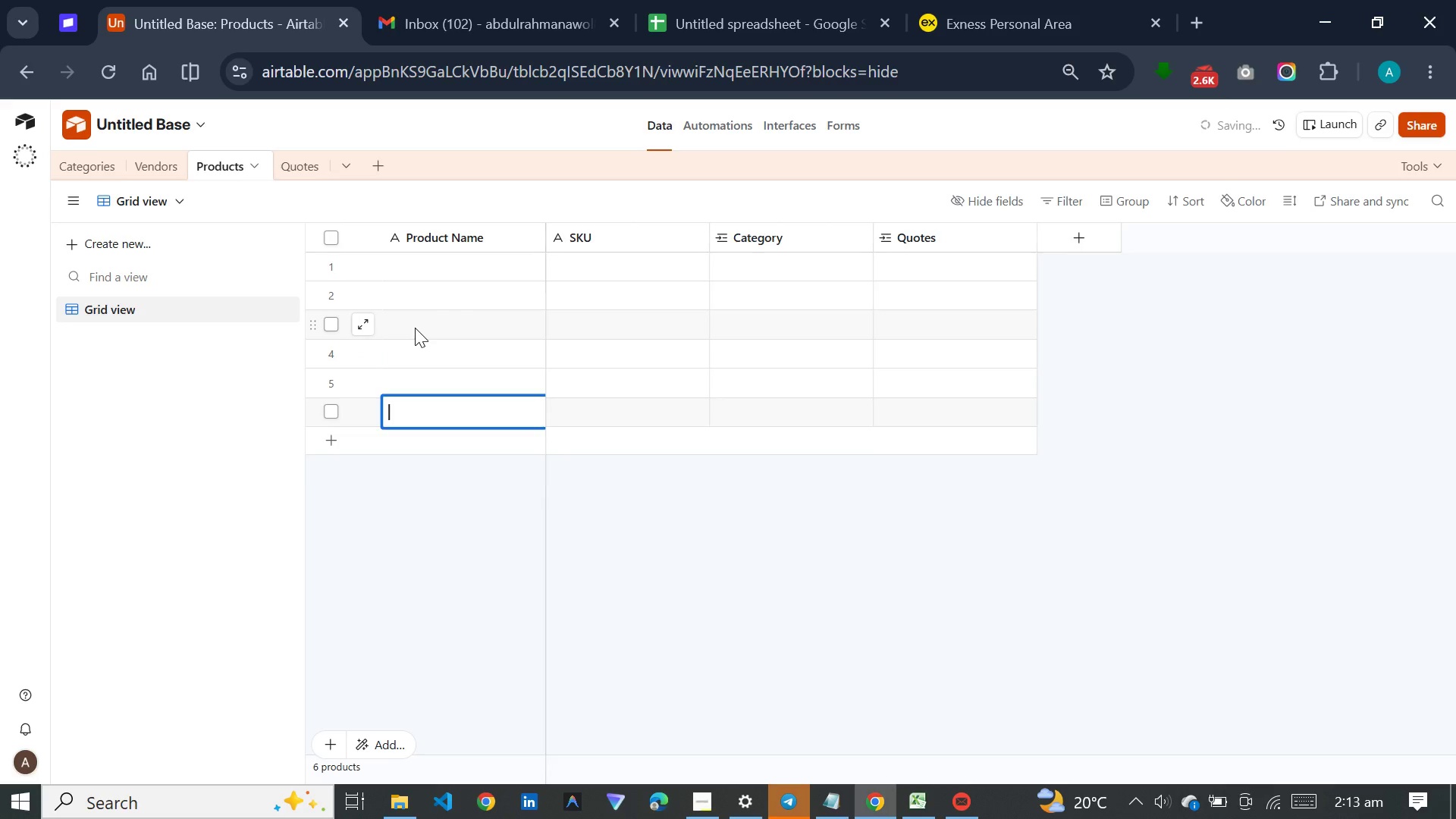 
key(Shift+Enter)
 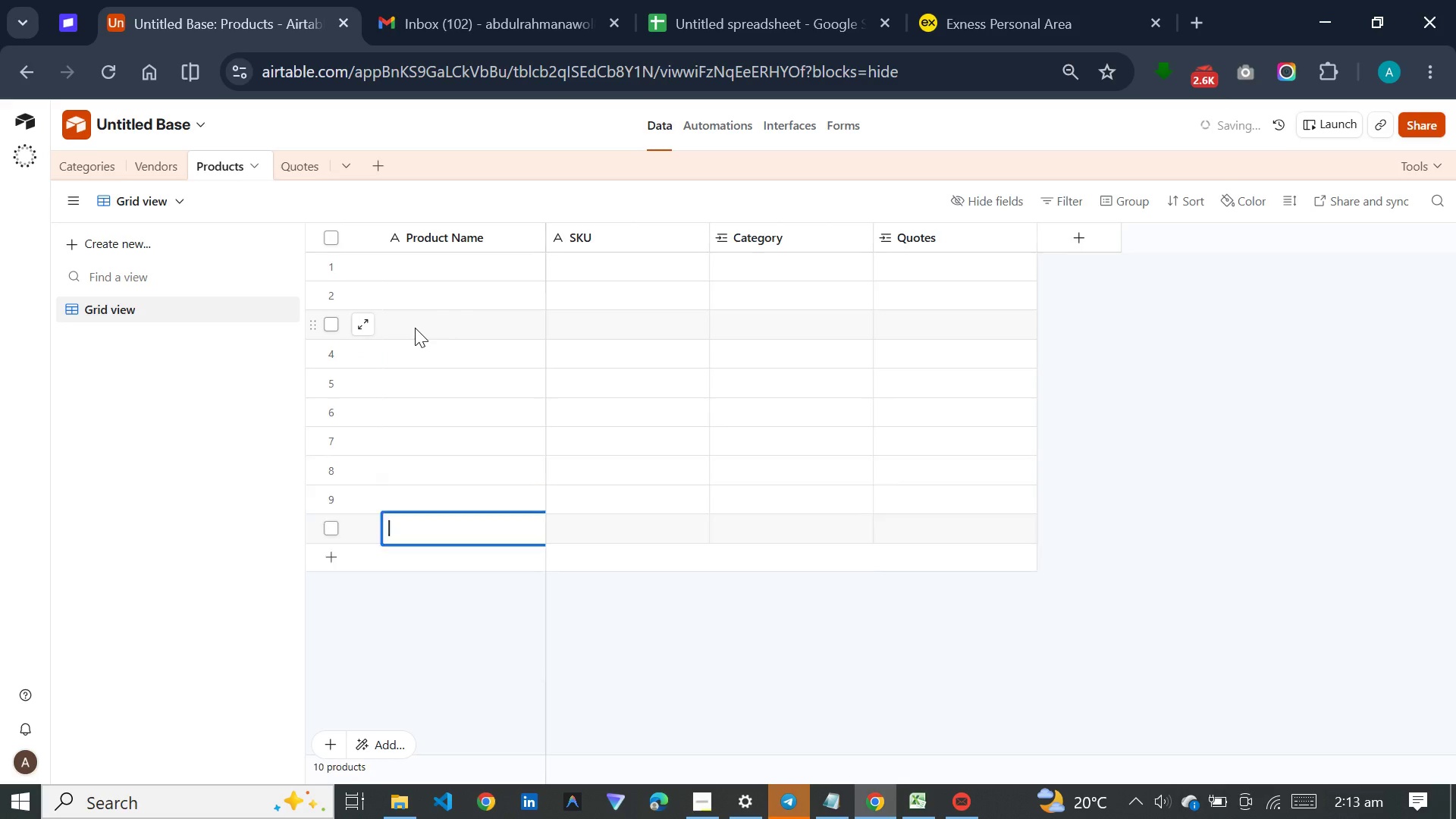 
key(Shift+Enter)
 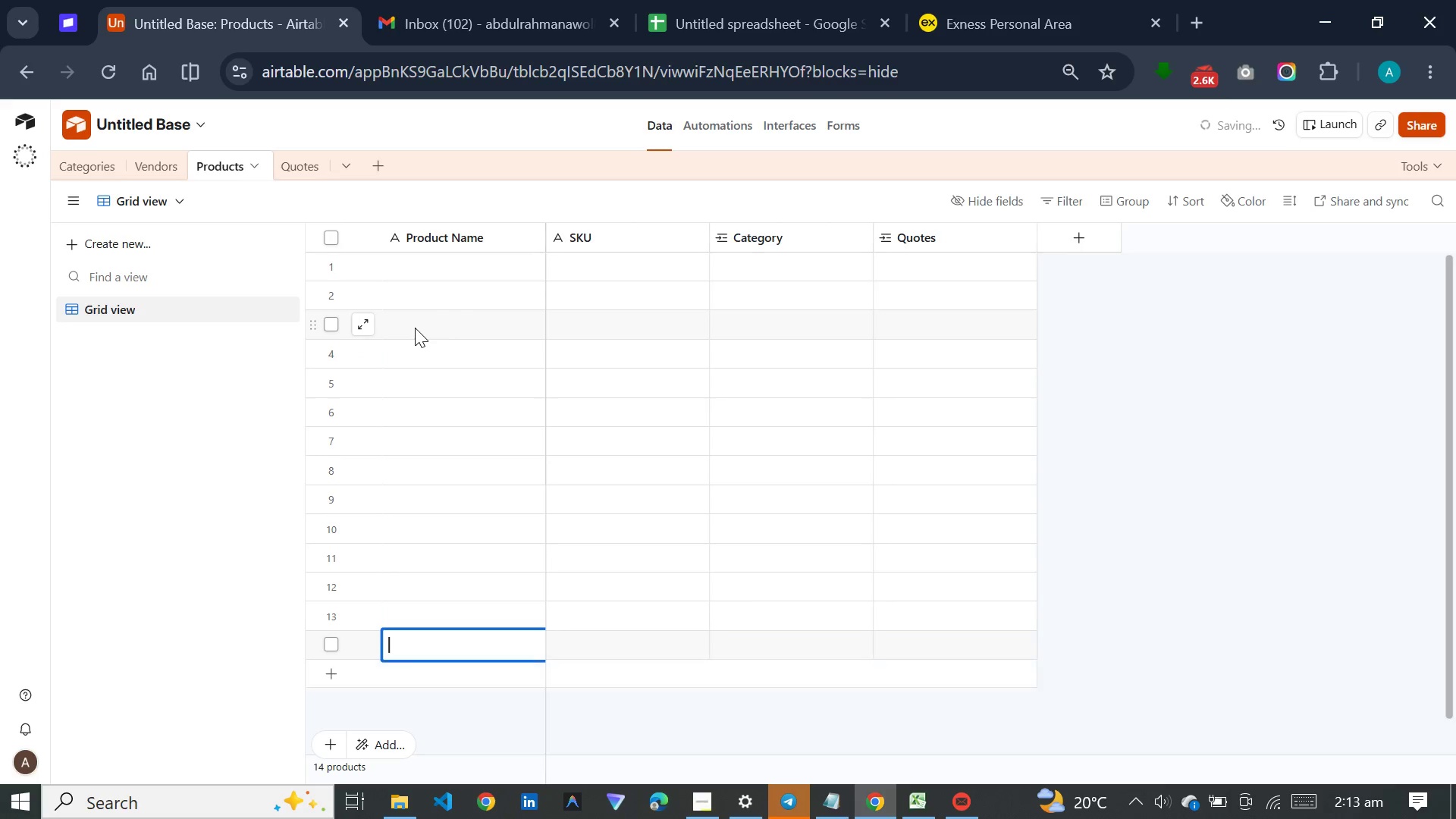 
key(Shift+Enter)
 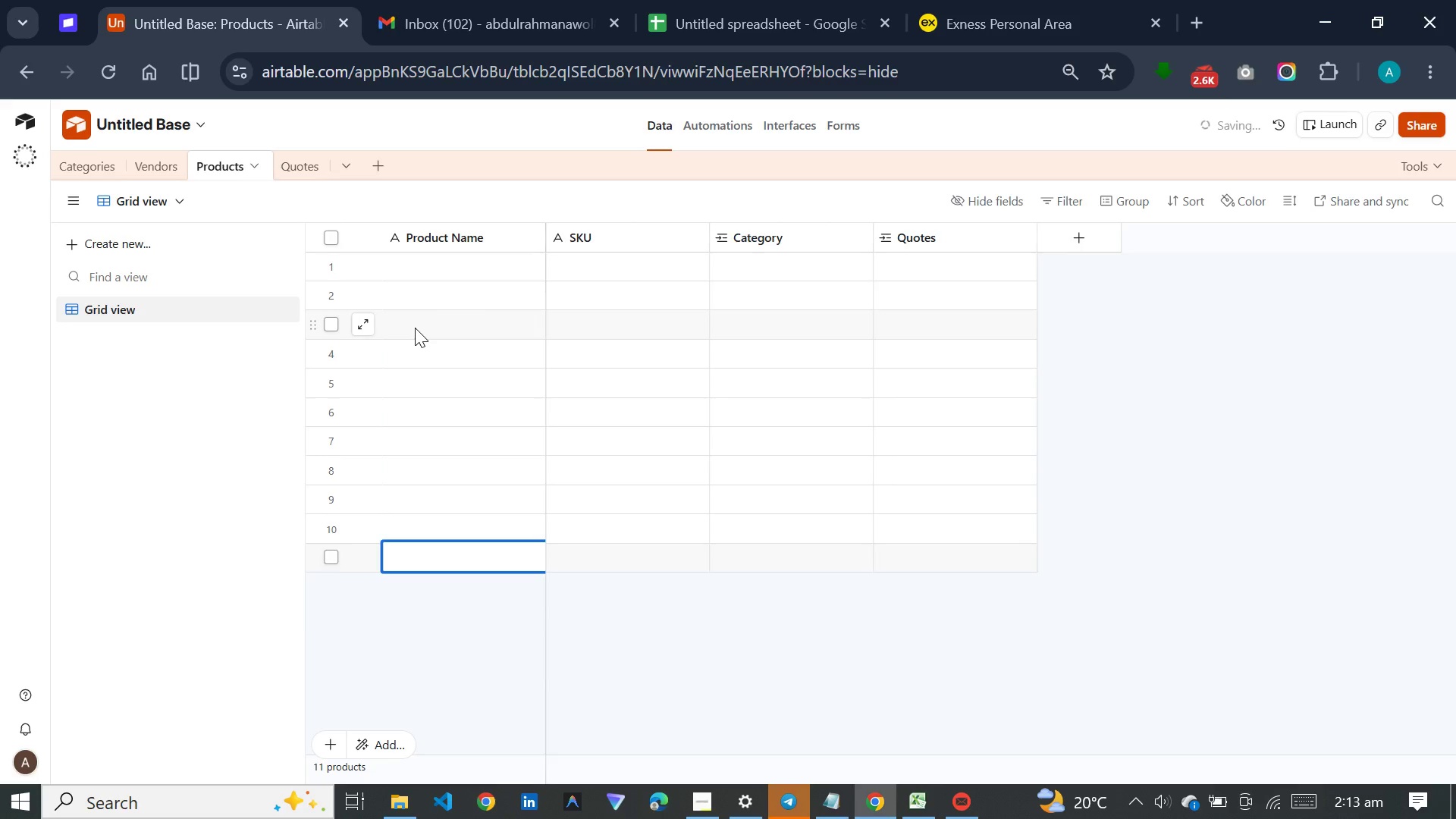 
key(Shift+Enter)
 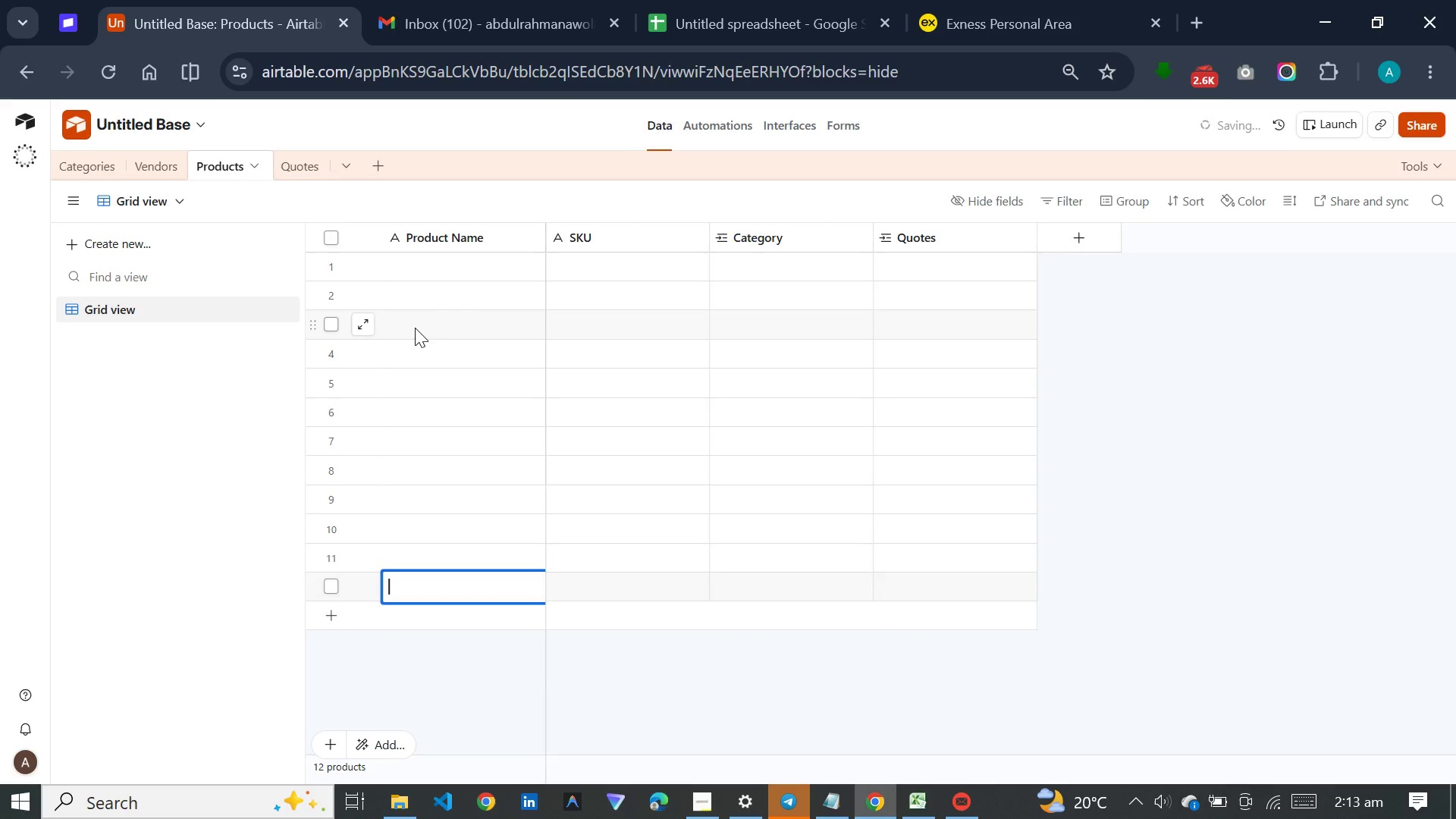 
key(Shift+Enter)
 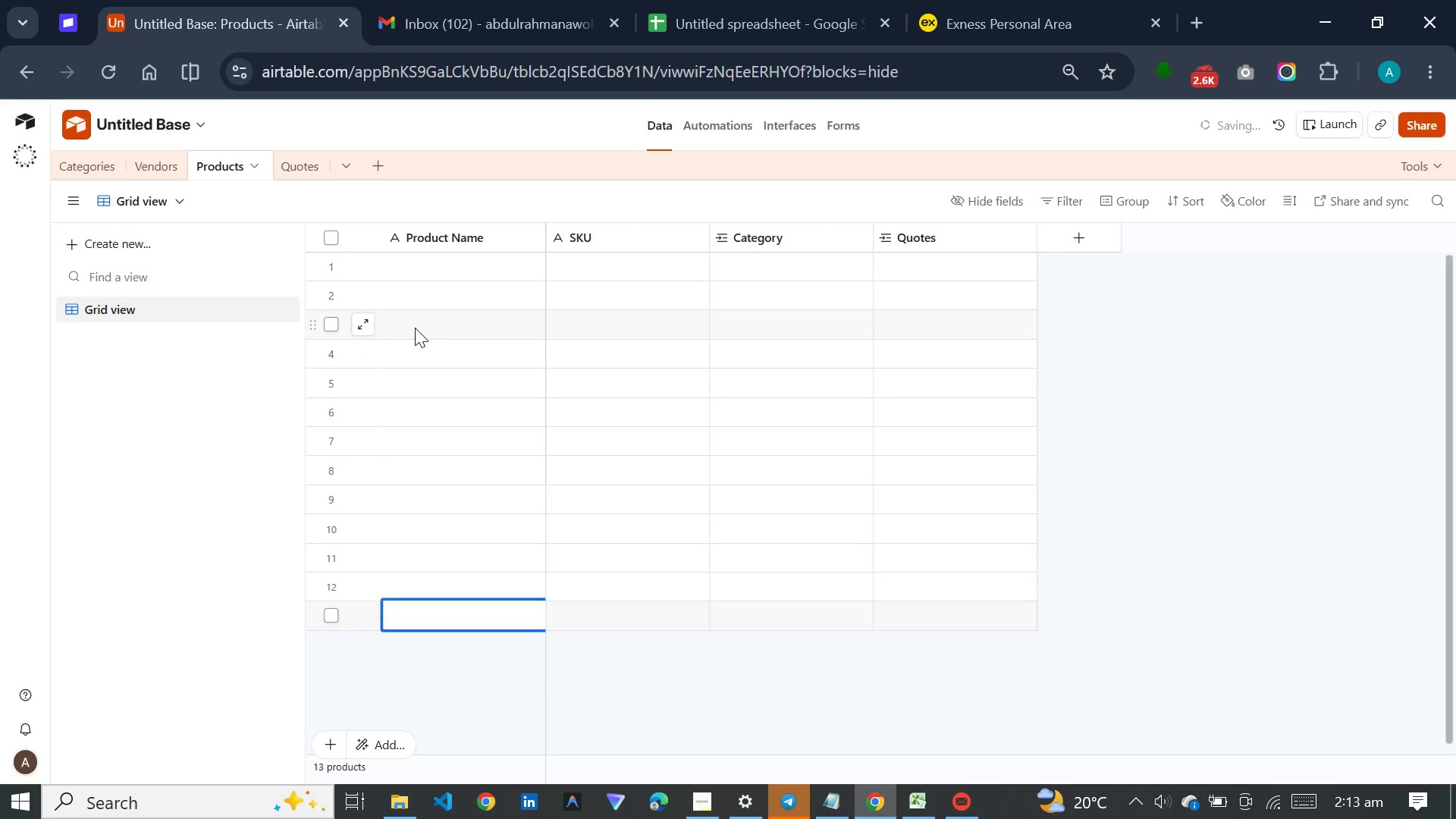 
key(Shift+Enter)
 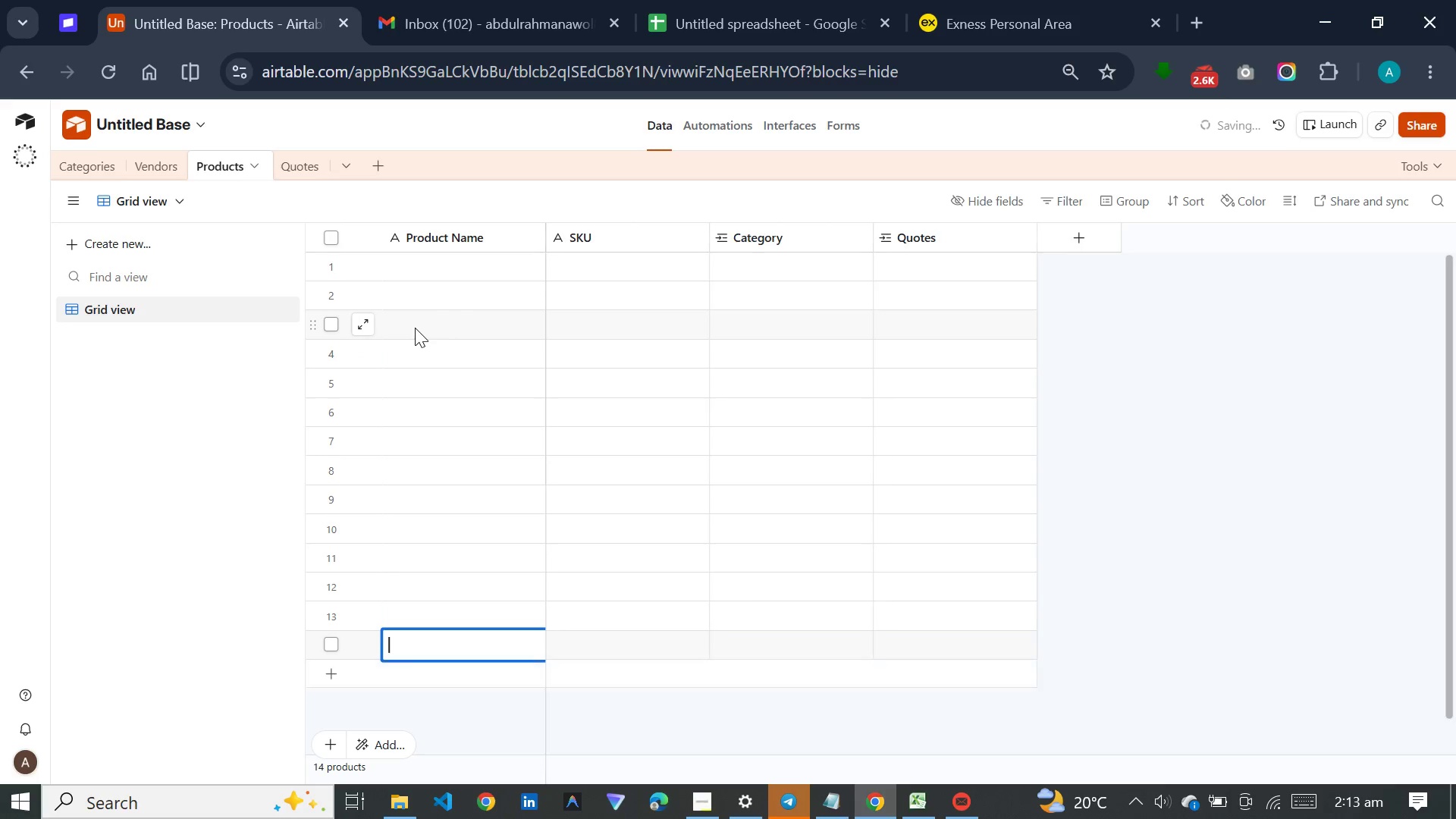 
key(Shift+Enter)
 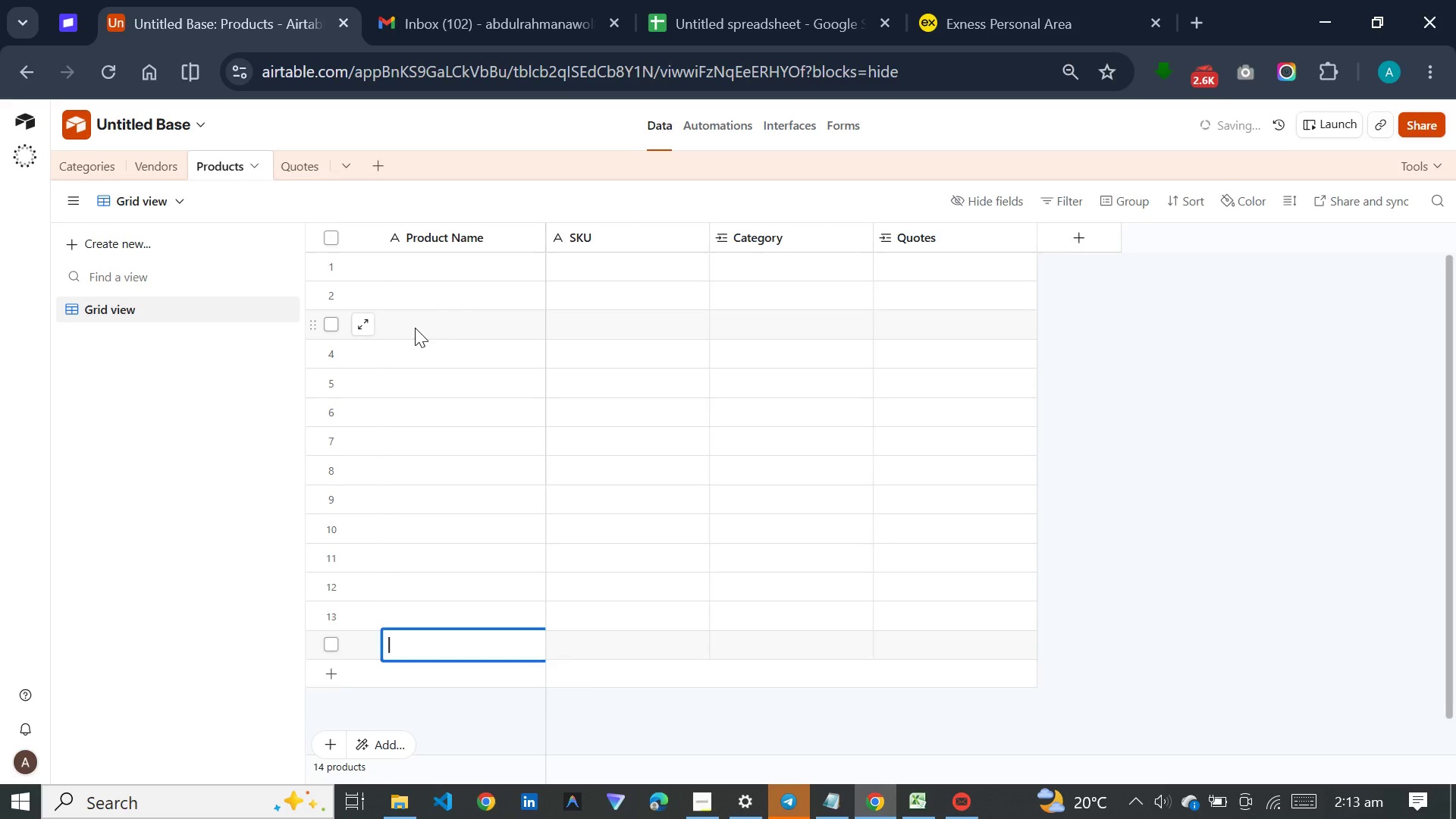 
key(Shift+Enter)
 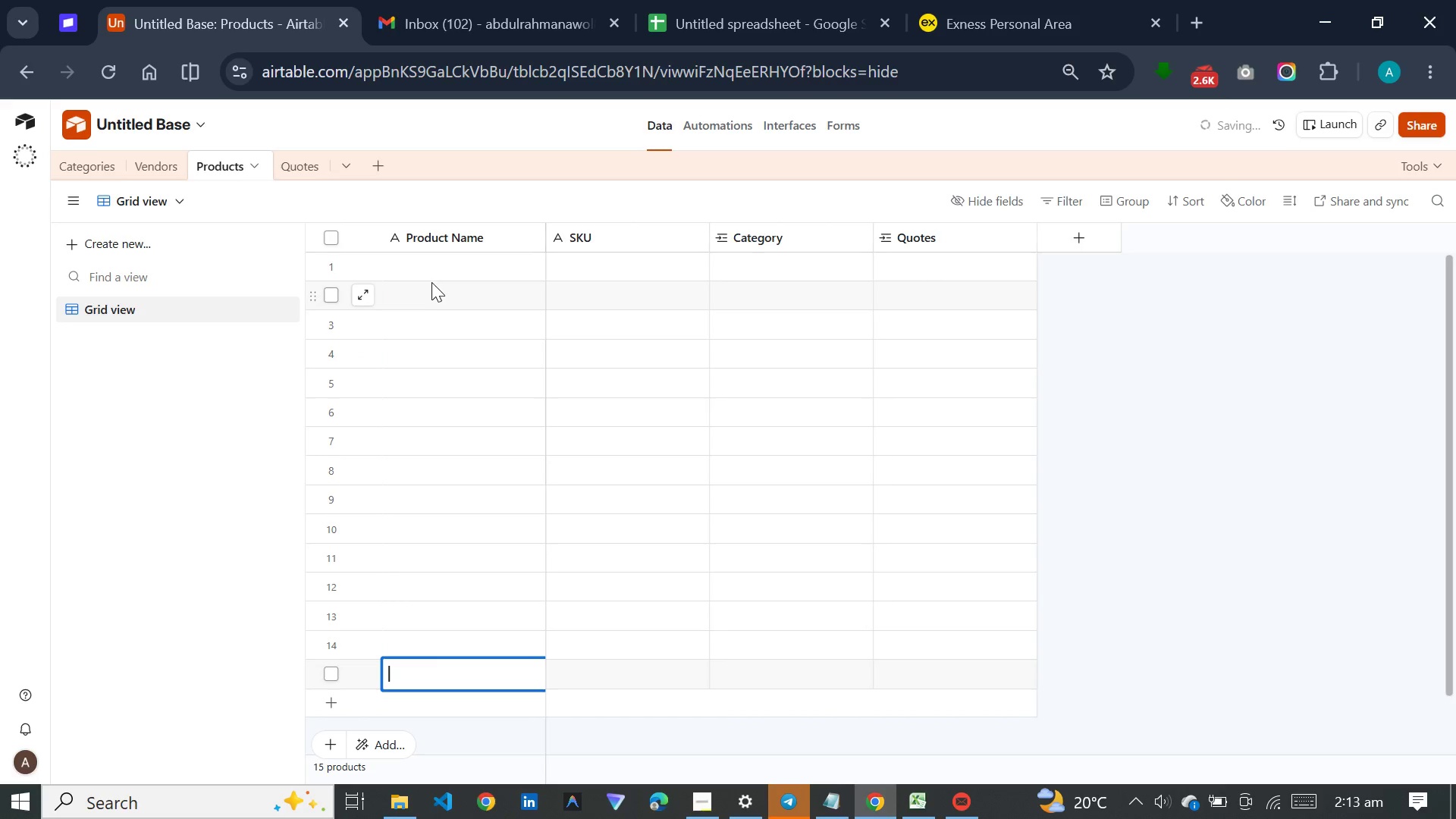 
left_click([437, 271])
 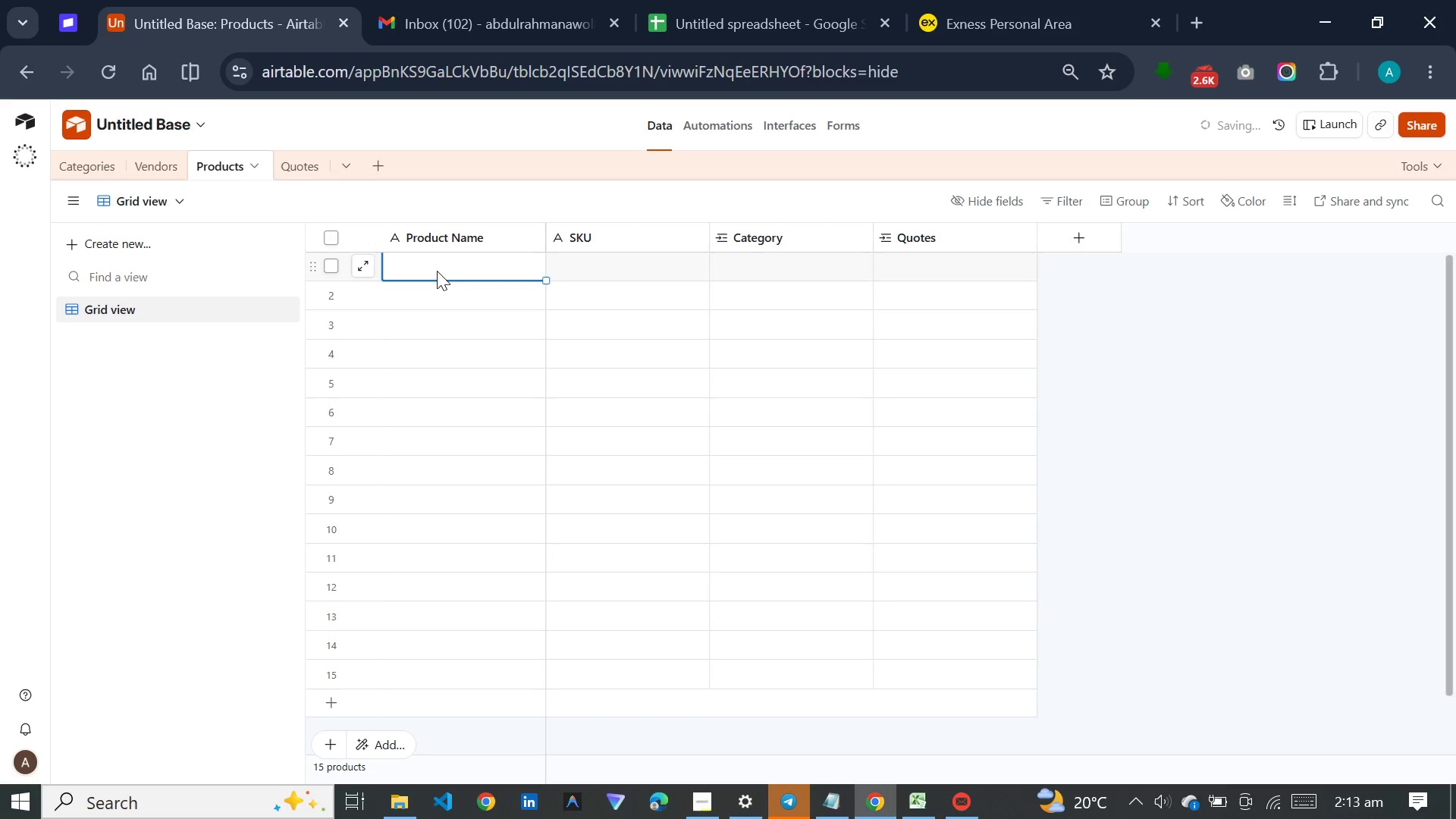 
key(Meta+V)
 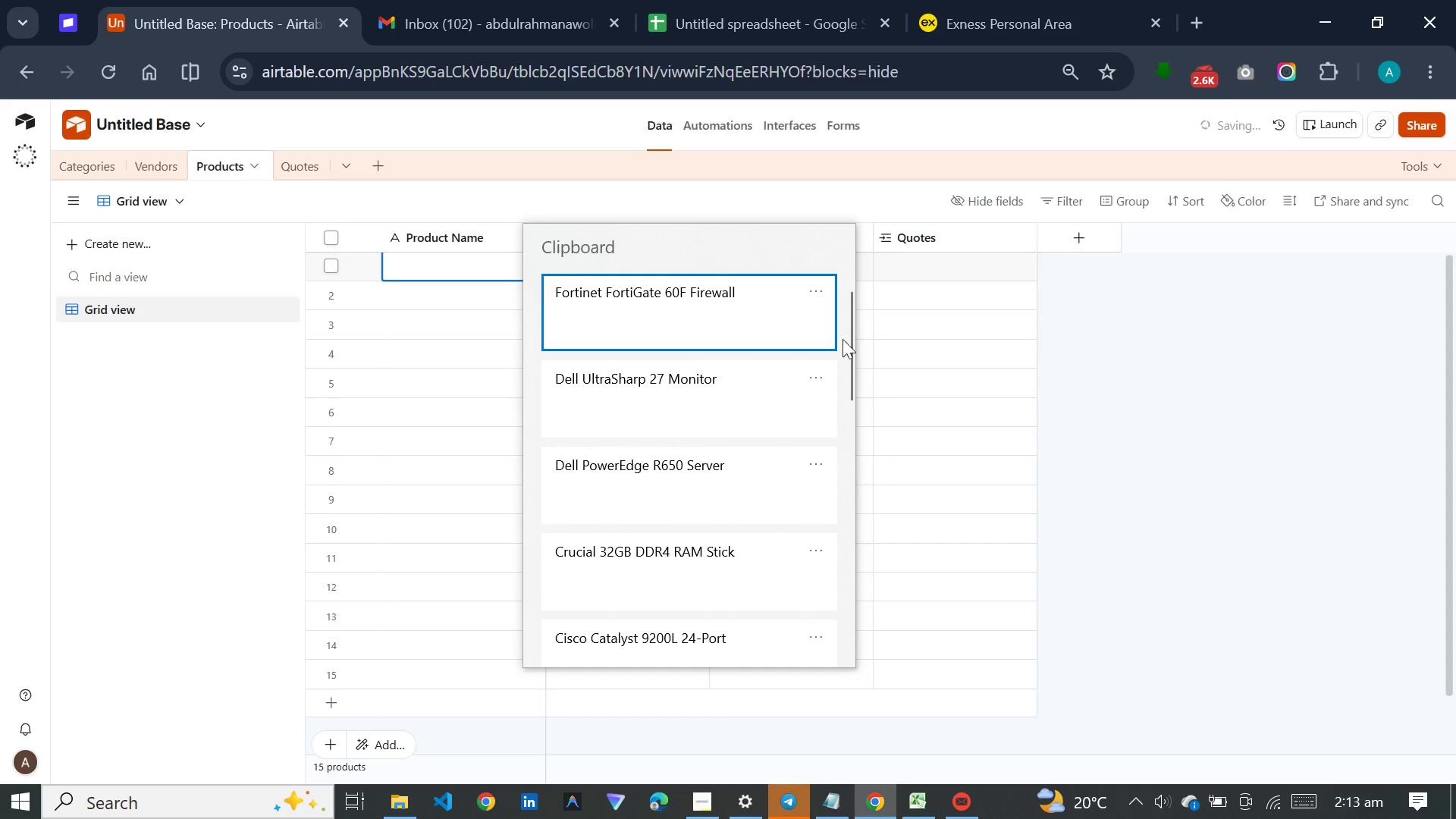 
left_click([844, 329])
 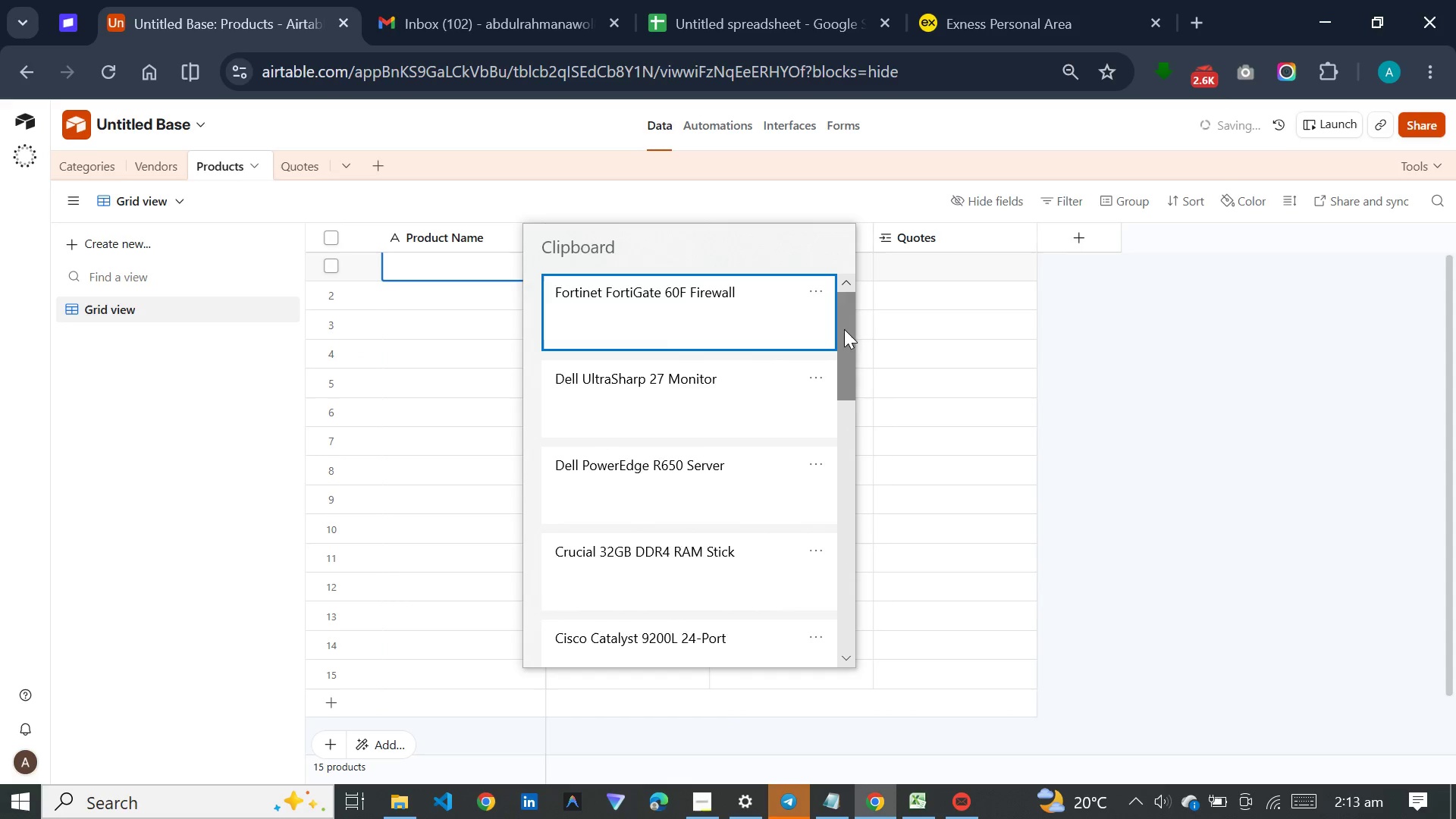 
left_click_drag(start_coordinate=[844, 329], to_coordinate=[844, 419])
 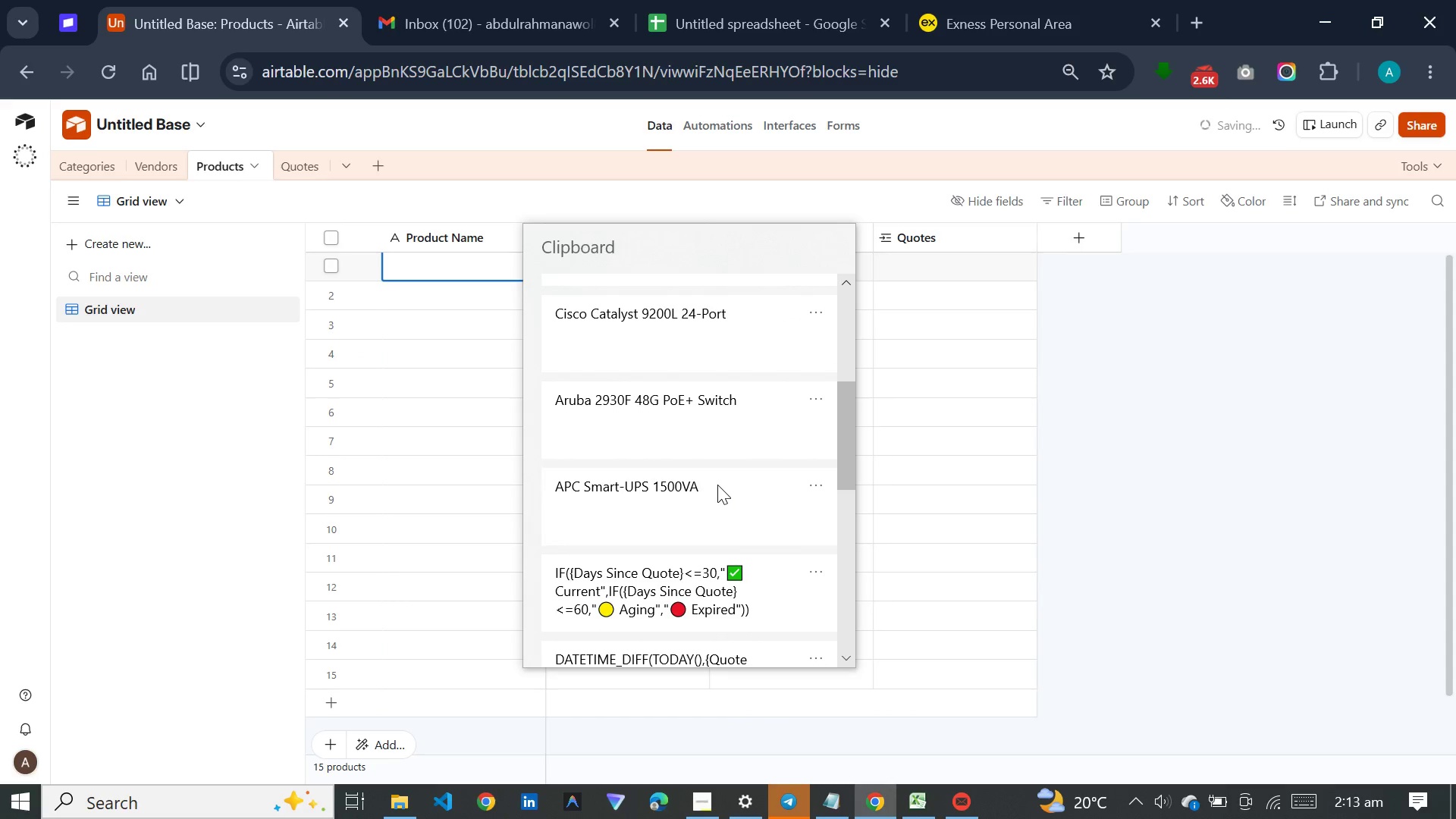 
left_click([717, 485])
 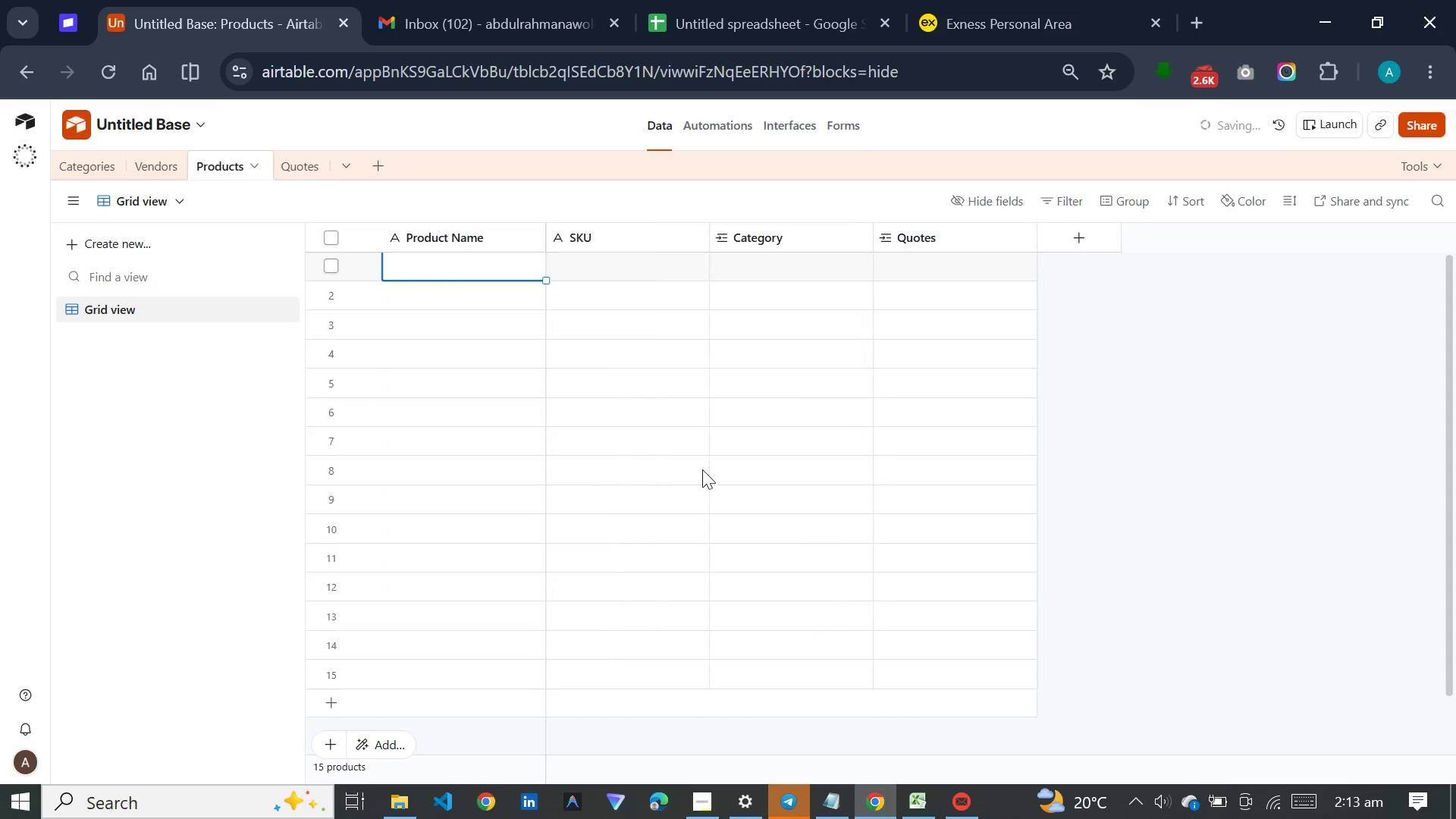 
key(Control+ControlLeft)
 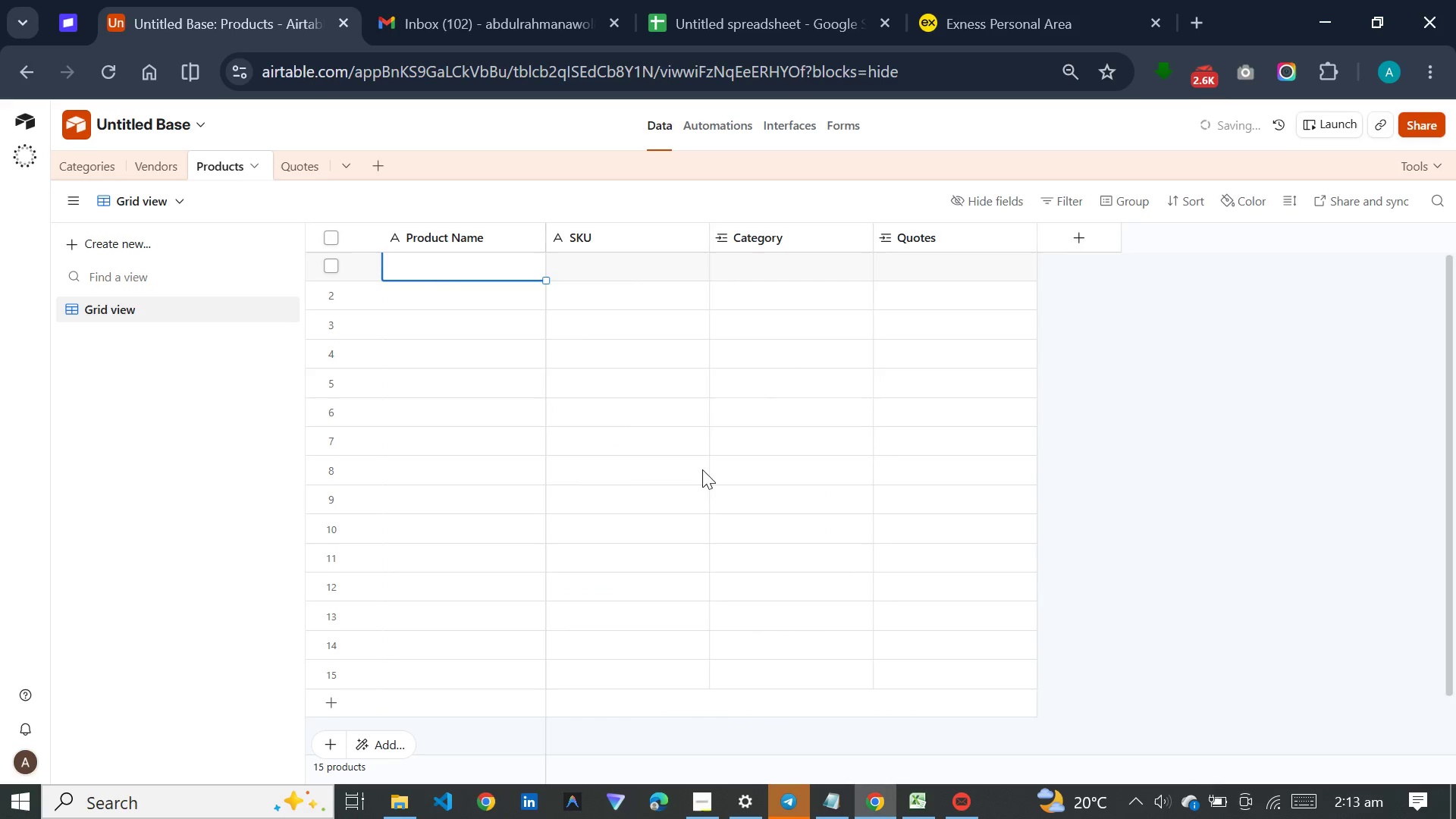 
hold_key(key=V, duration=2.56)
 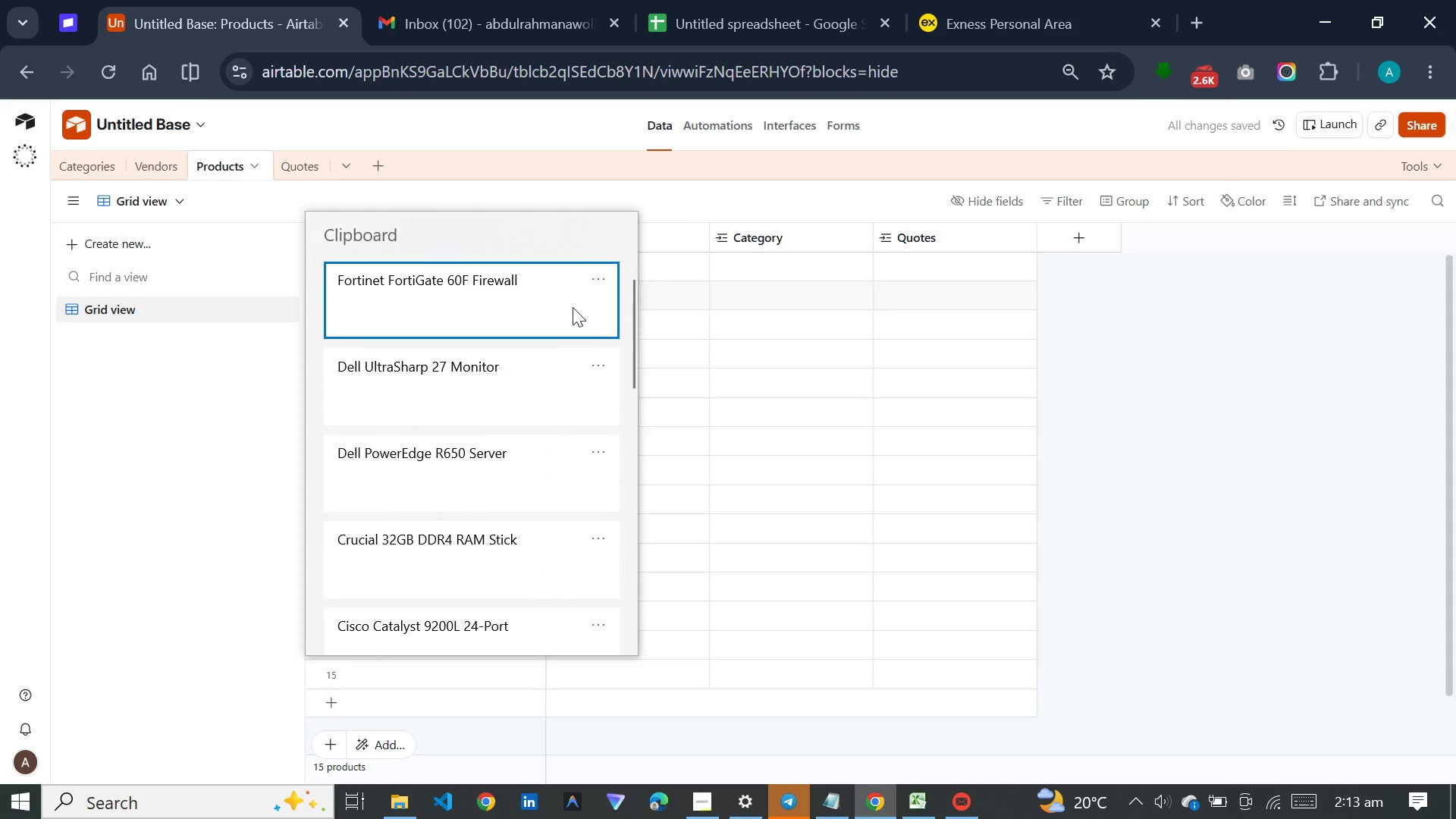 
left_click([469, 290])
 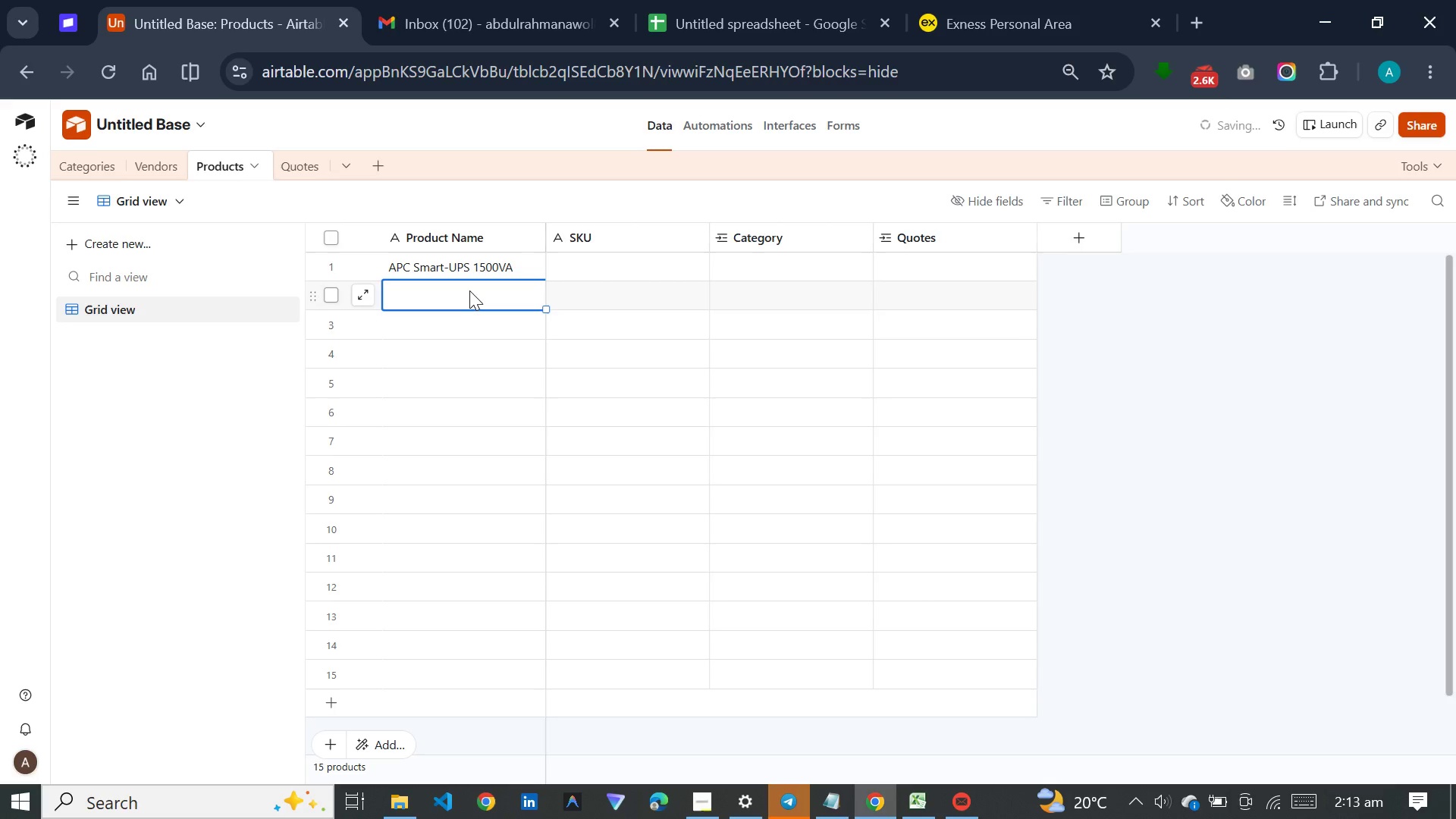 
hold_key(key=MetaLeft, duration=0.72)
 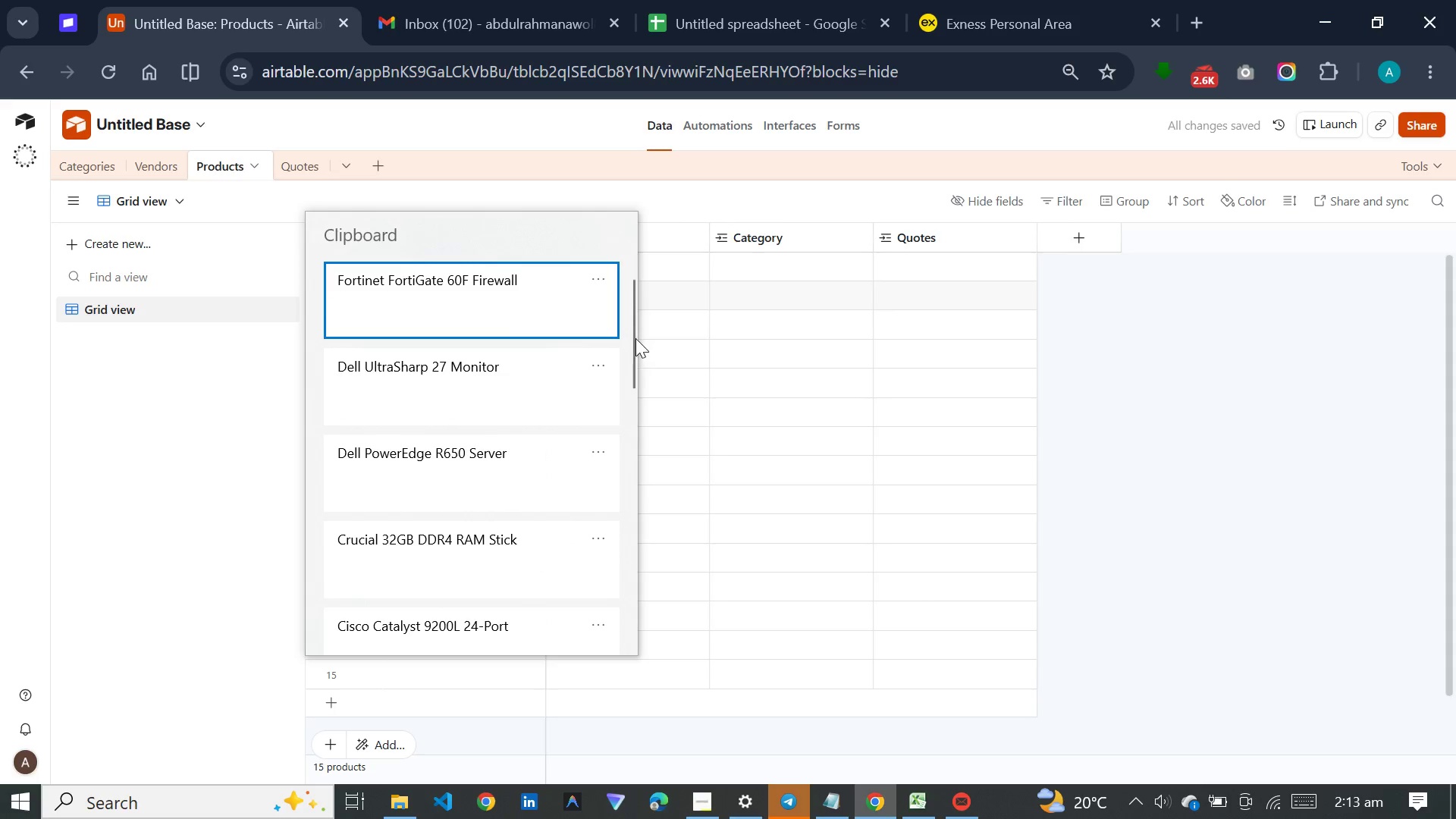 
left_click([632, 340])
 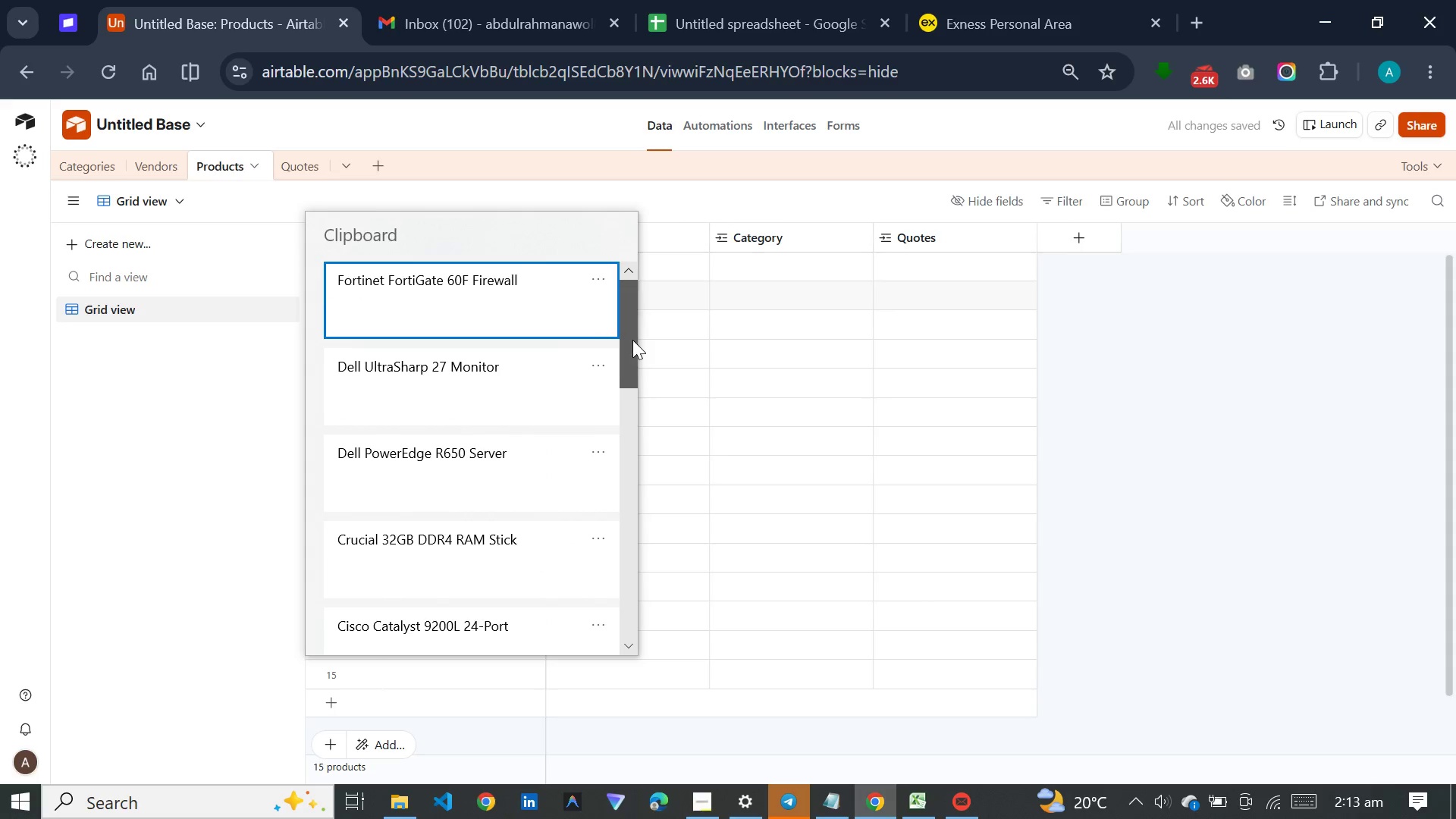 
left_click_drag(start_coordinate=[632, 340], to_coordinate=[632, 441])
 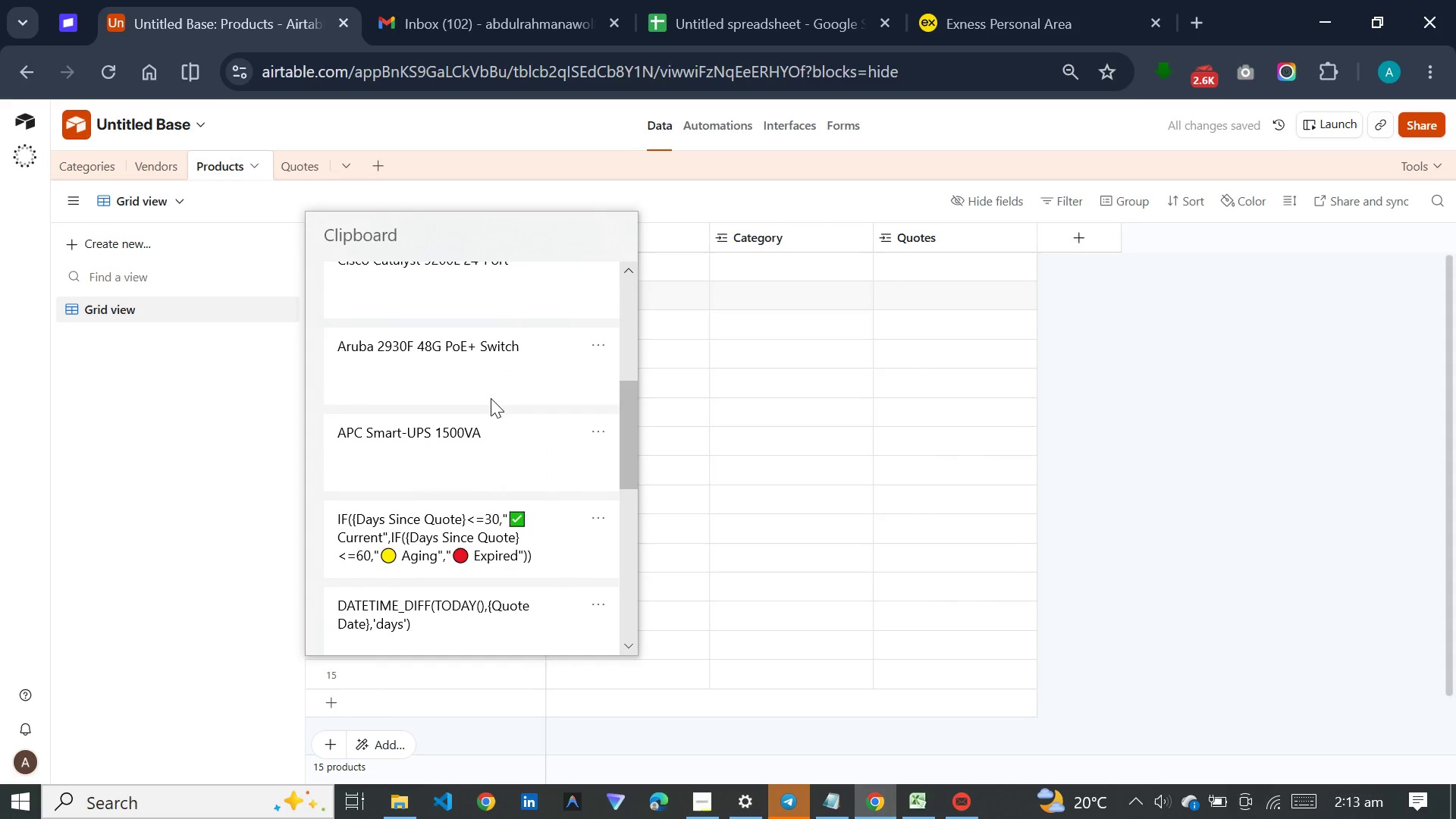 
left_click([491, 398])
 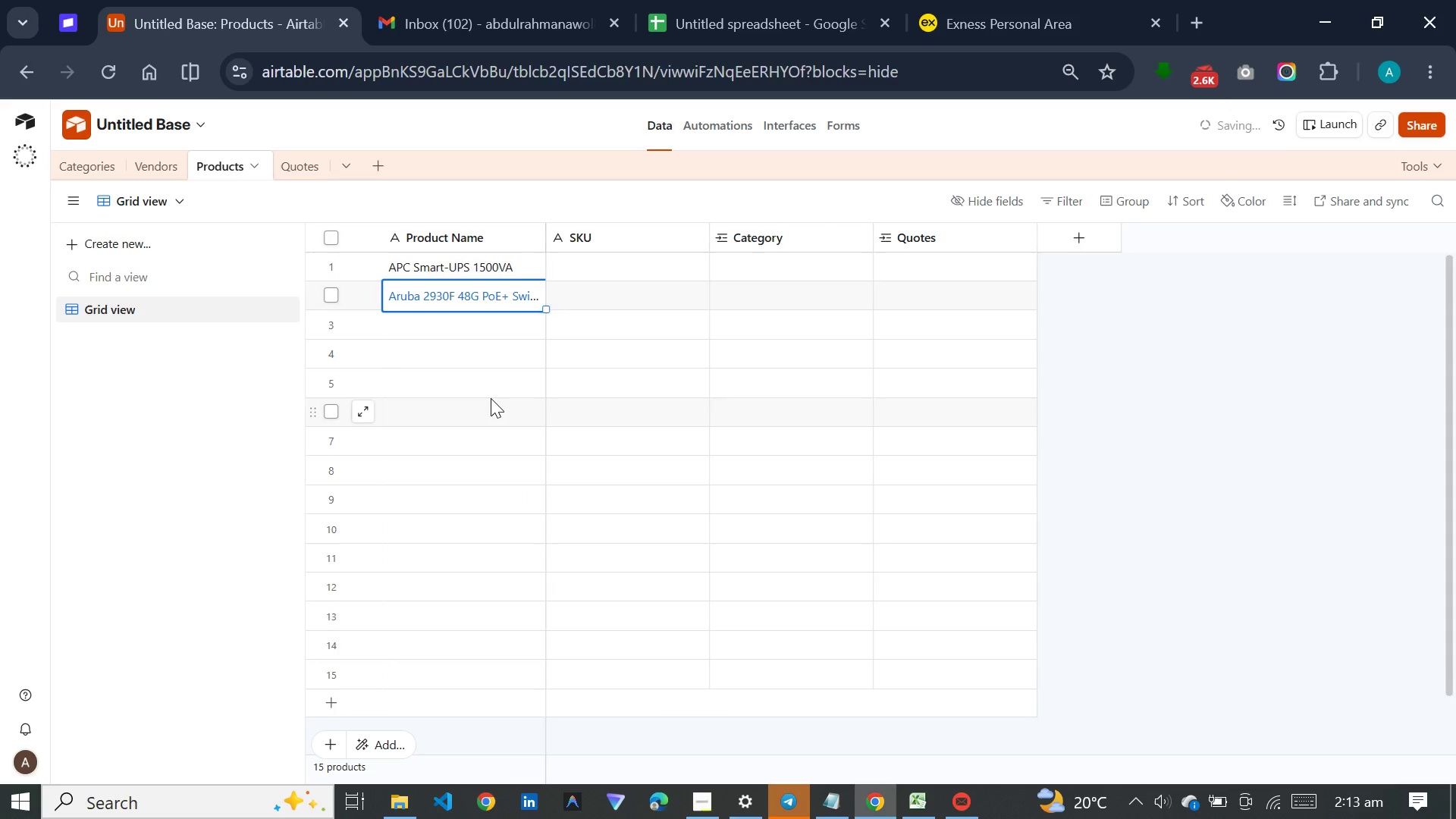 
key(Control+ControlLeft)
 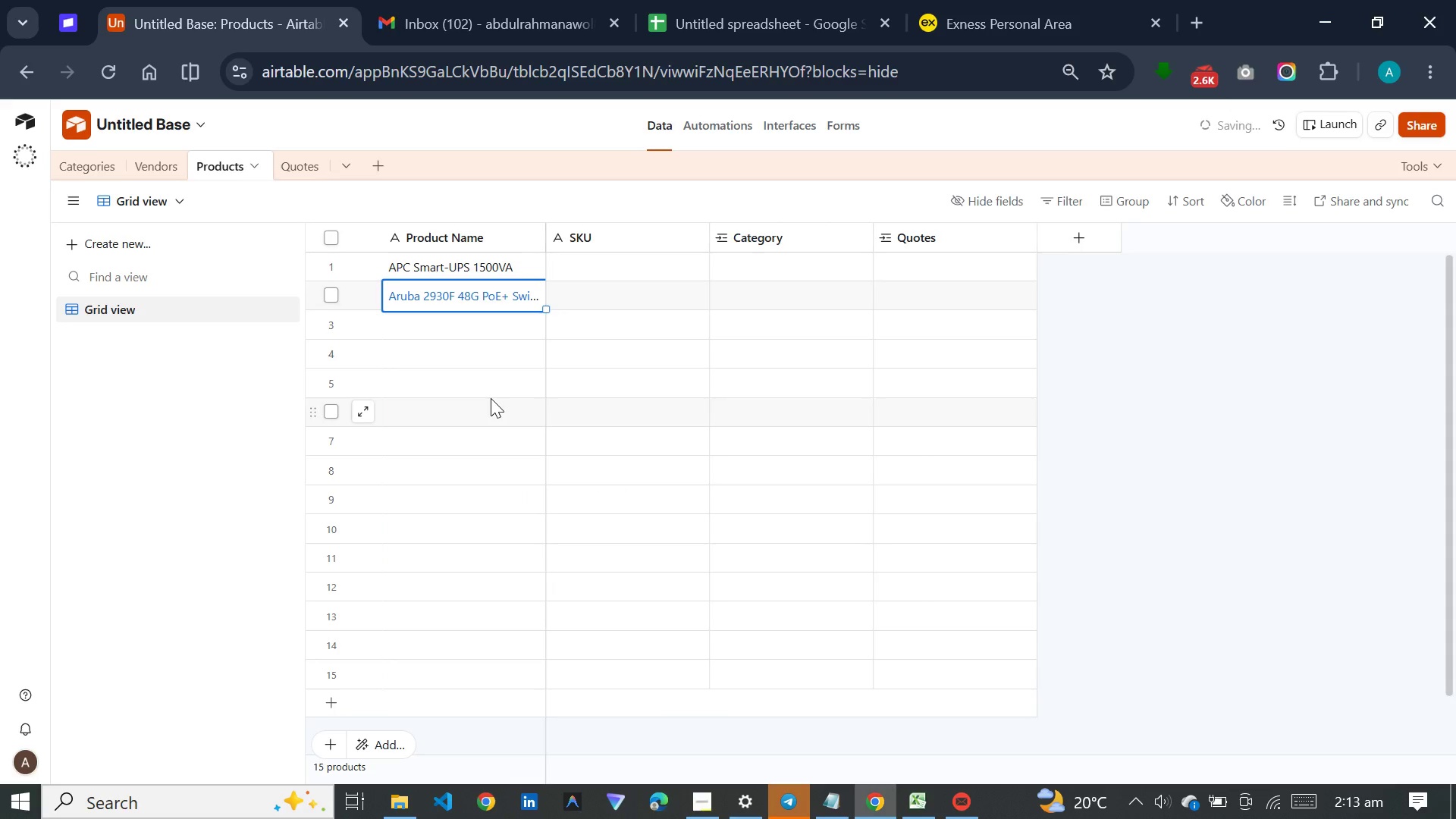 
key(Control+V)
 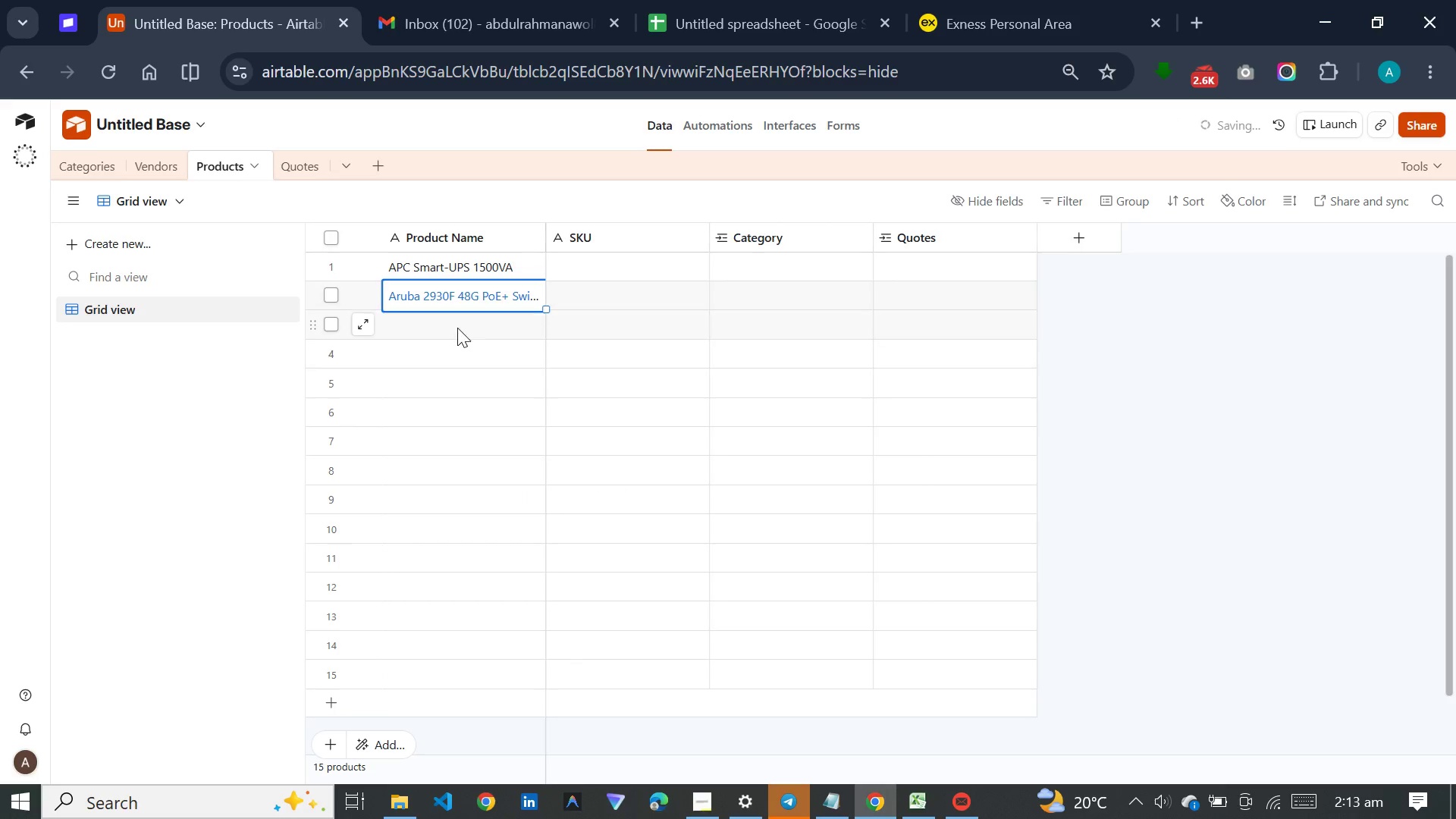 
left_click([457, 328])
 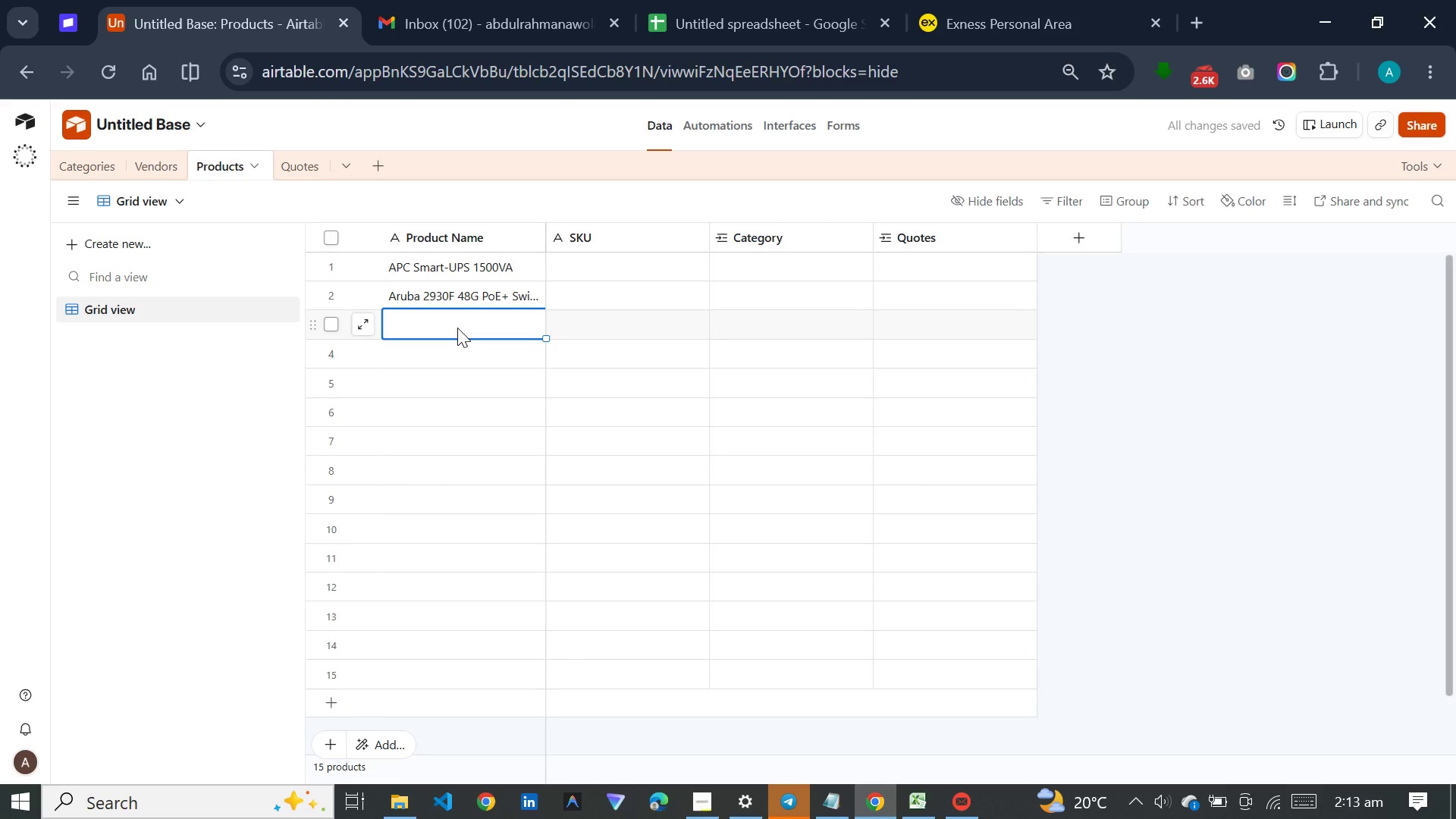 
key(Meta+V)
 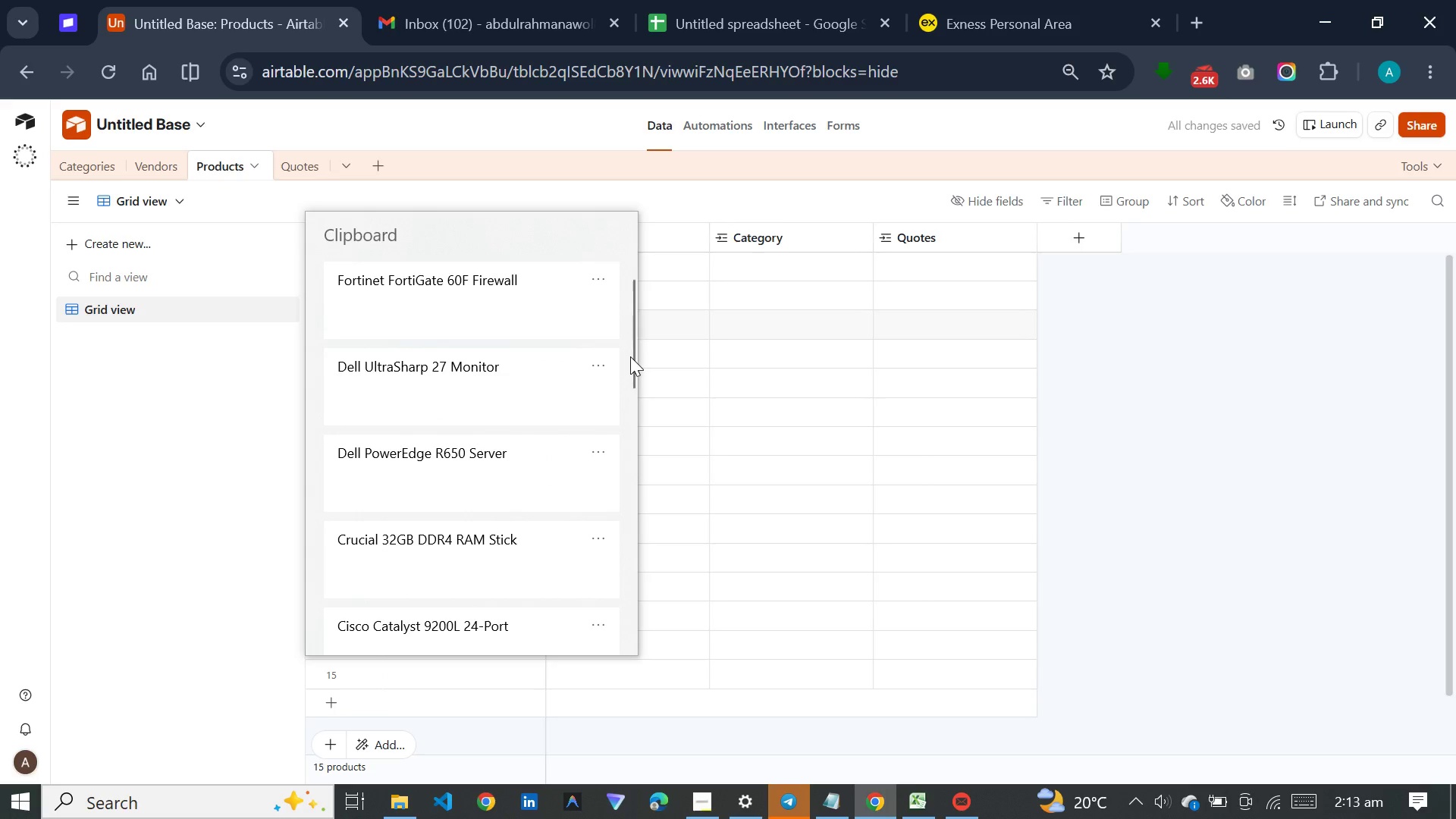 
left_click([630, 356])
 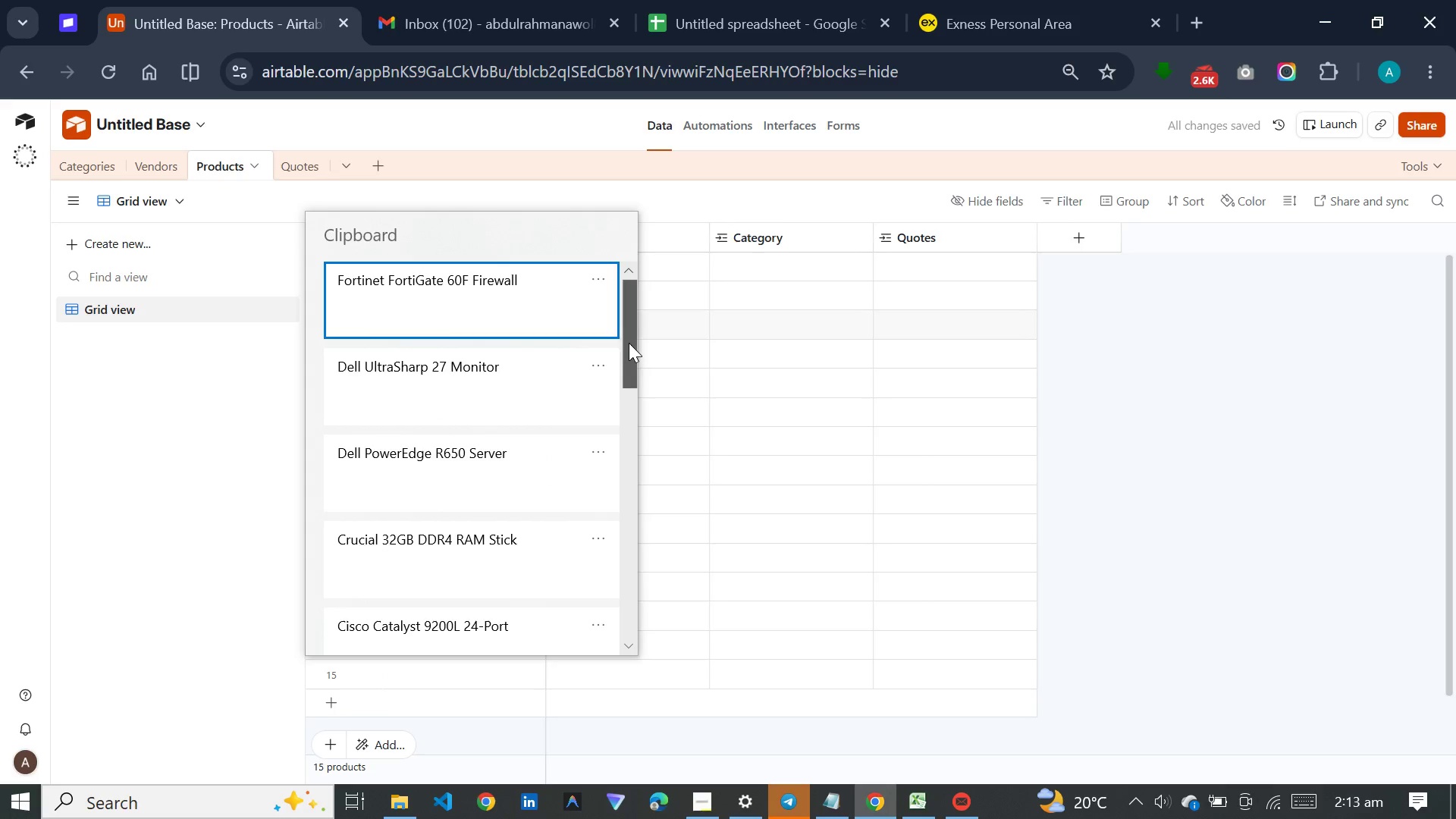 
left_click_drag(start_coordinate=[629, 343], to_coordinate=[635, 434])
 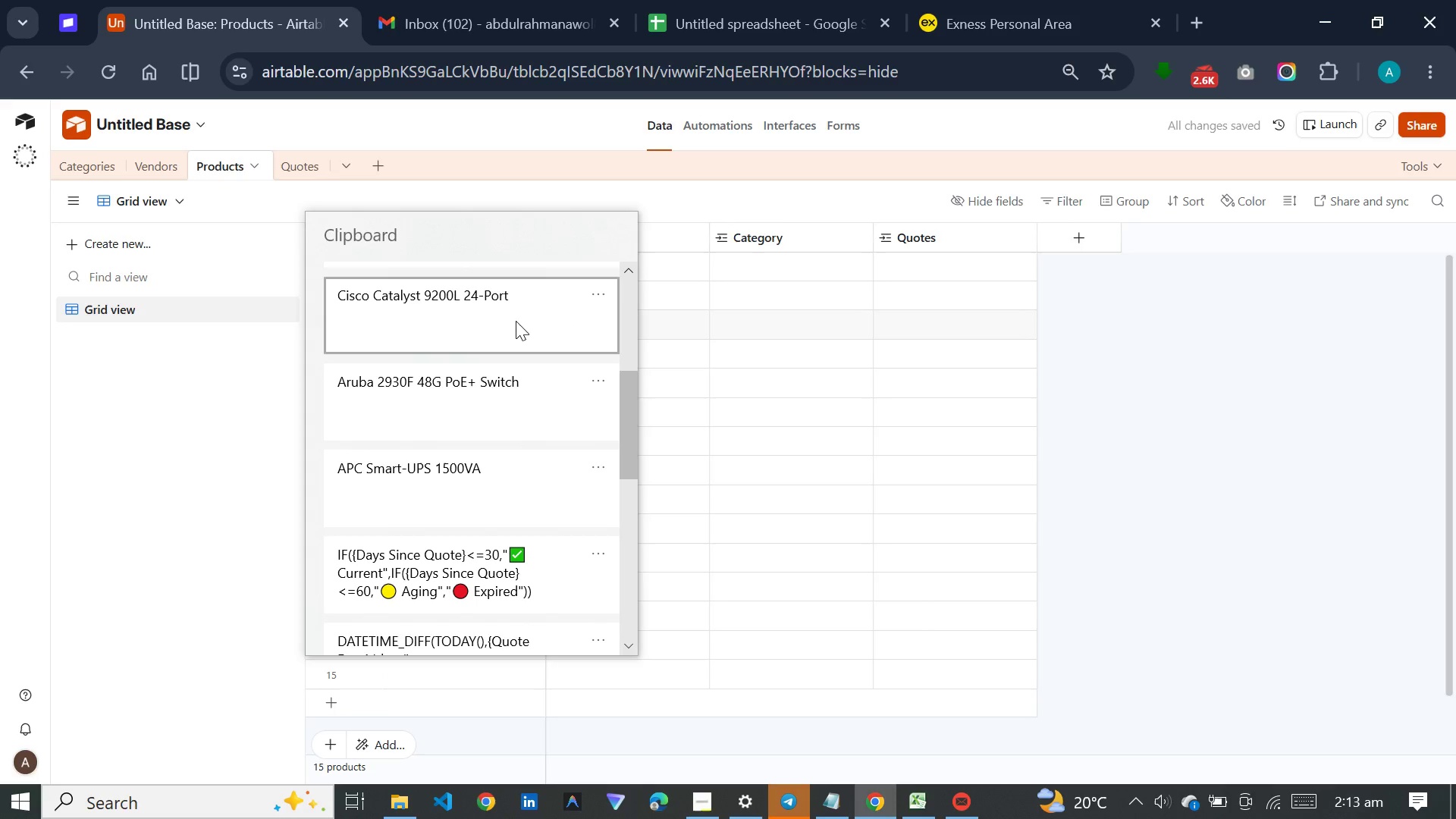 
left_click([516, 321])
 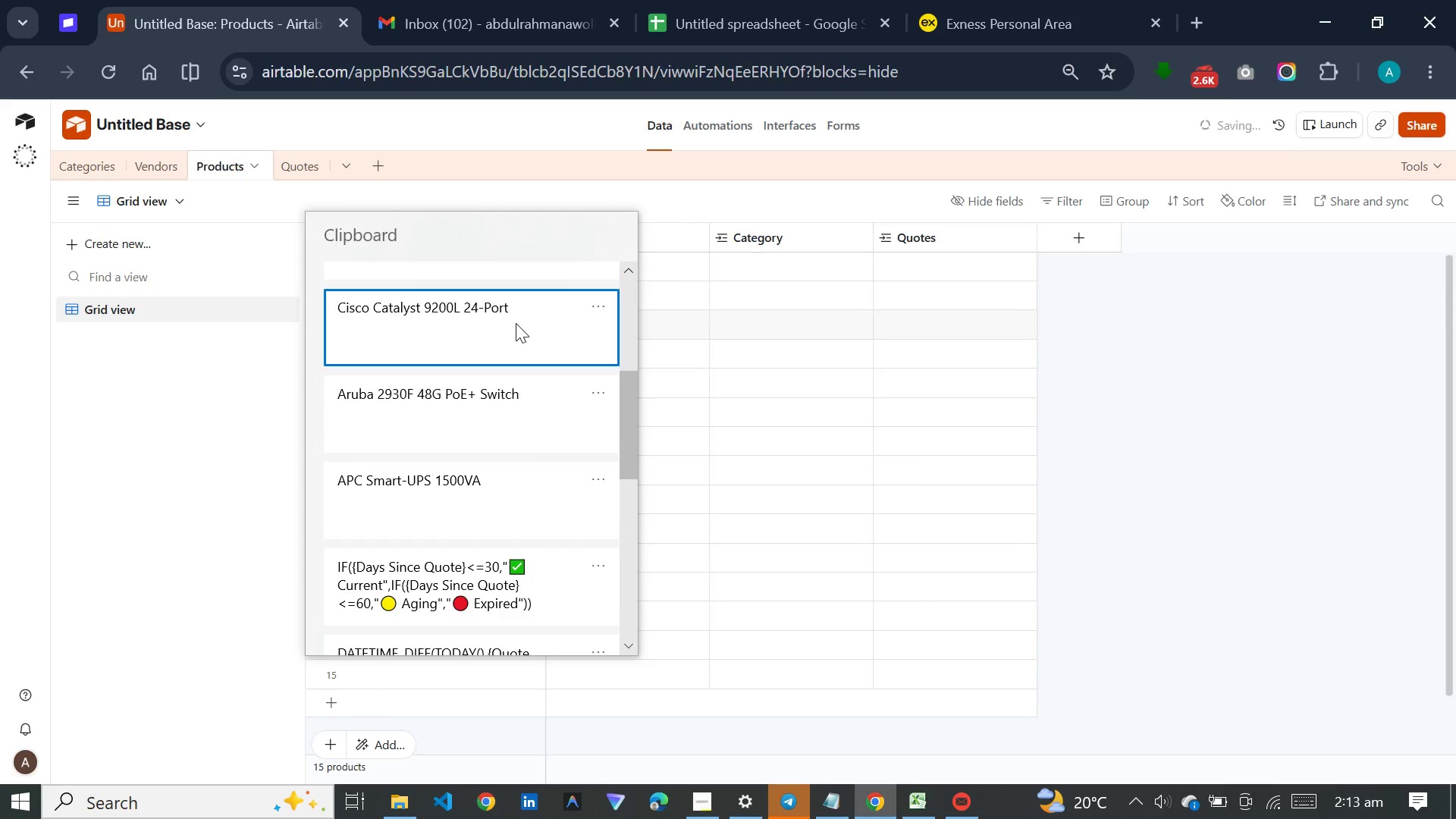 
key(Control+ControlLeft)
 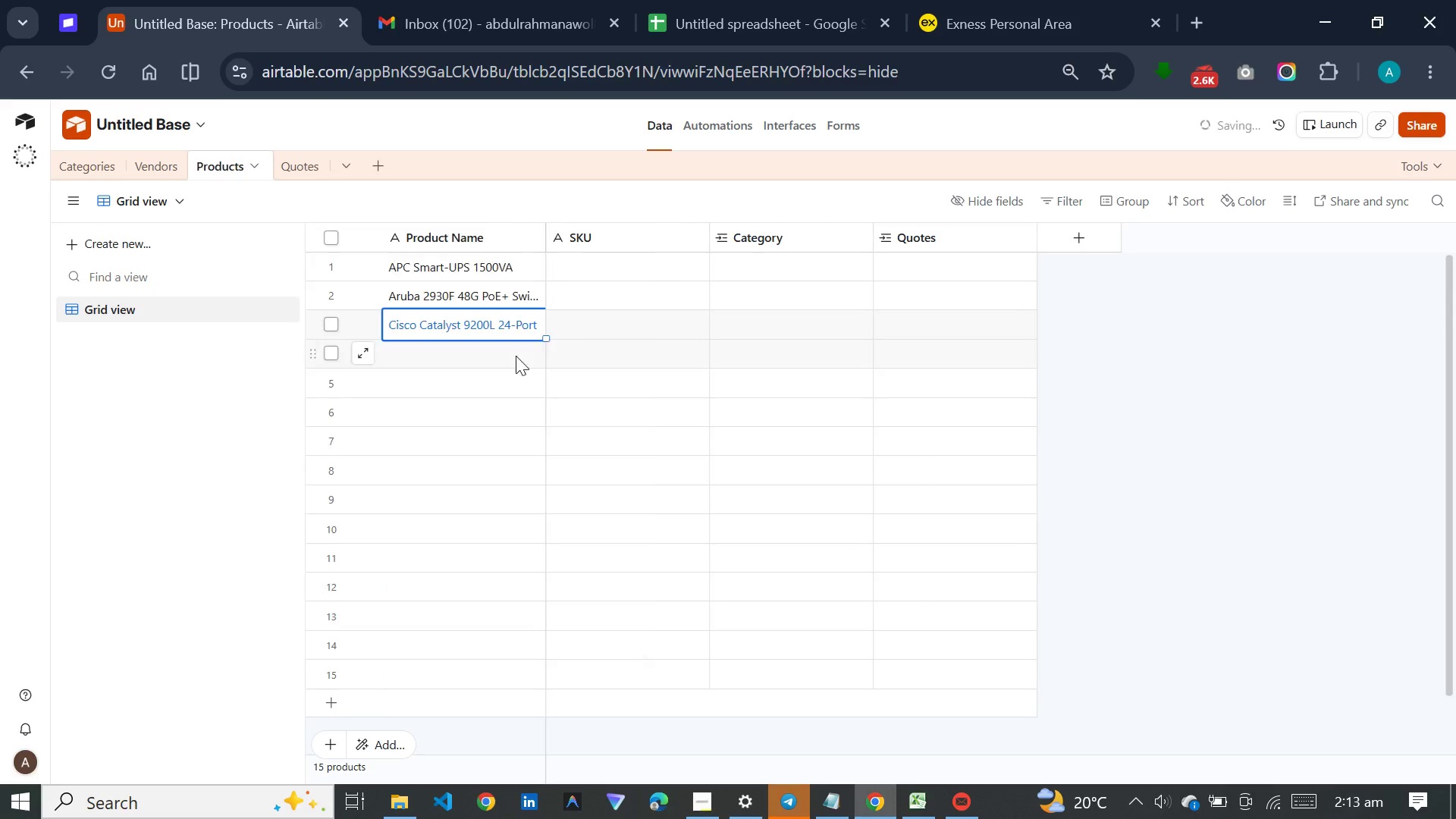 
hold_key(key=V, duration=1.95)
 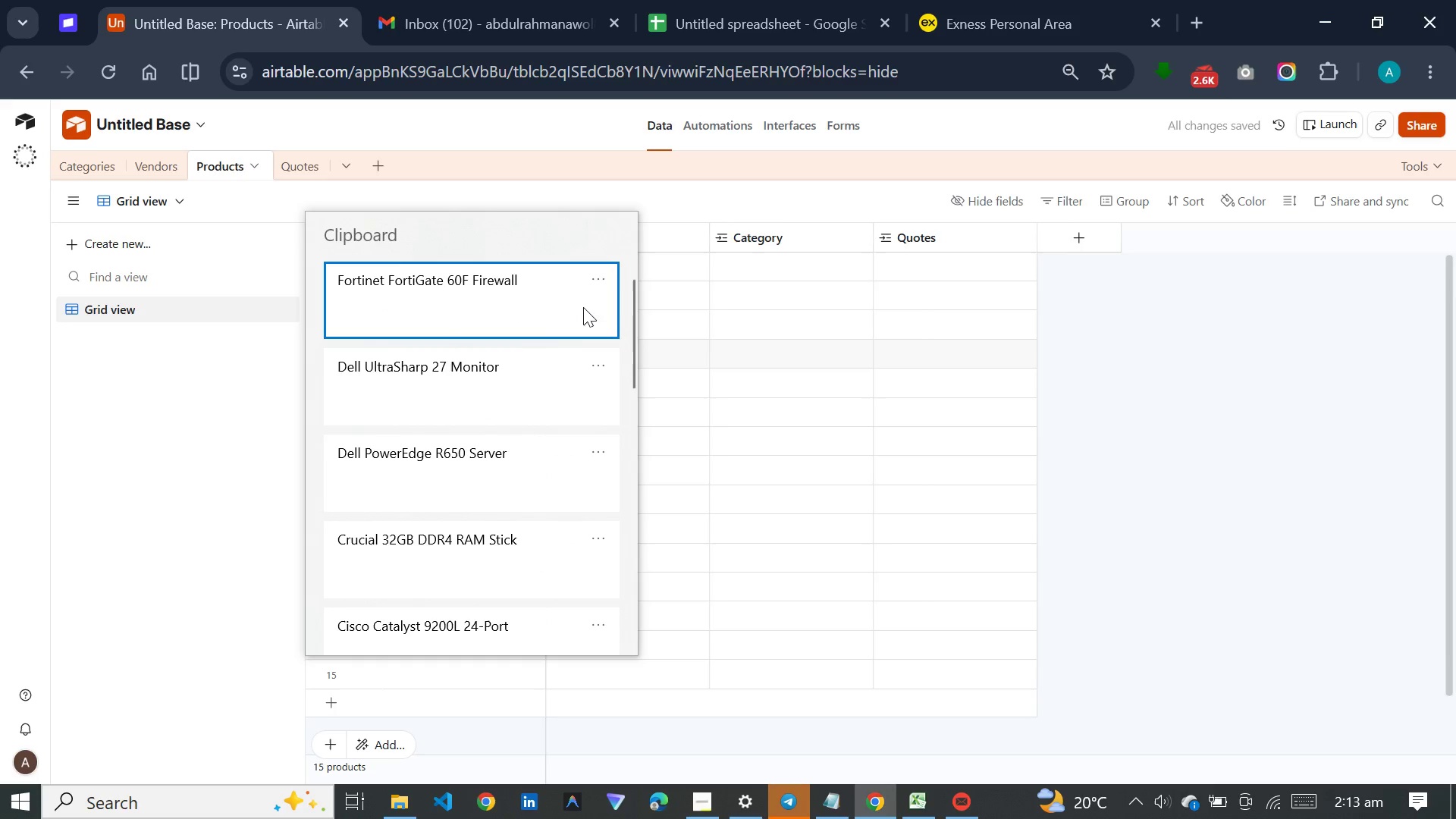 
left_click([503, 359])
 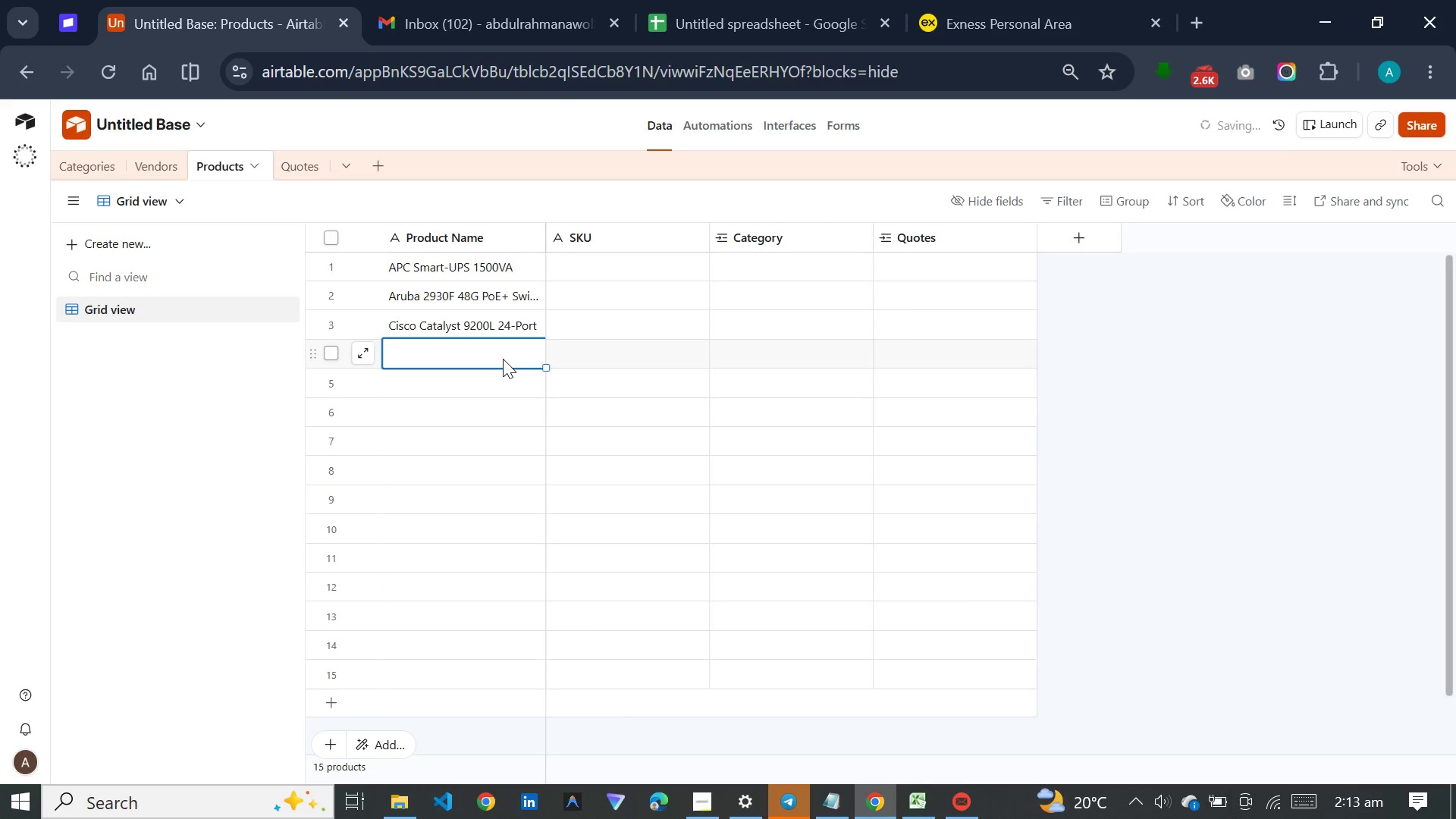 
hold_key(key=MetaLeft, duration=0.61)
 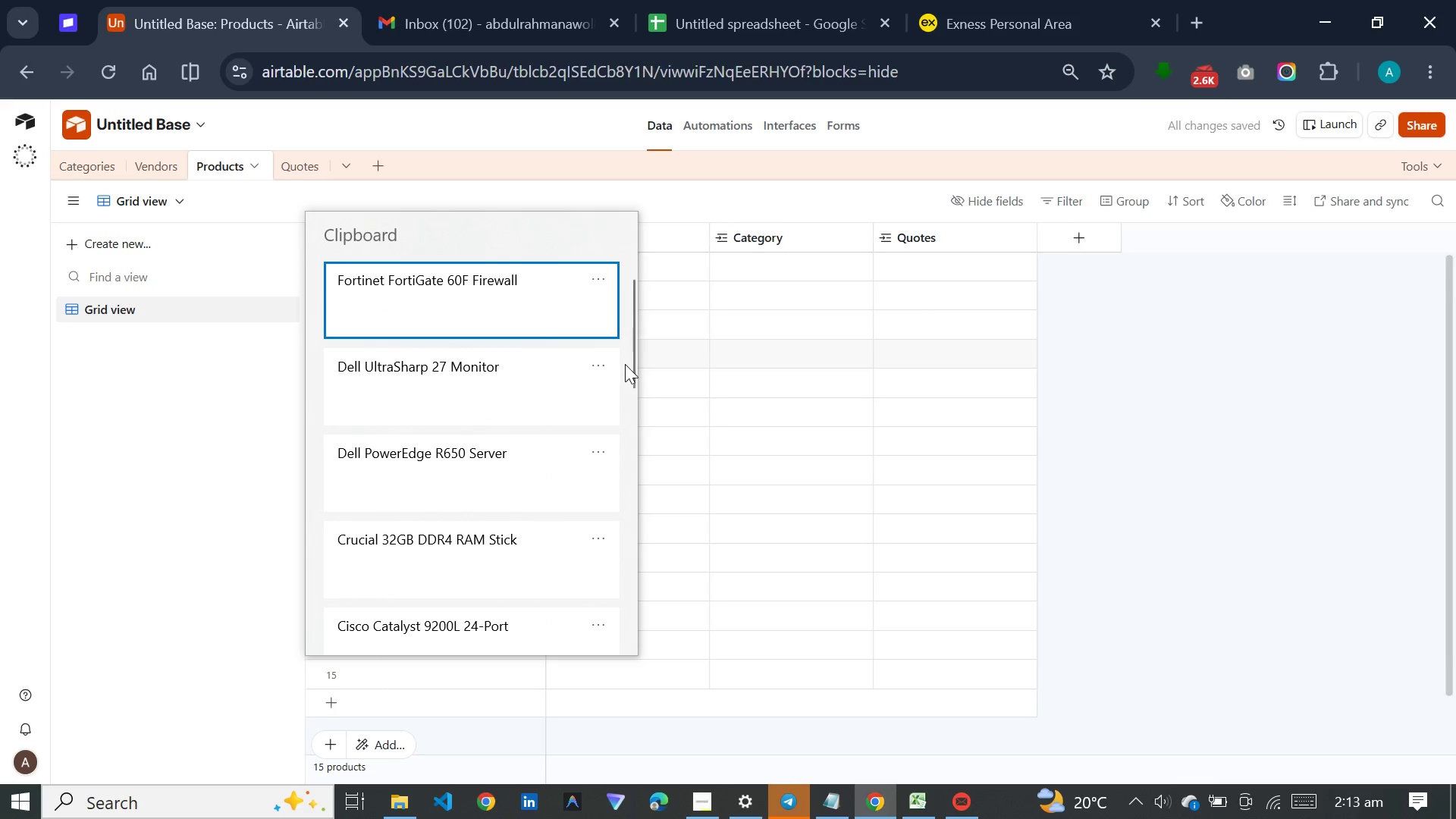 
left_click([625, 337])
 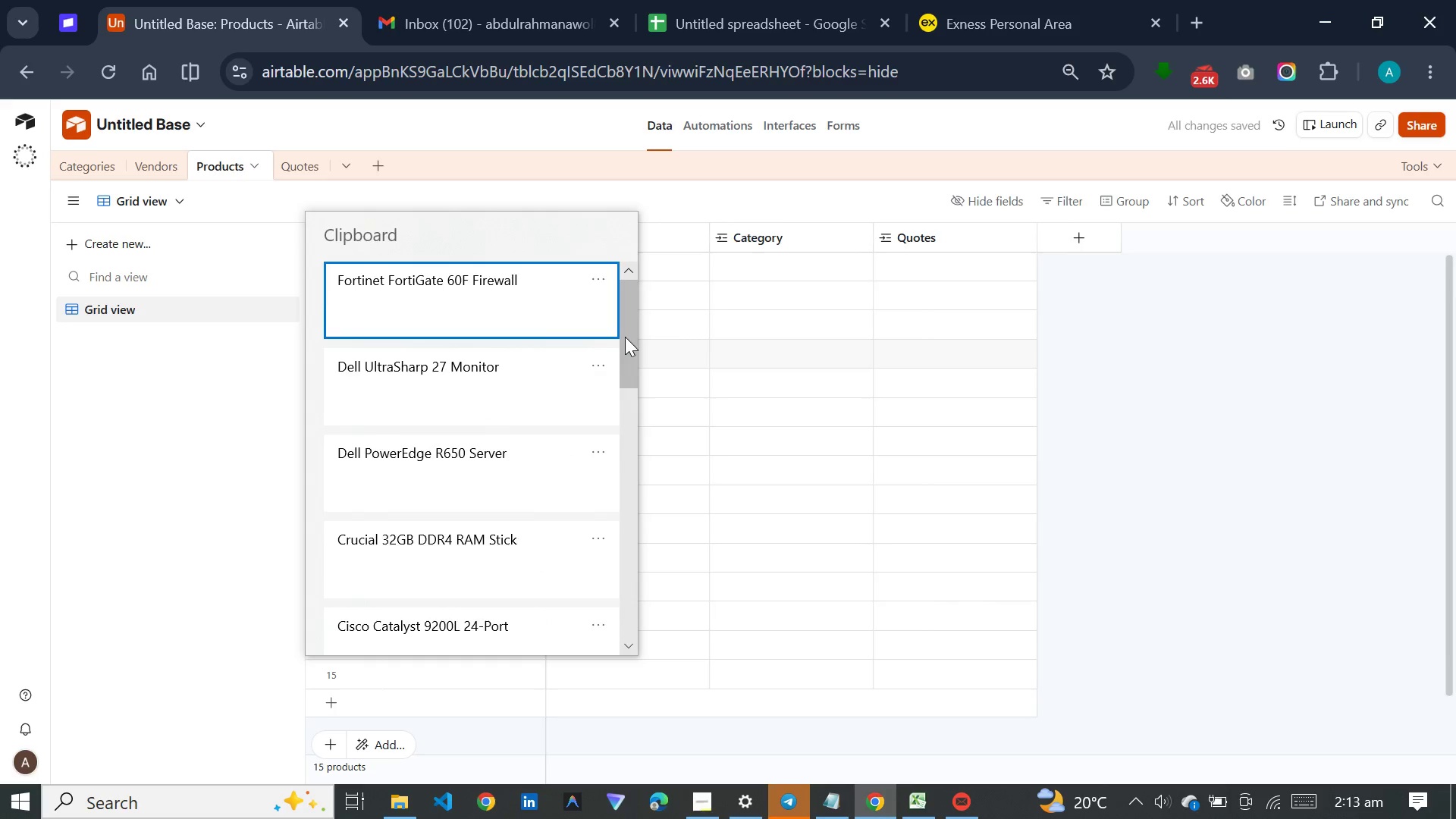 
left_click_drag(start_coordinate=[625, 337], to_coordinate=[628, 370])
 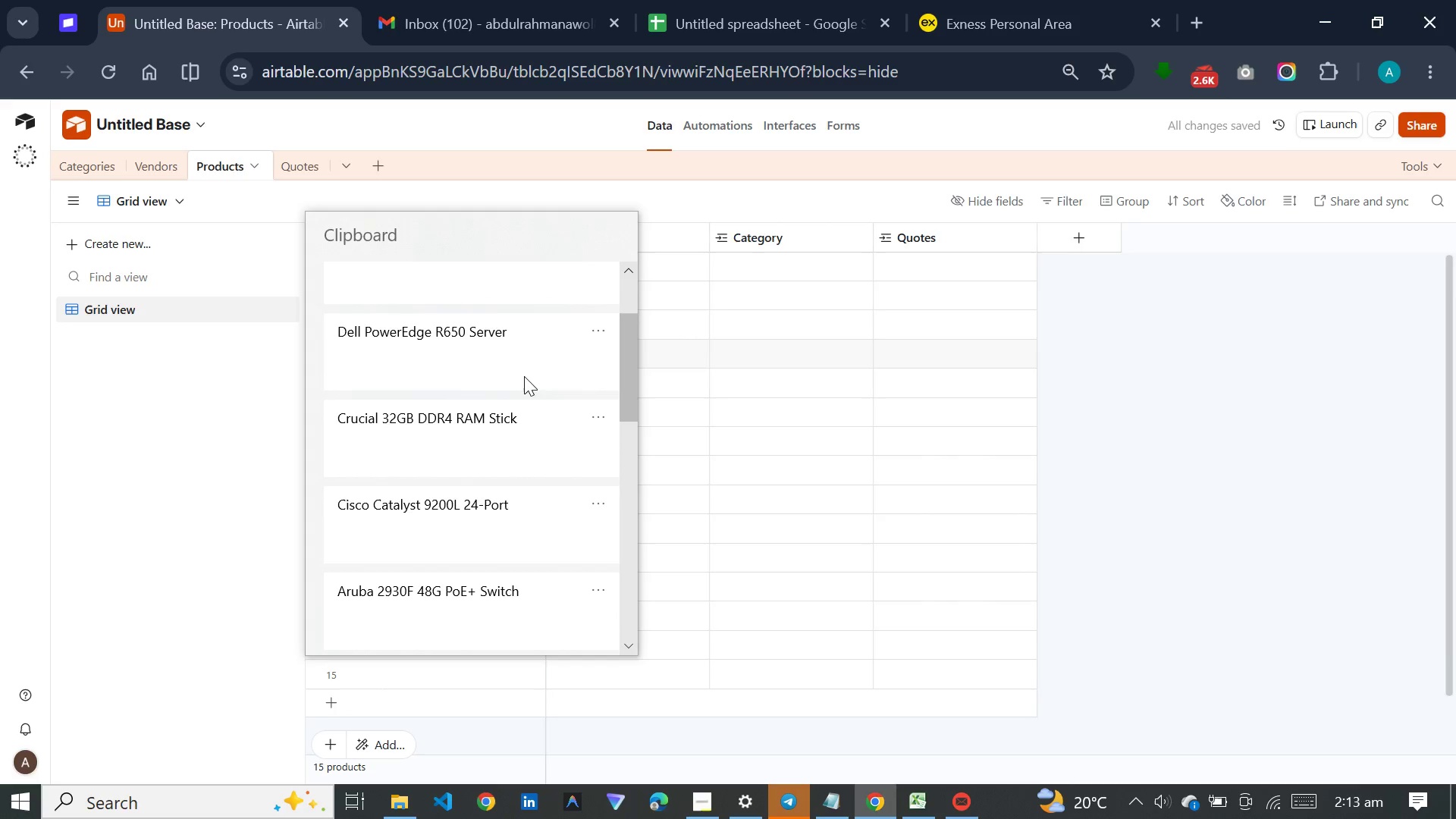 
left_click([524, 376])
 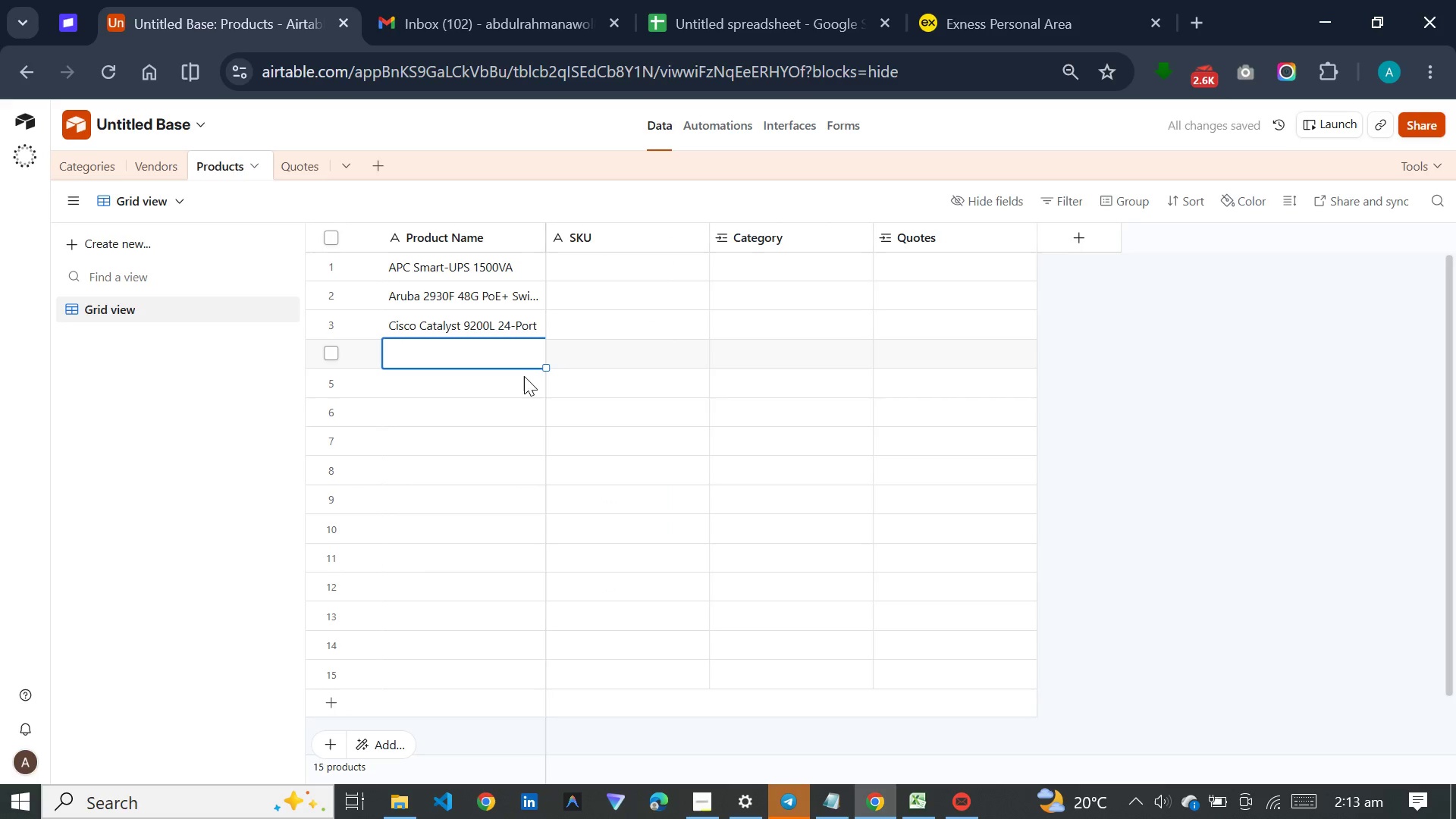 
key(Control+ControlLeft)
 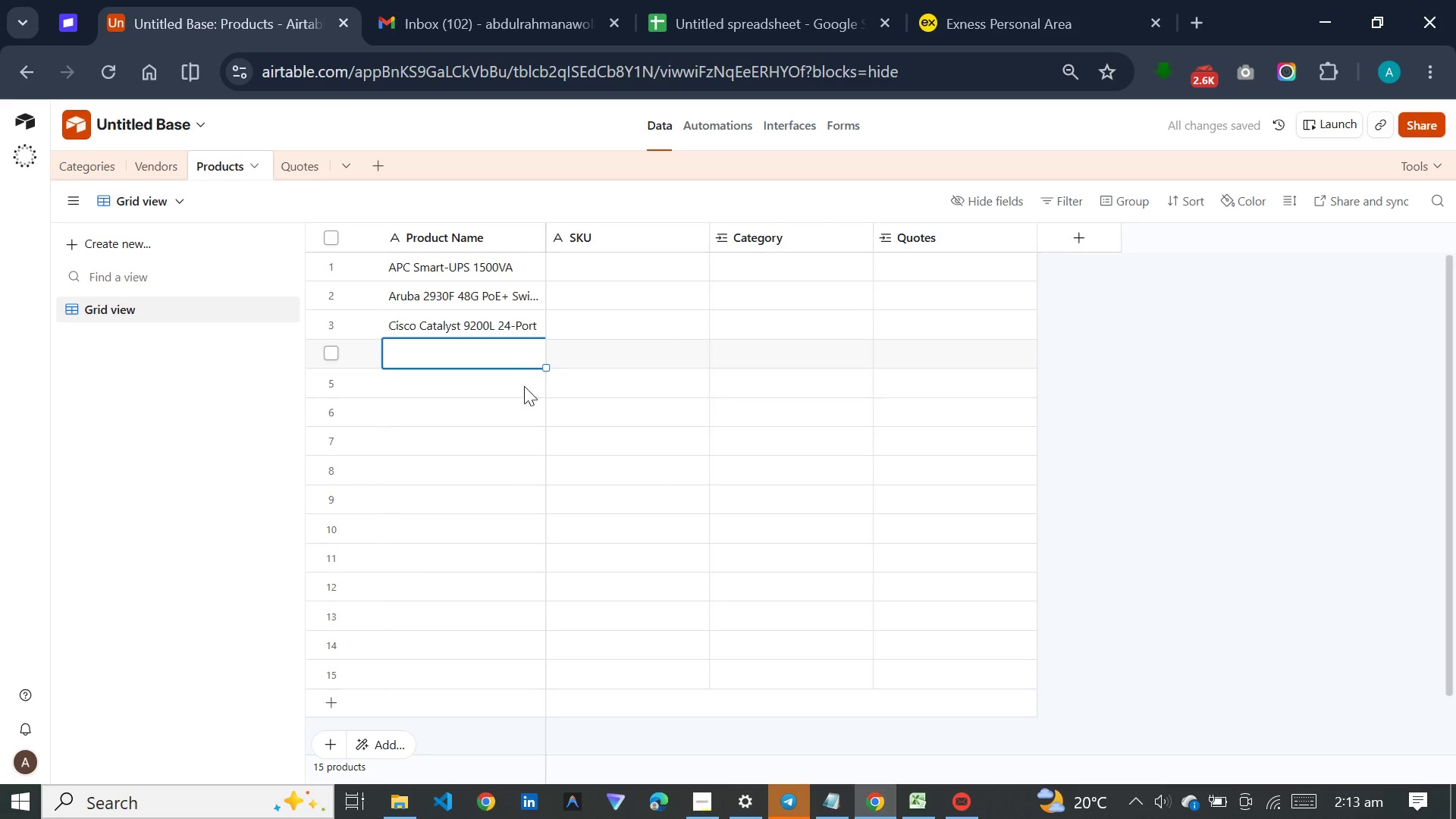 
key(Control+V)
 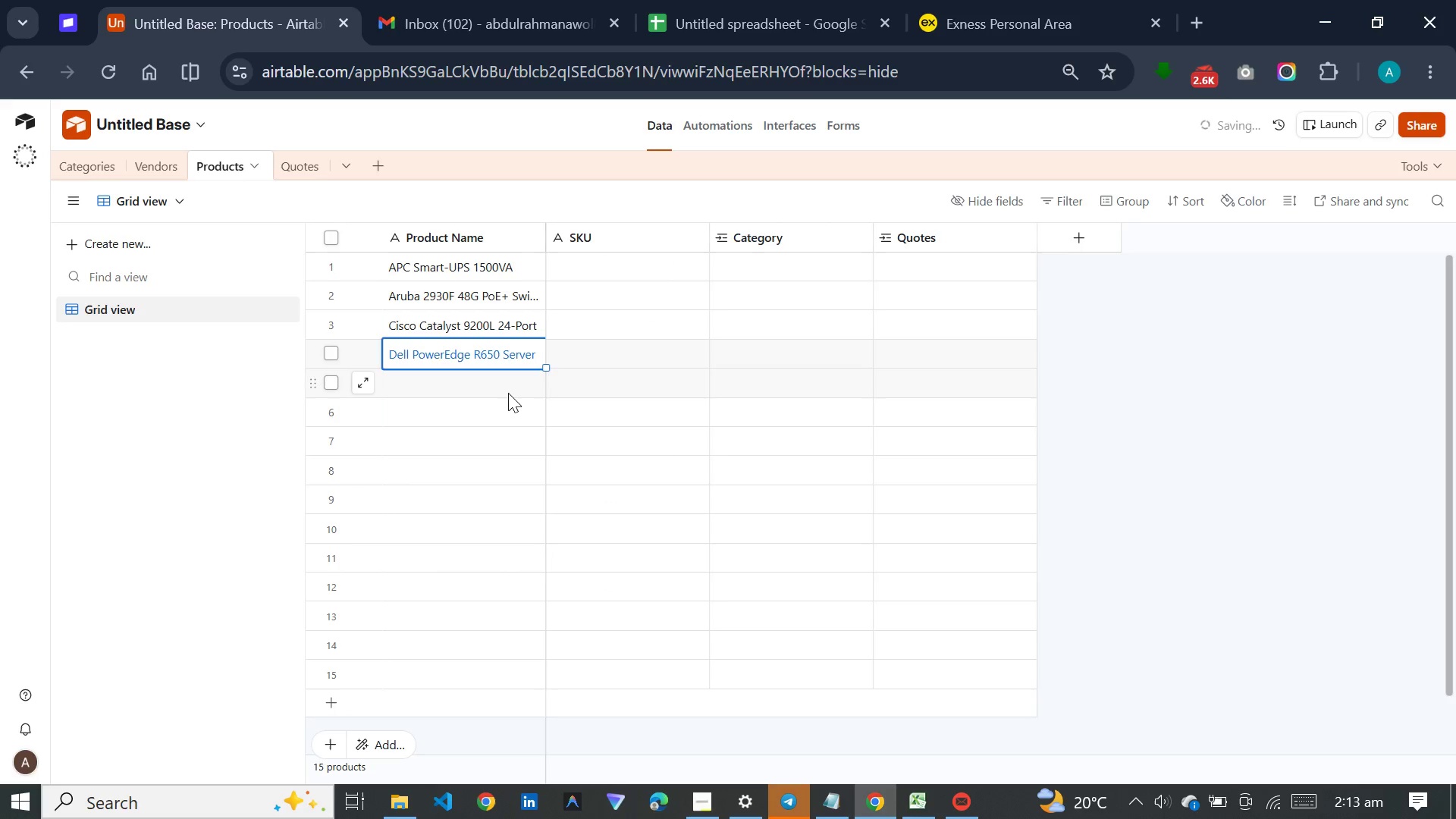 
left_click([508, 393])
 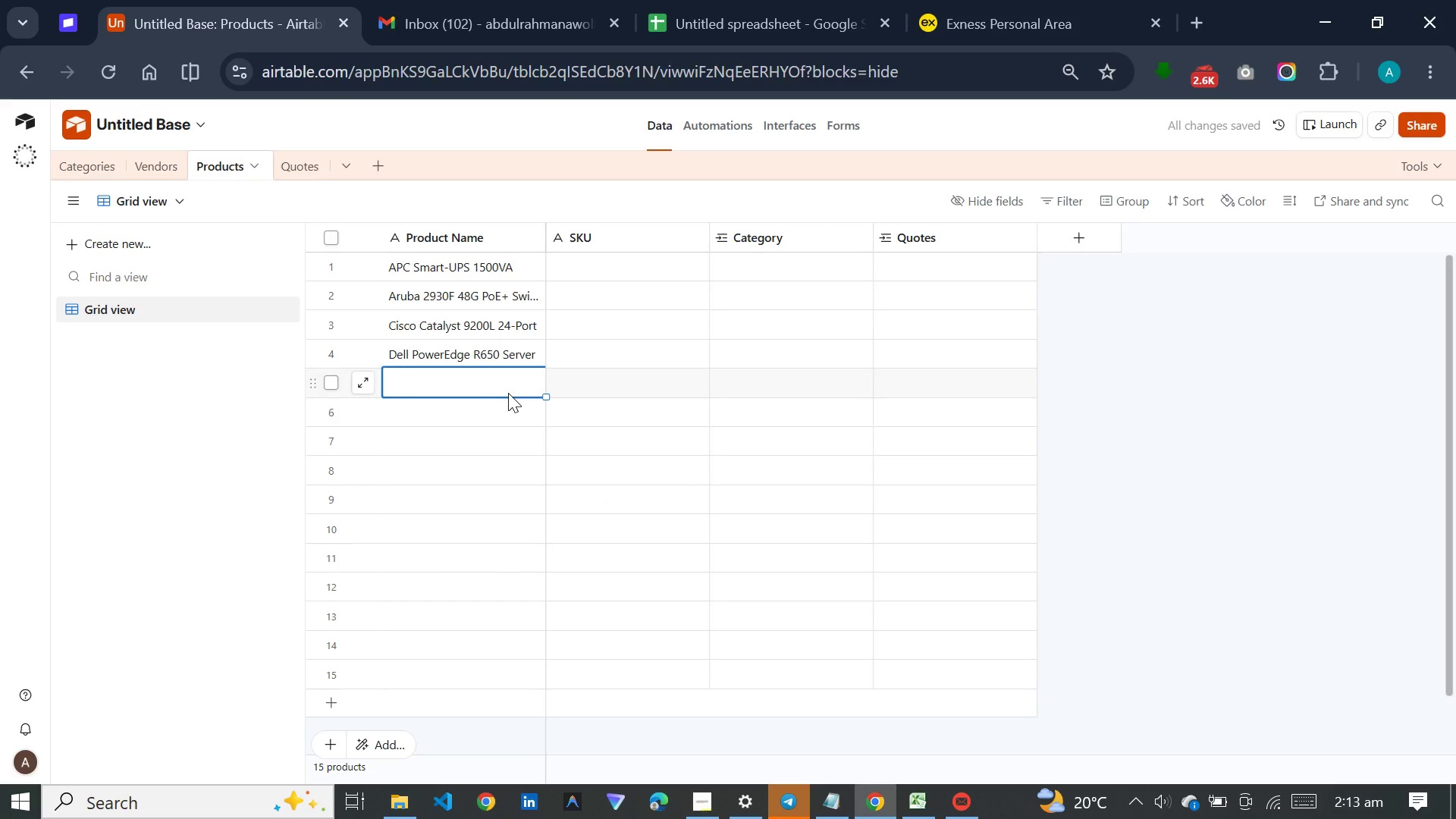 
key(Meta+V)
 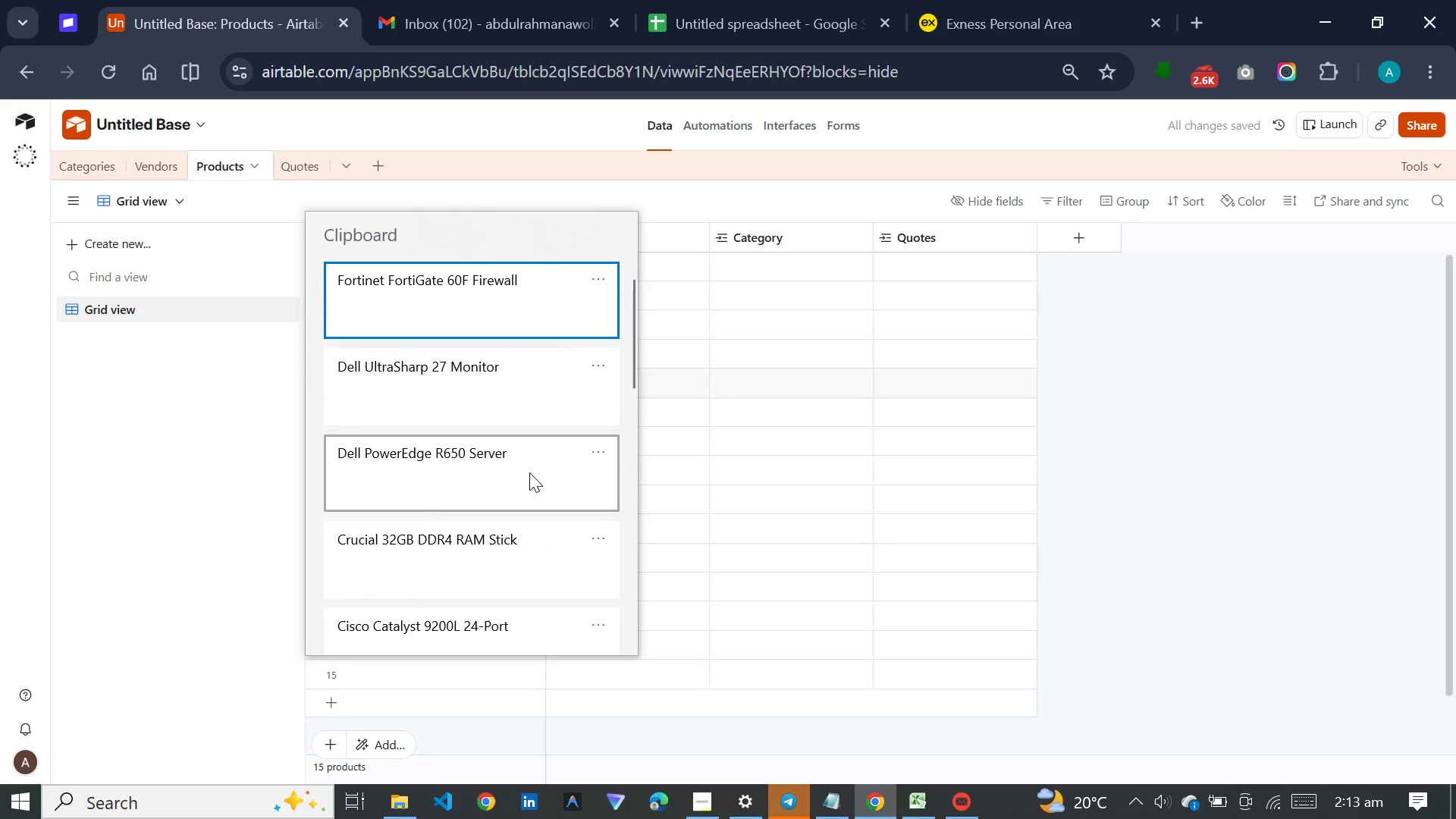 
left_click([526, 384])
 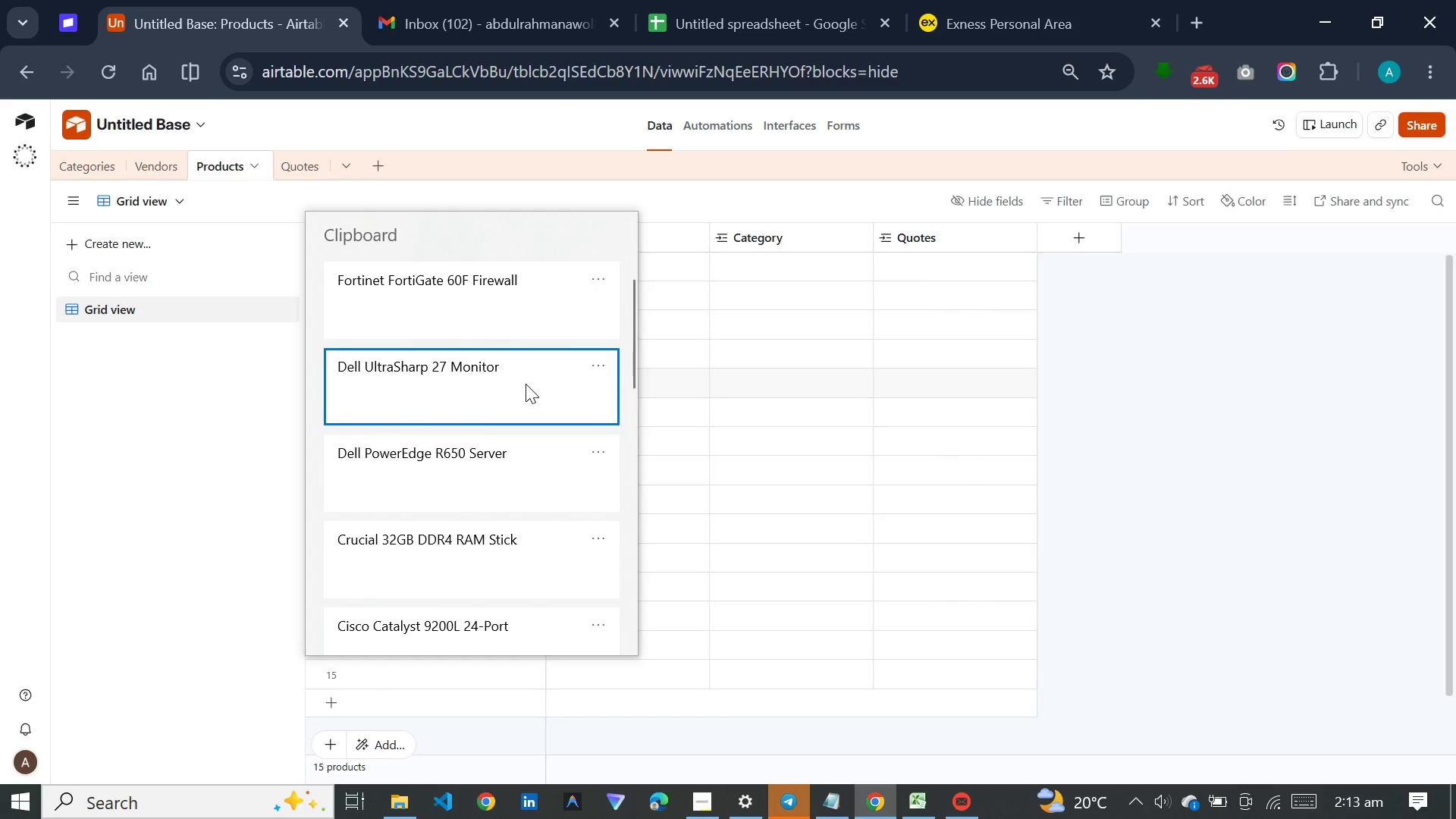 
key(Control+ControlLeft)
 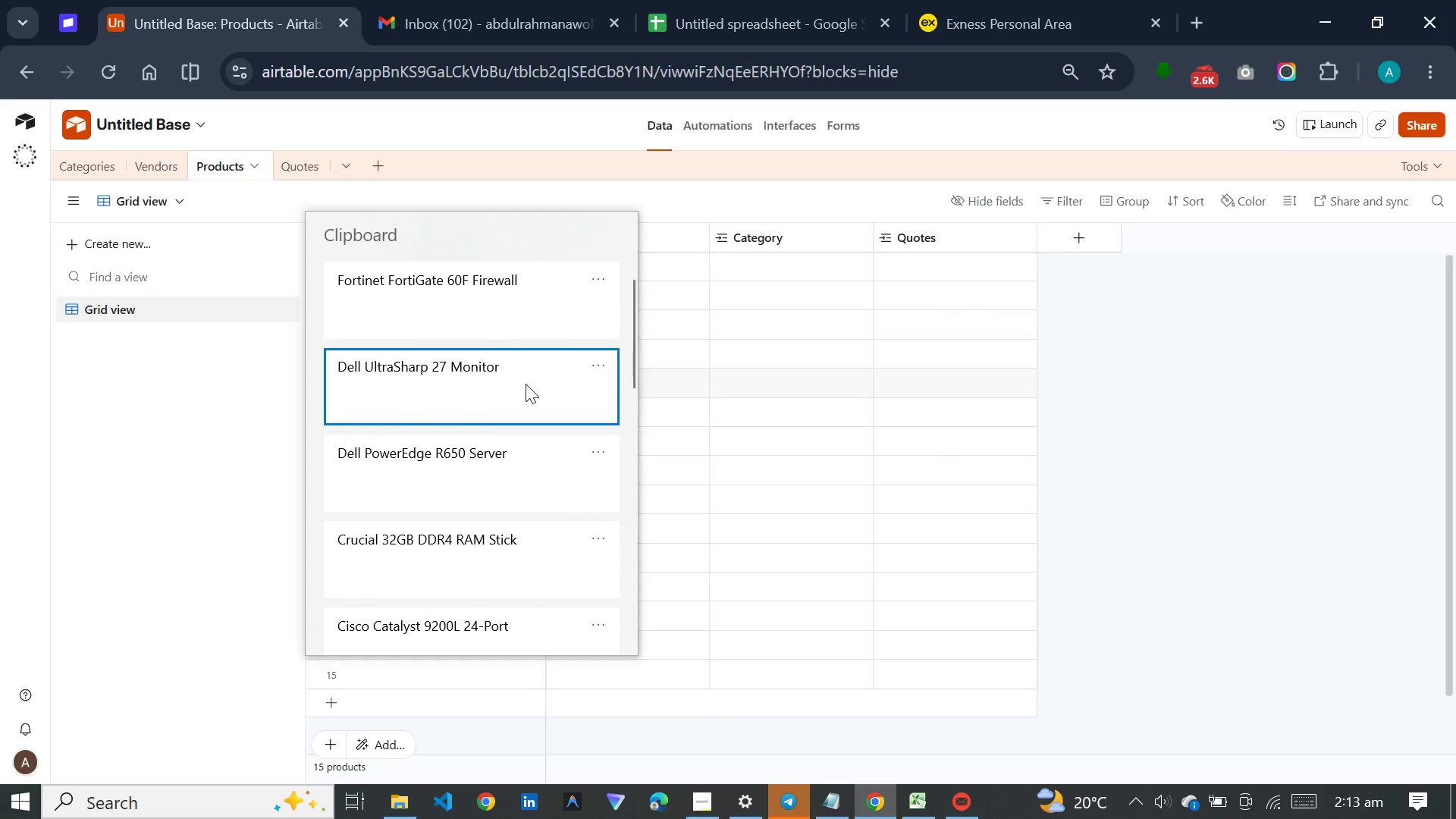 
hold_key(key=V, duration=3.58)
 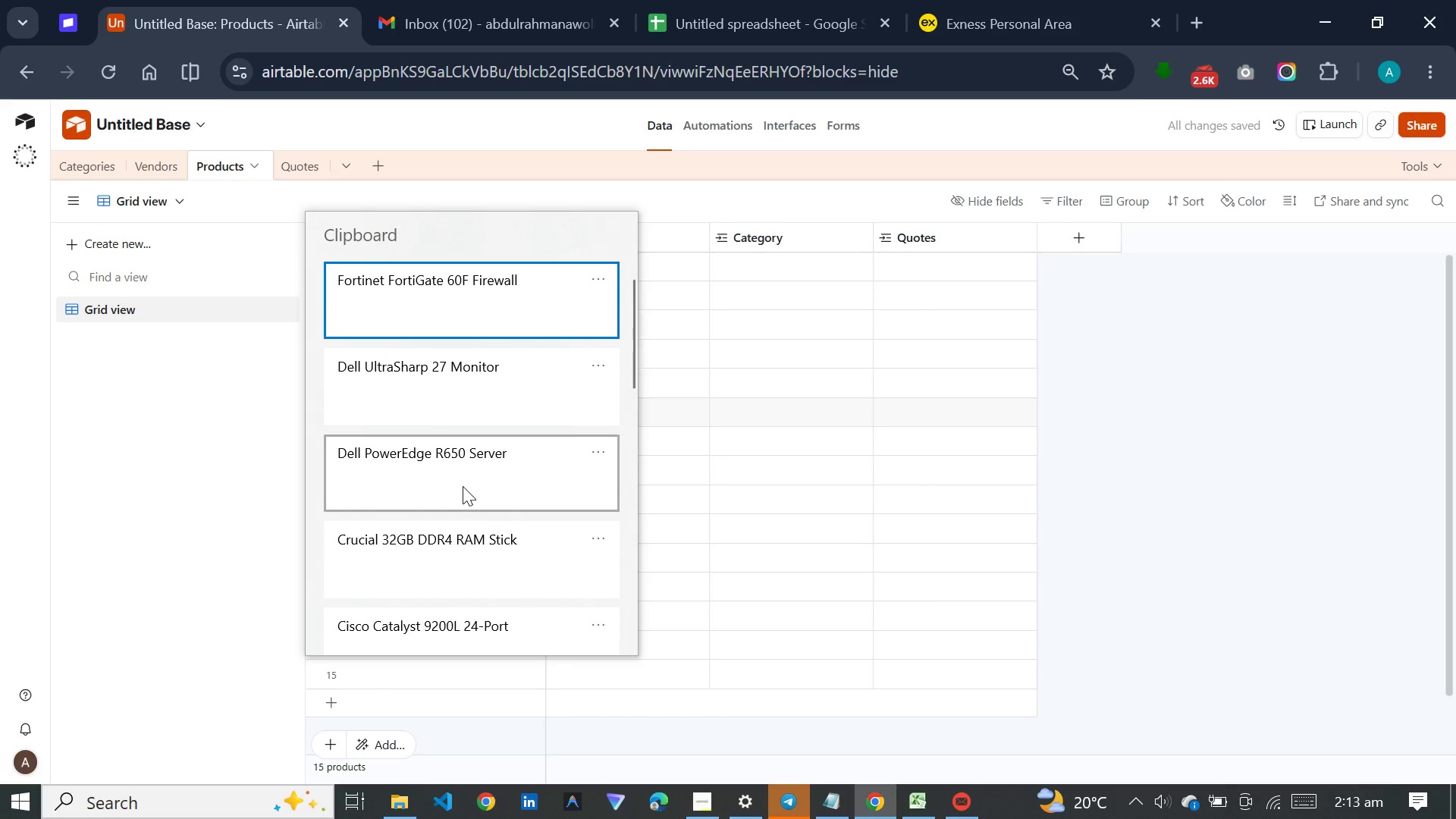 
left_click([451, 414])
 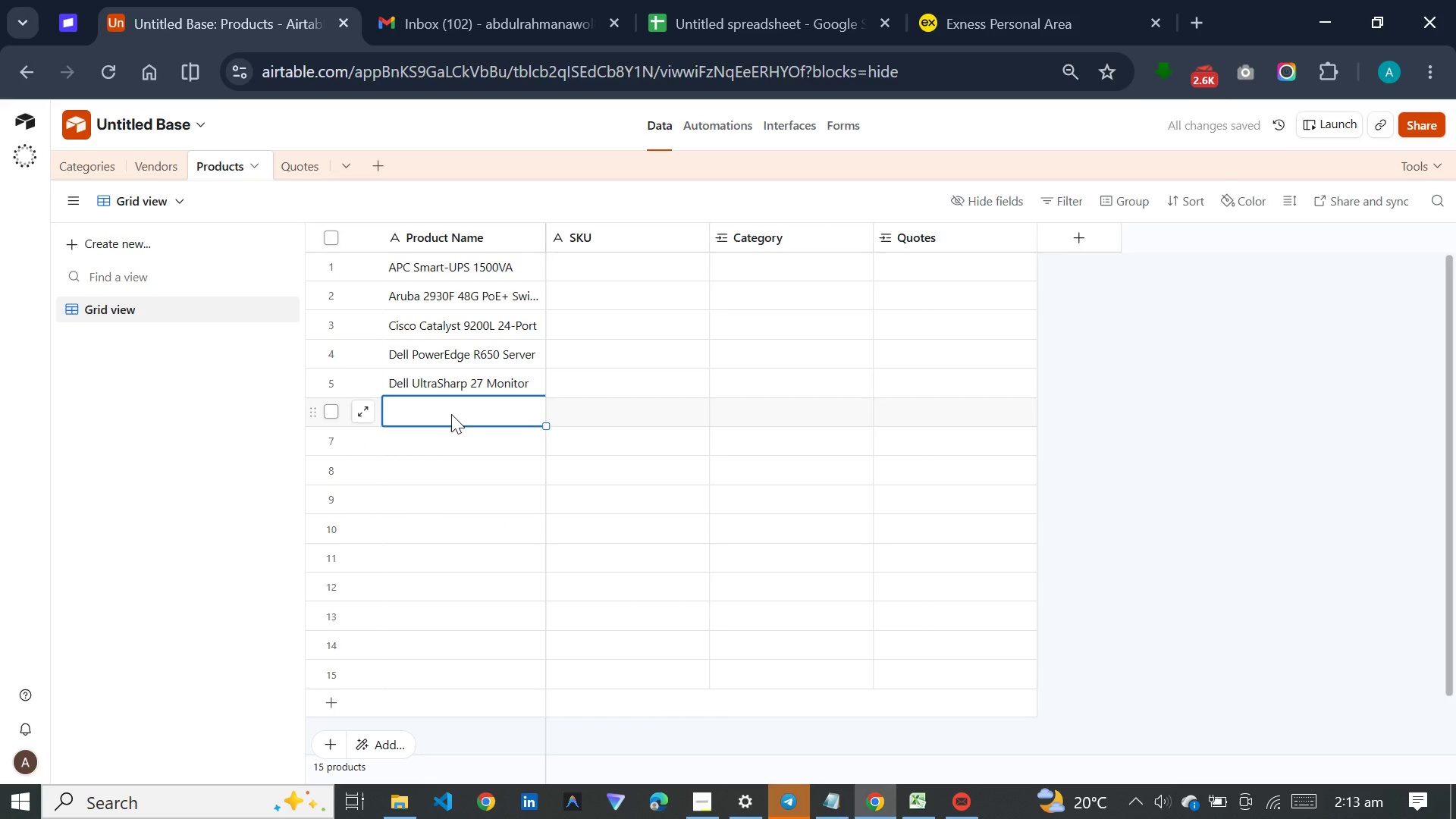 
hold_key(key=MetaLeft, duration=0.72)
 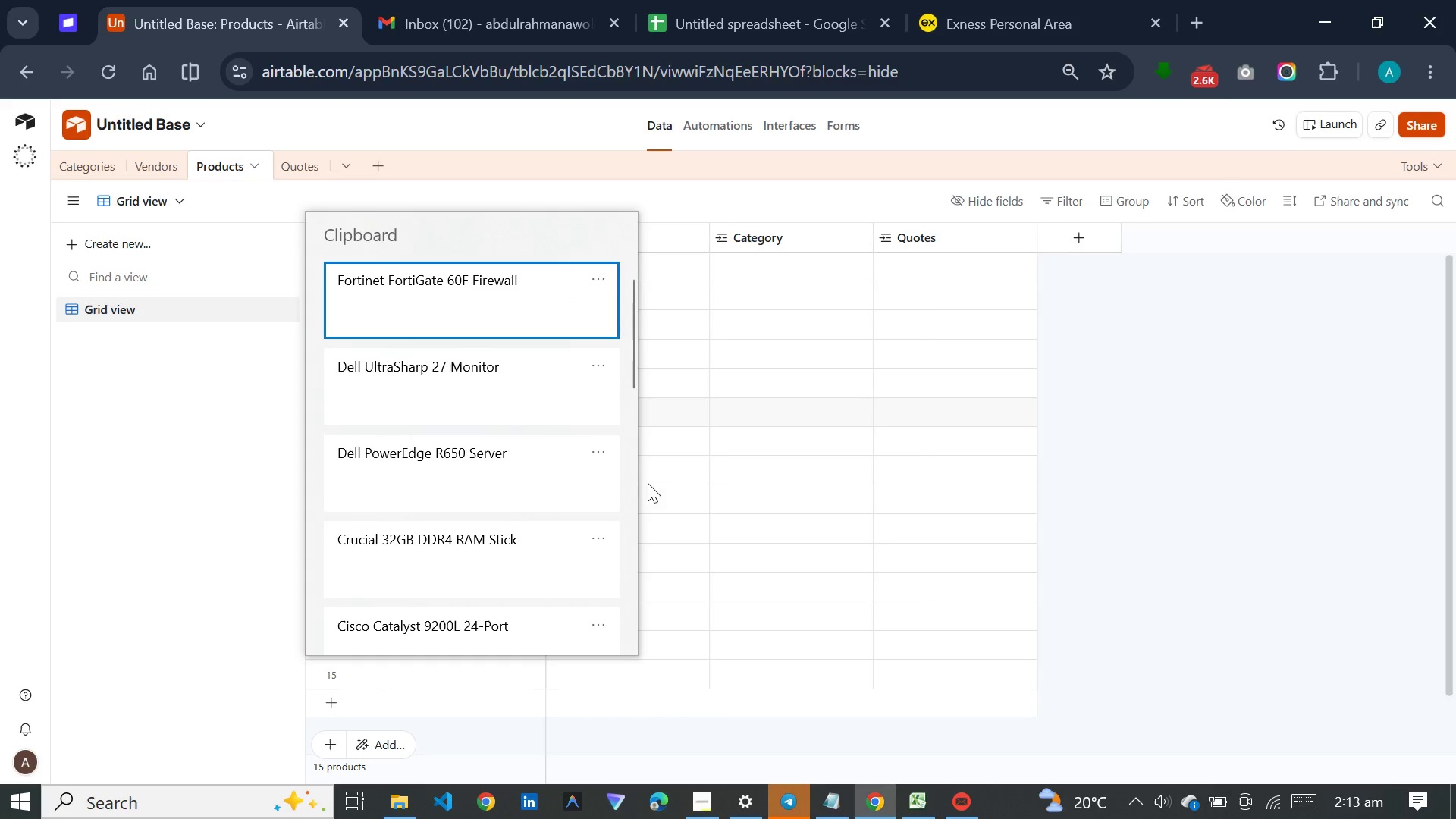 
left_click([632, 351])
 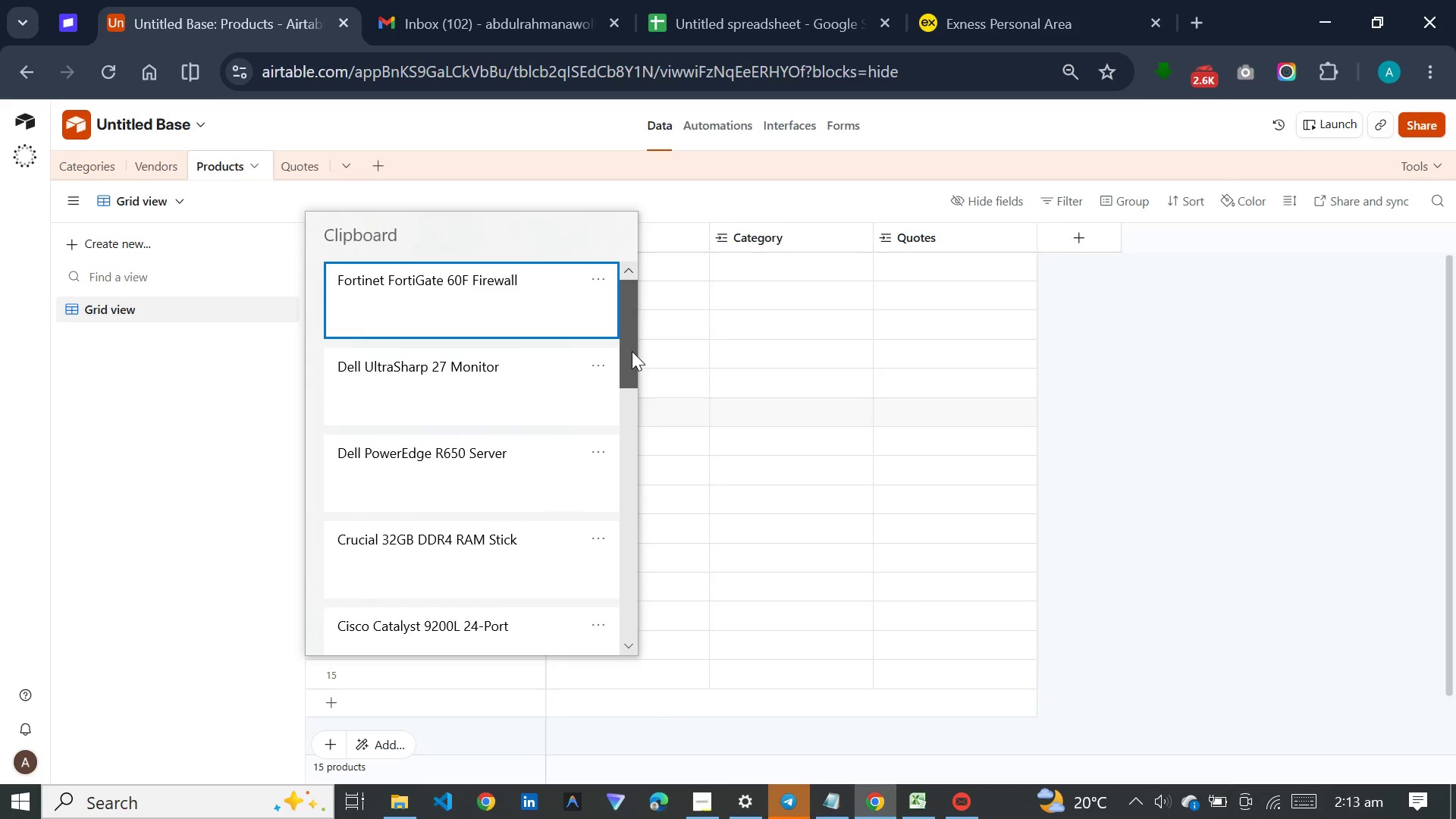 
left_click_drag(start_coordinate=[632, 351], to_coordinate=[632, 383])
 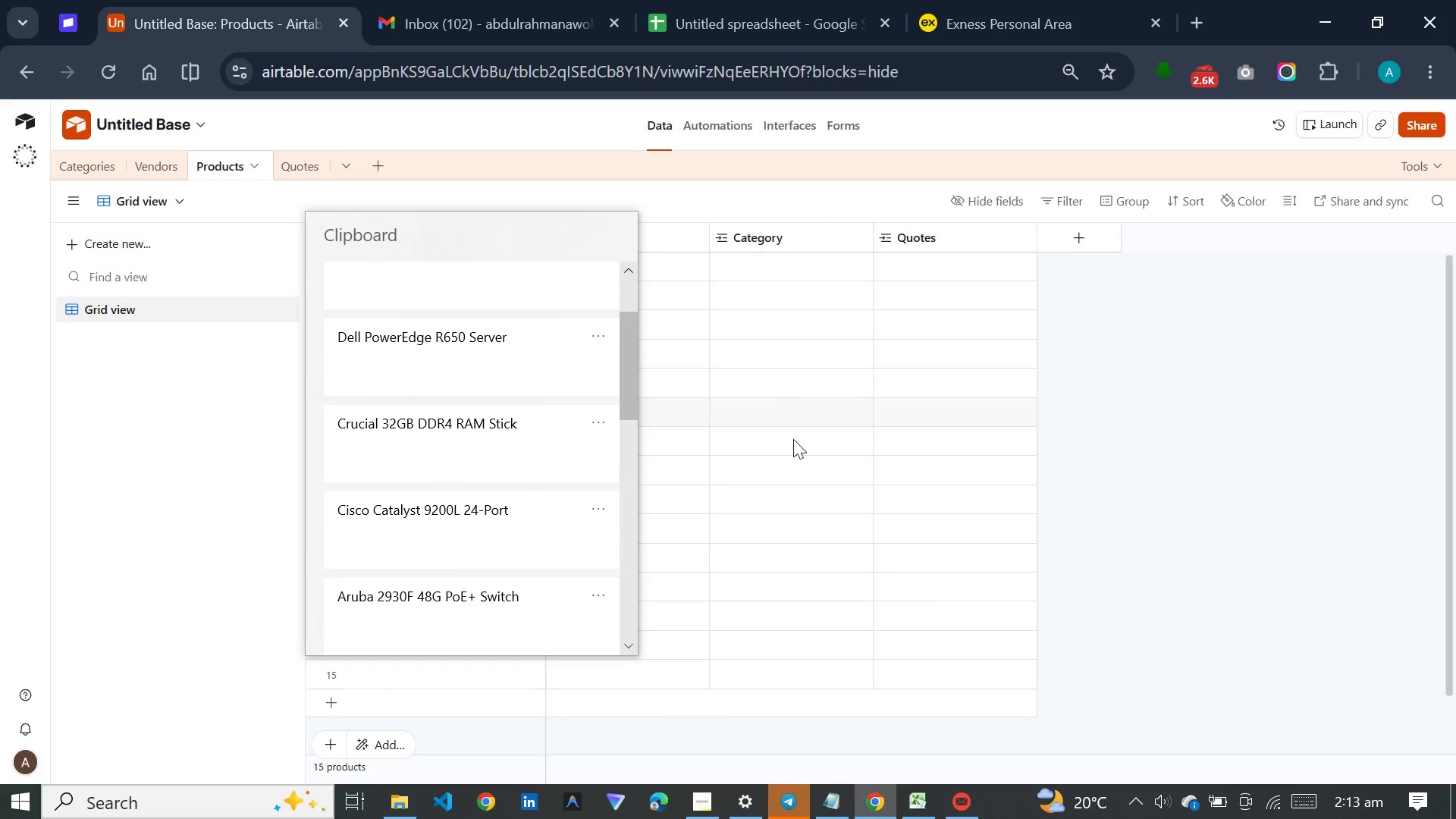 
left_click([793, 439])
 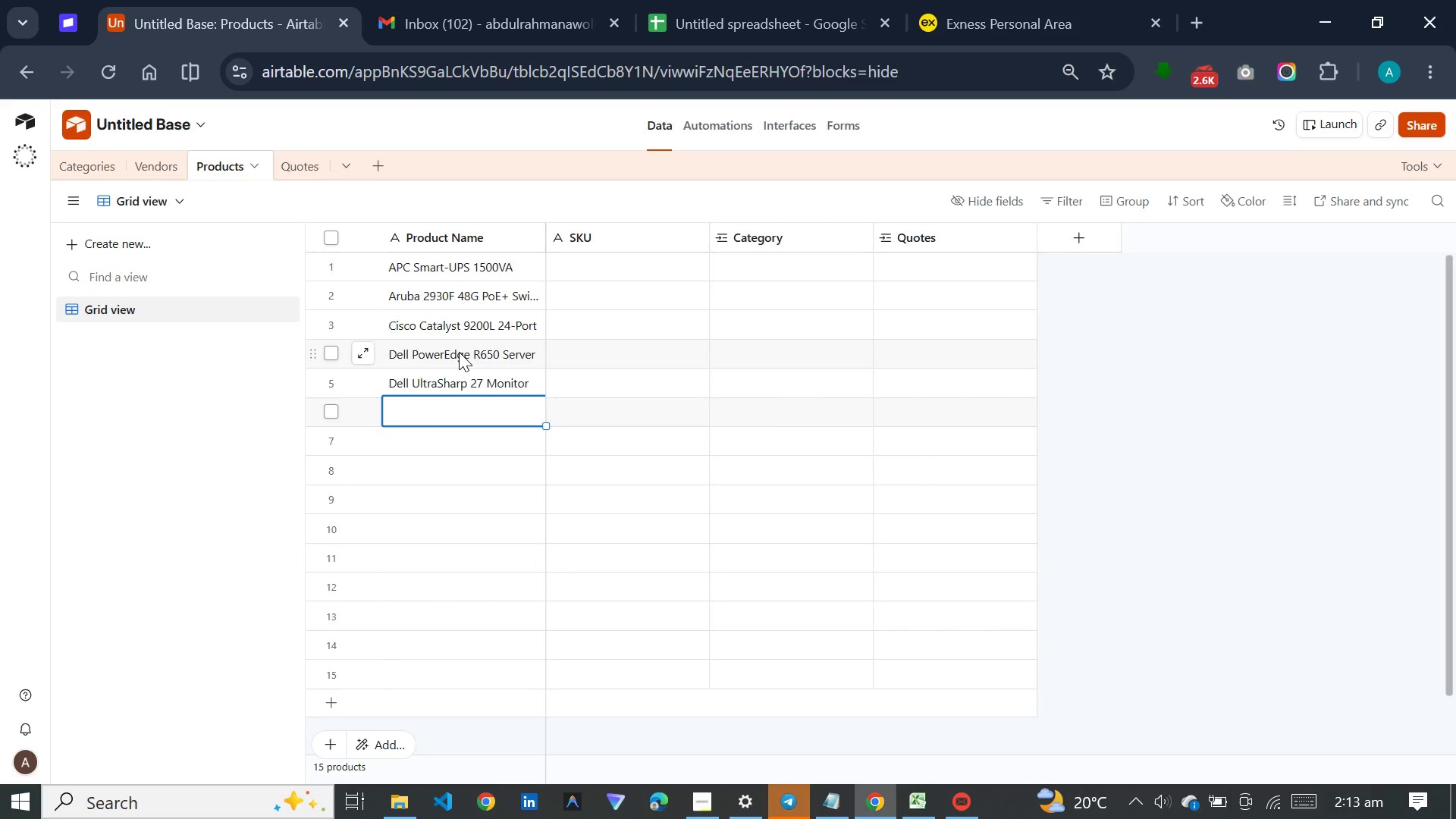 
left_click([459, 353])
 